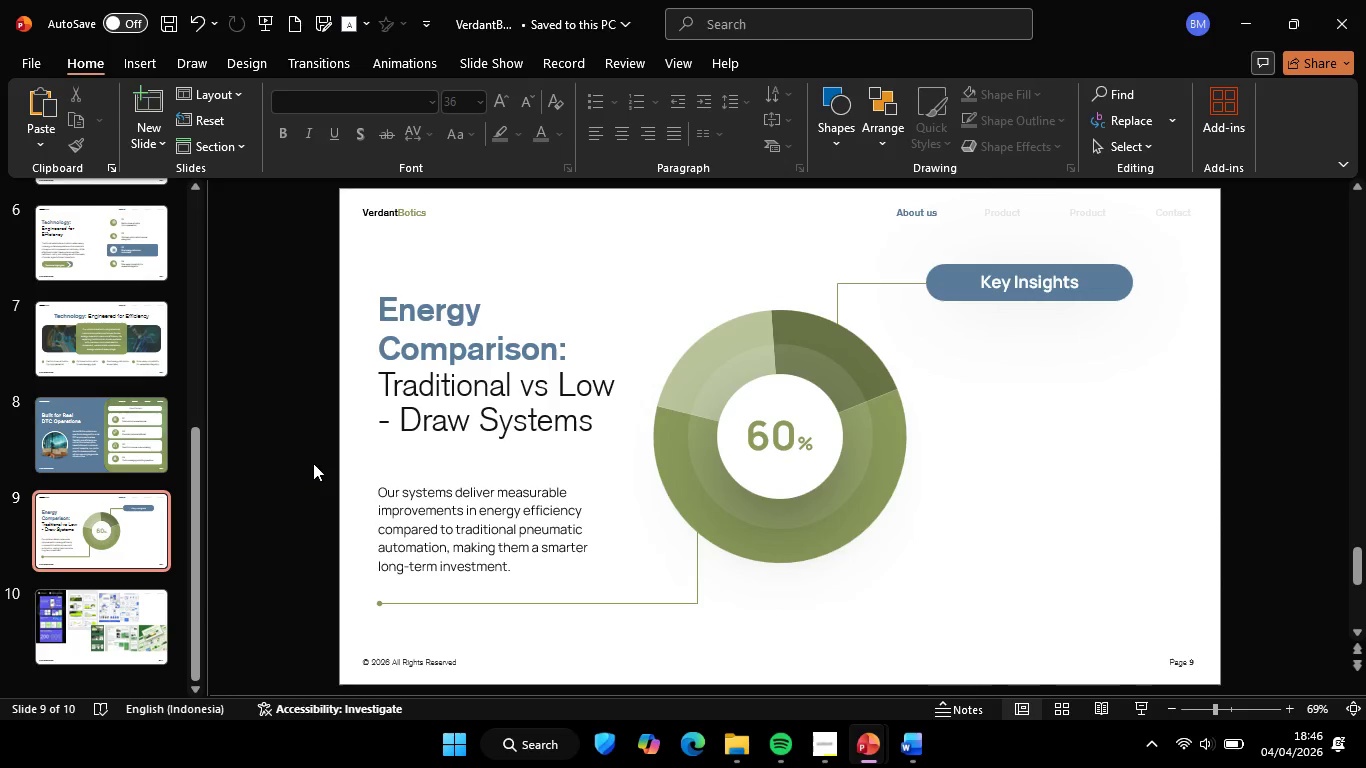 
left_click([313, 463])
 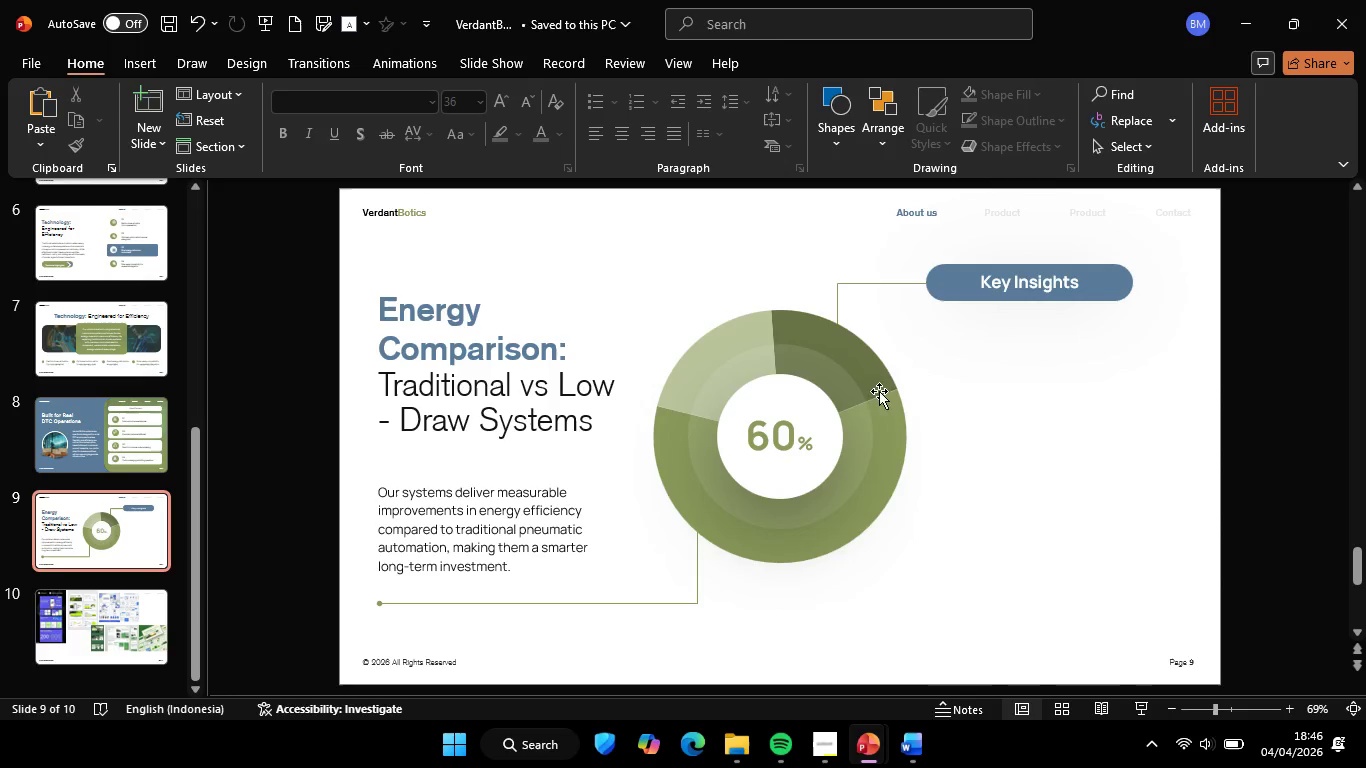 
left_click([877, 380])
 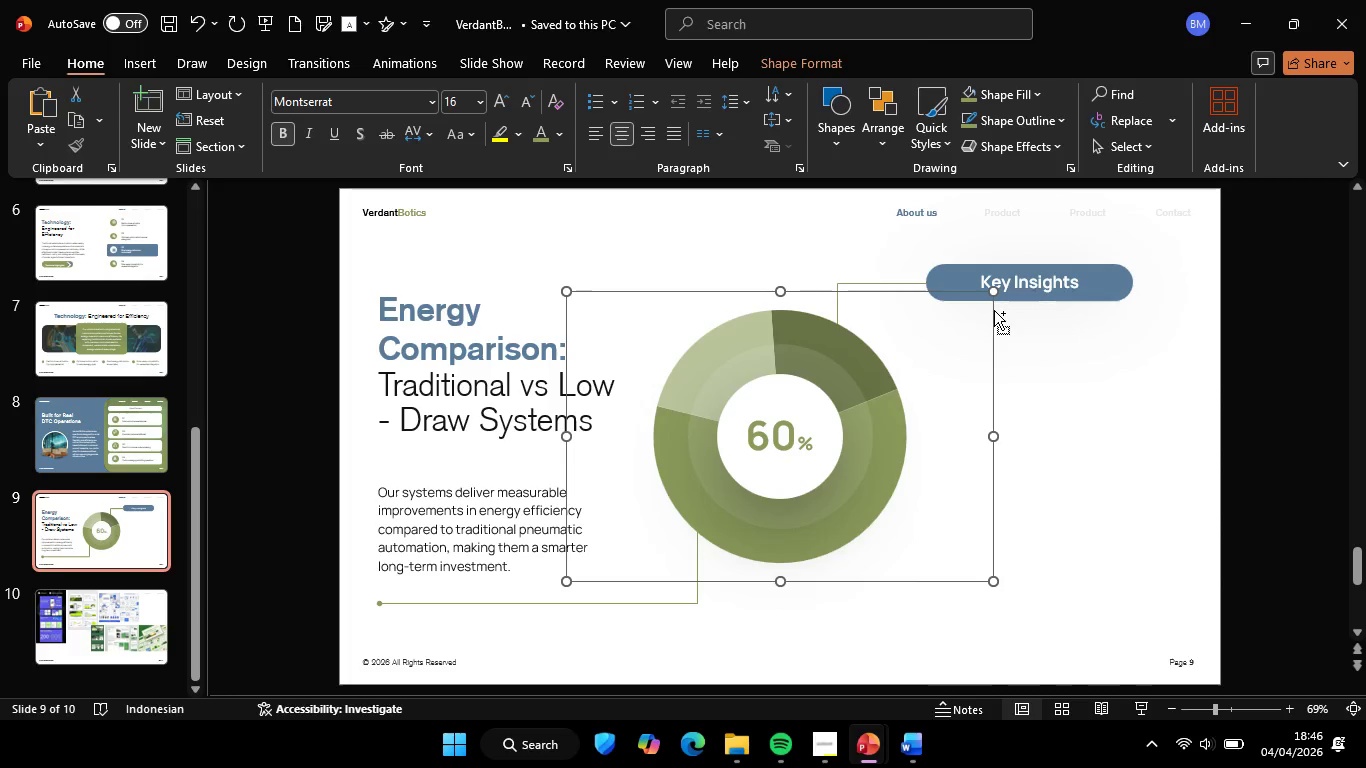 
hold_key(key=ControlLeft, duration=1.33)
hold_key(key=ShiftLeft, duration=1.23)
left_click_drag(start_coordinate=[991, 296], to_coordinate=[986, 311])
 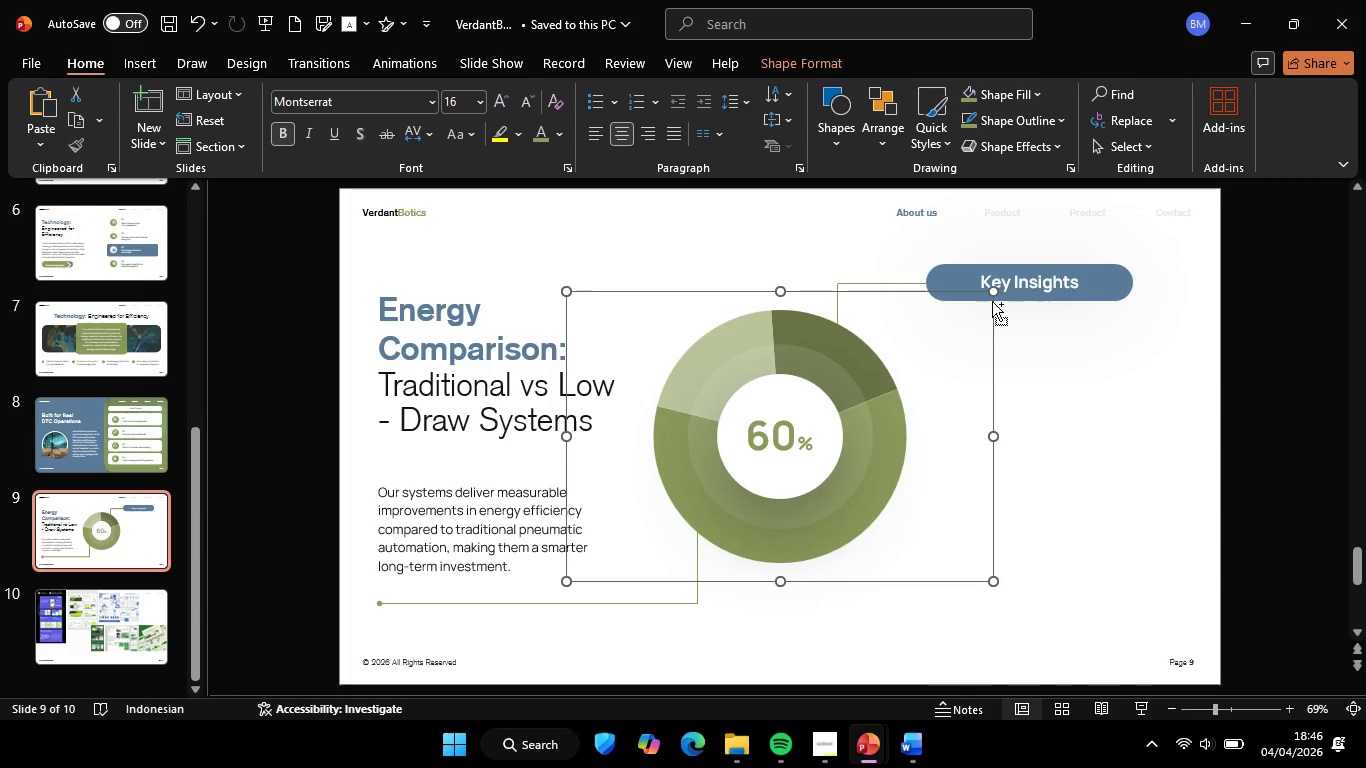 
hold_key(key=ControlLeft, duration=1.19)
hold_key(key=ShiftLeft, duration=1.12)
left_click_drag(start_coordinate=[992, 297], to_coordinate=[985, 311])
 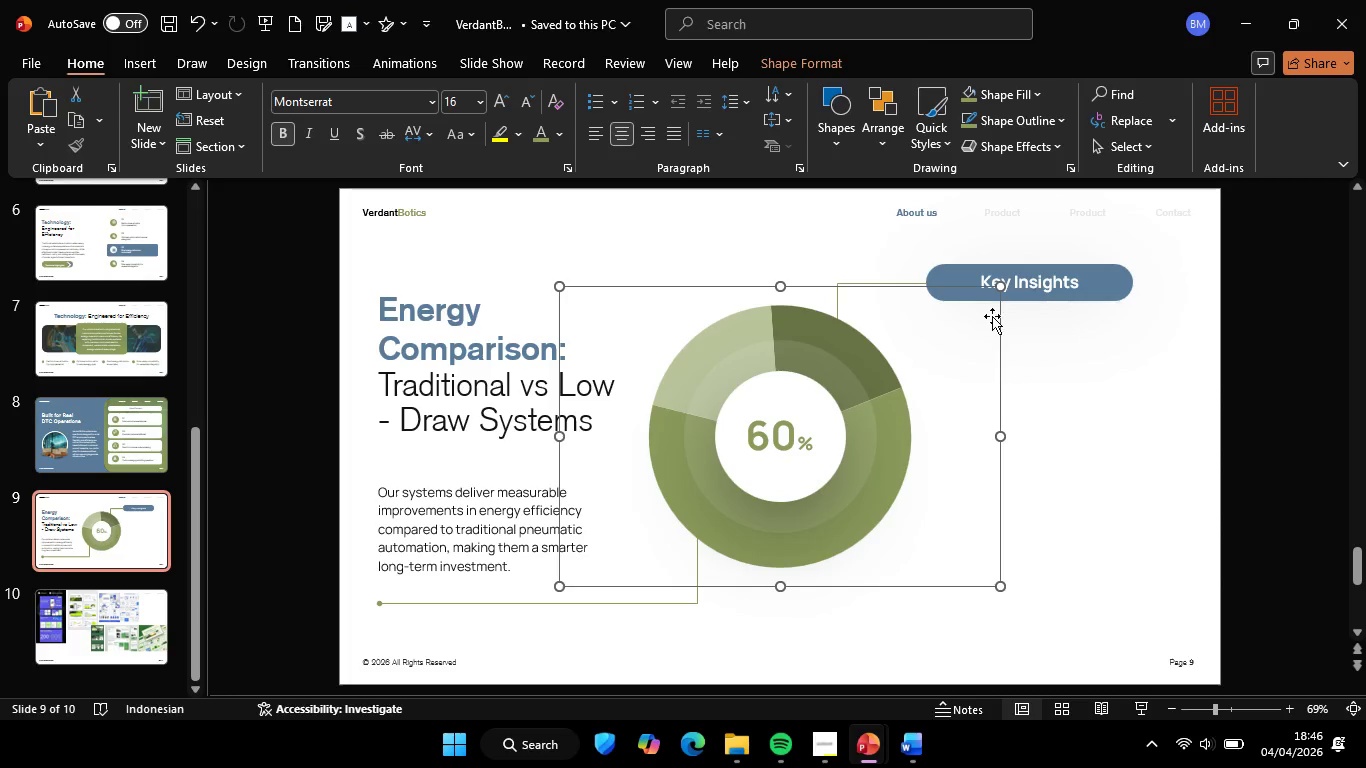 
key(Control+Z)
 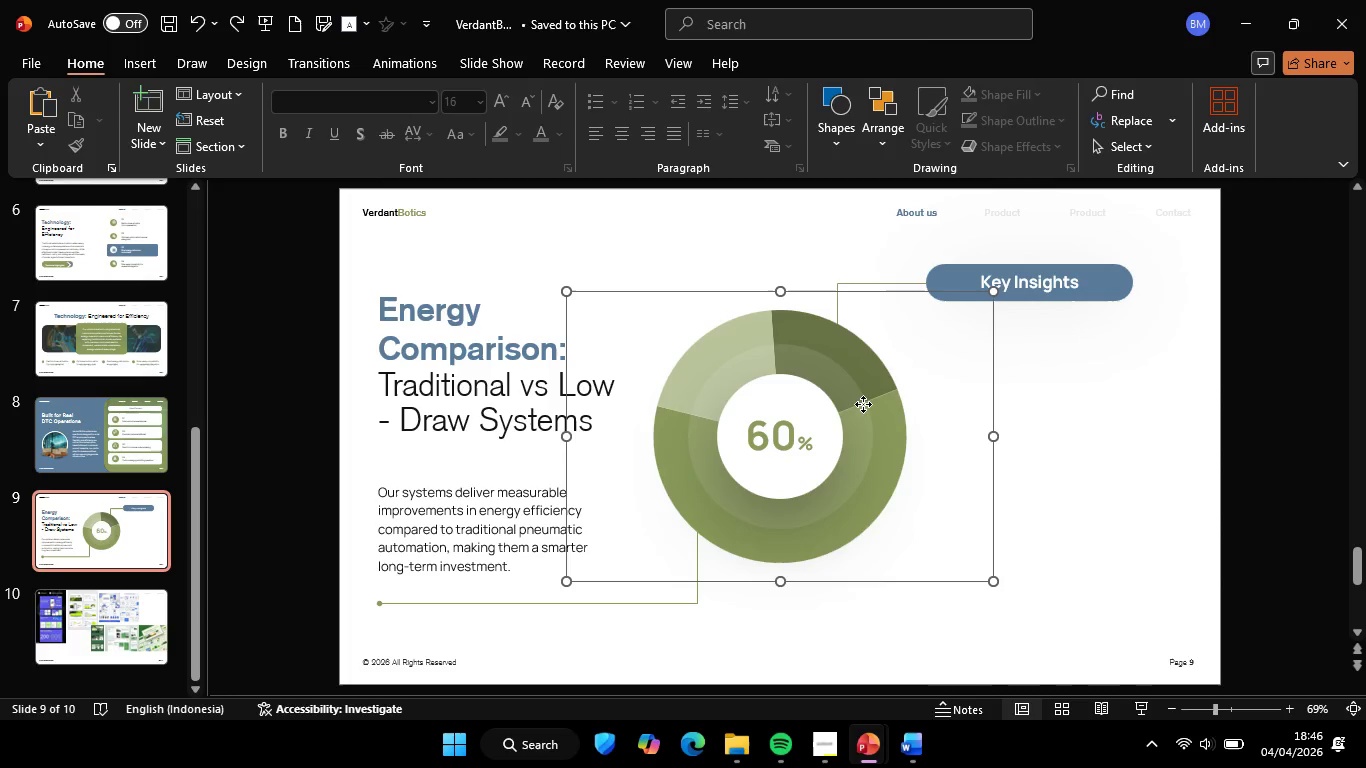 
left_click([863, 404])
 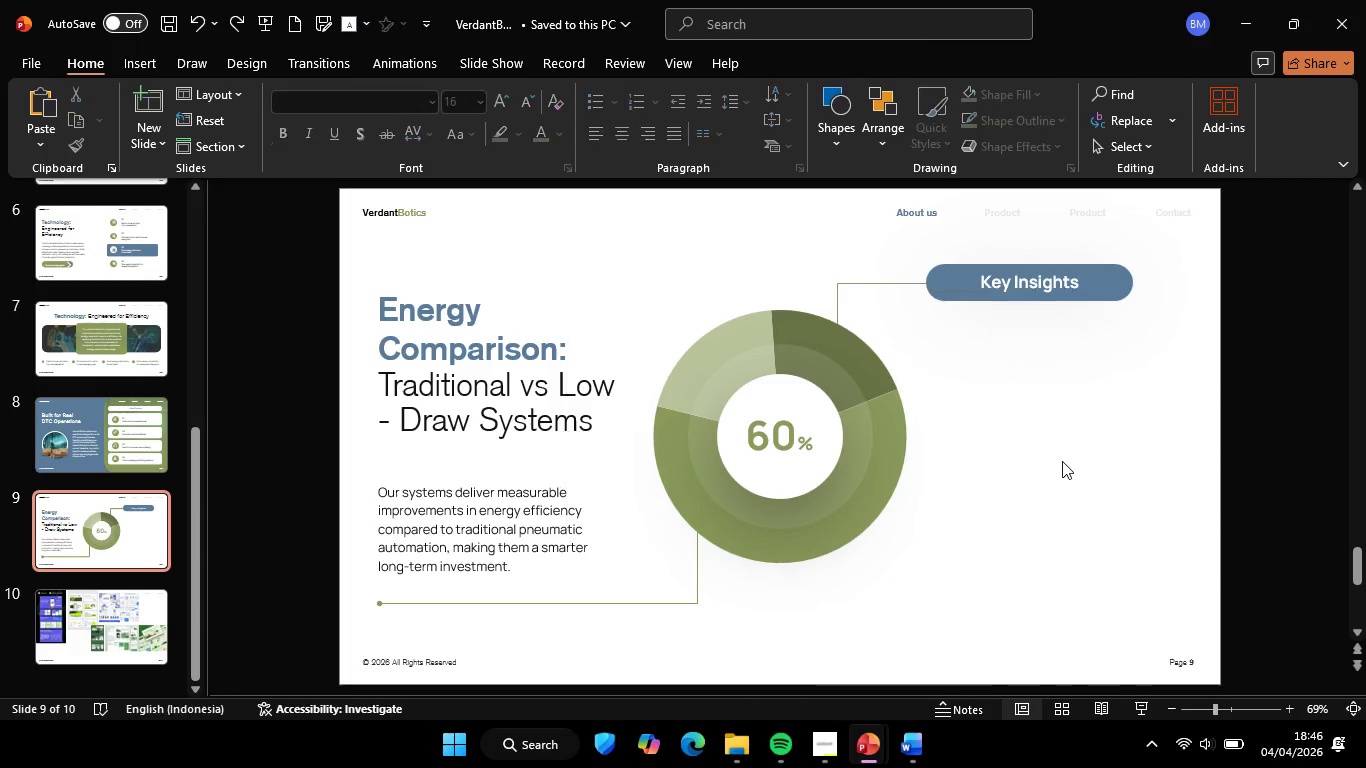 
left_click([1062, 461])
 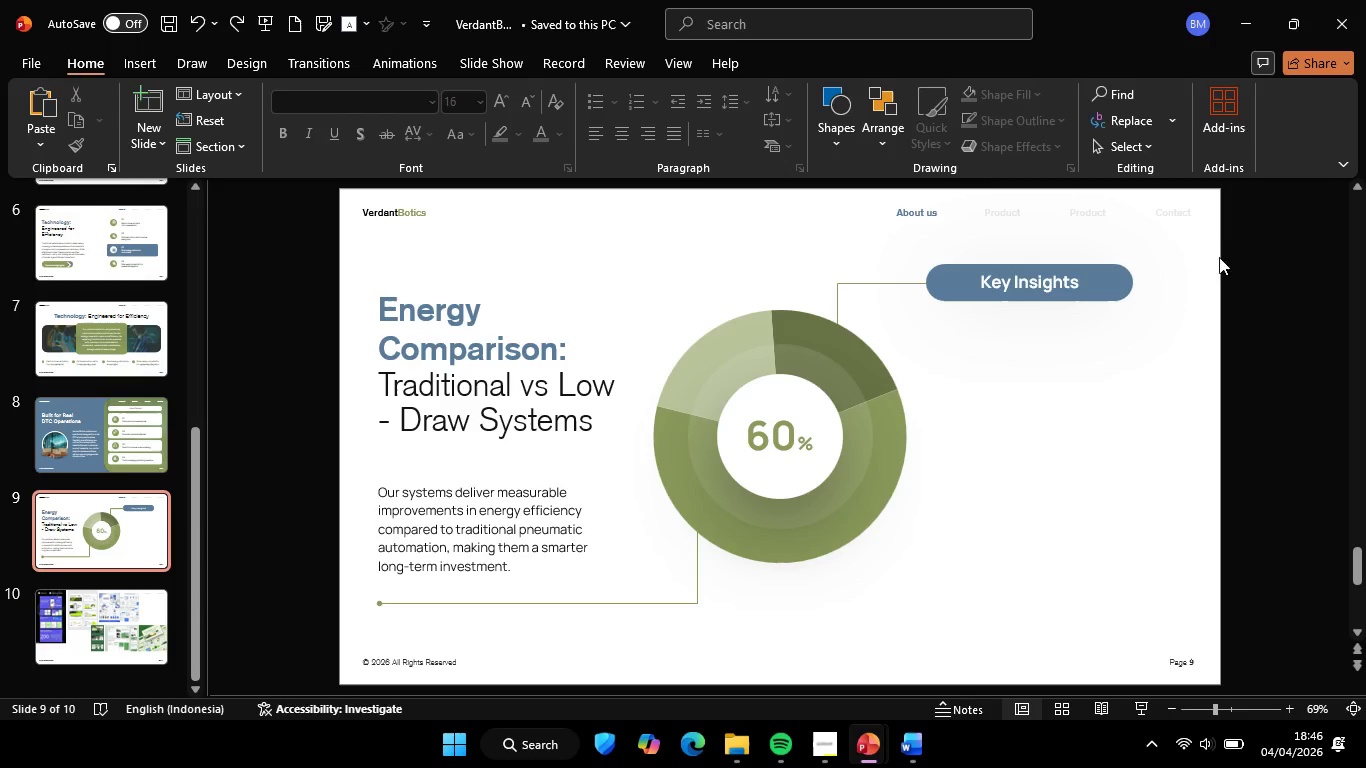 
left_click_drag(start_coordinate=[1223, 245], to_coordinate=[899, 340])
 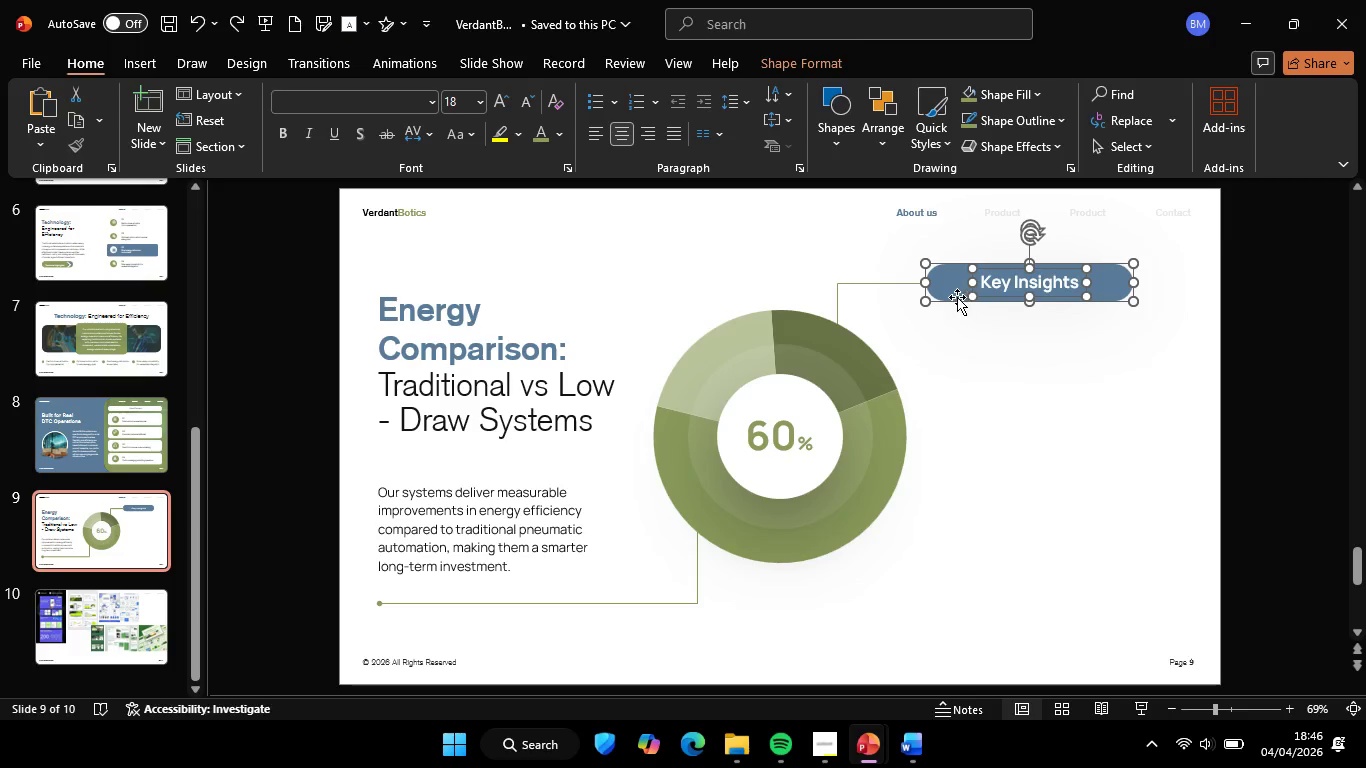 
hold_key(key=ShiftLeft, duration=3.14)
left_click_drag(start_coordinate=[954, 295], to_coordinate=[975, 294])
 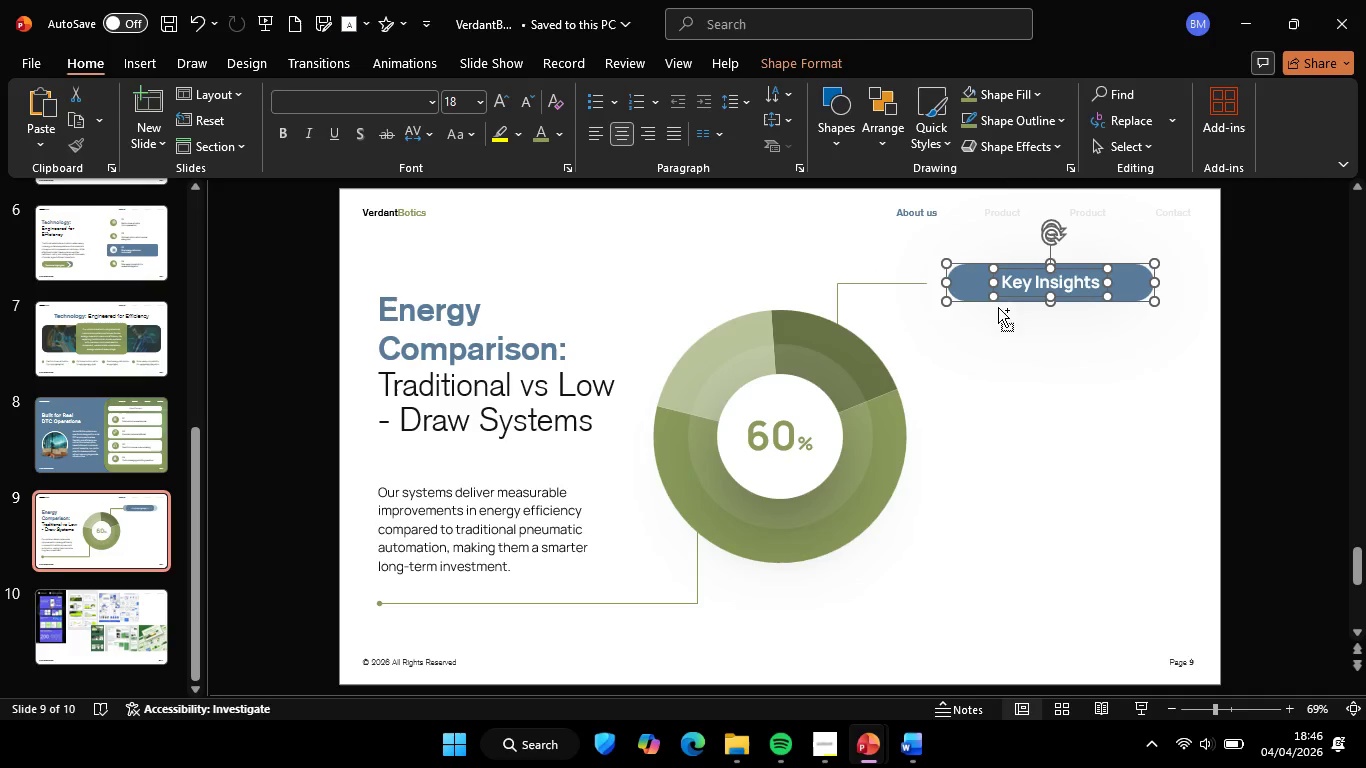 
hold_key(key=ControlLeft, duration=0.33)
 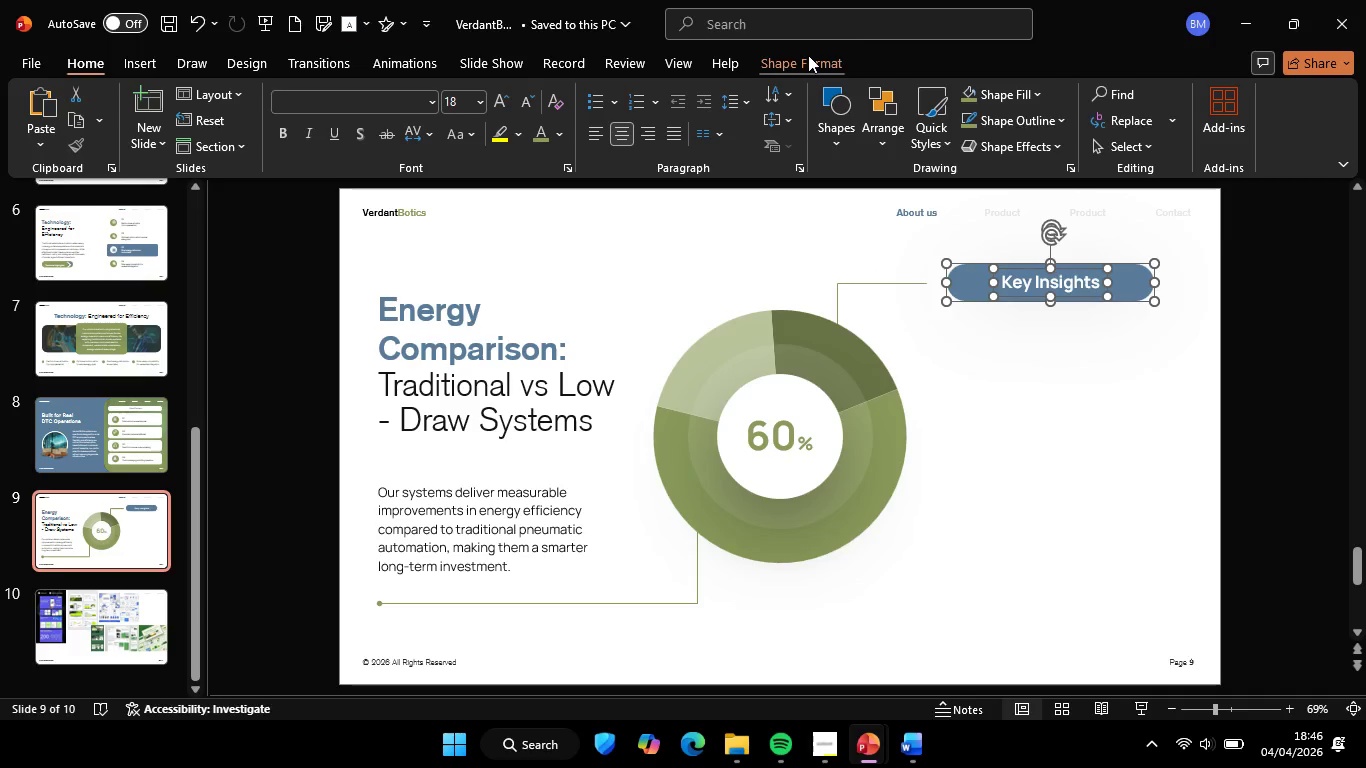 
left_click([808, 55])
 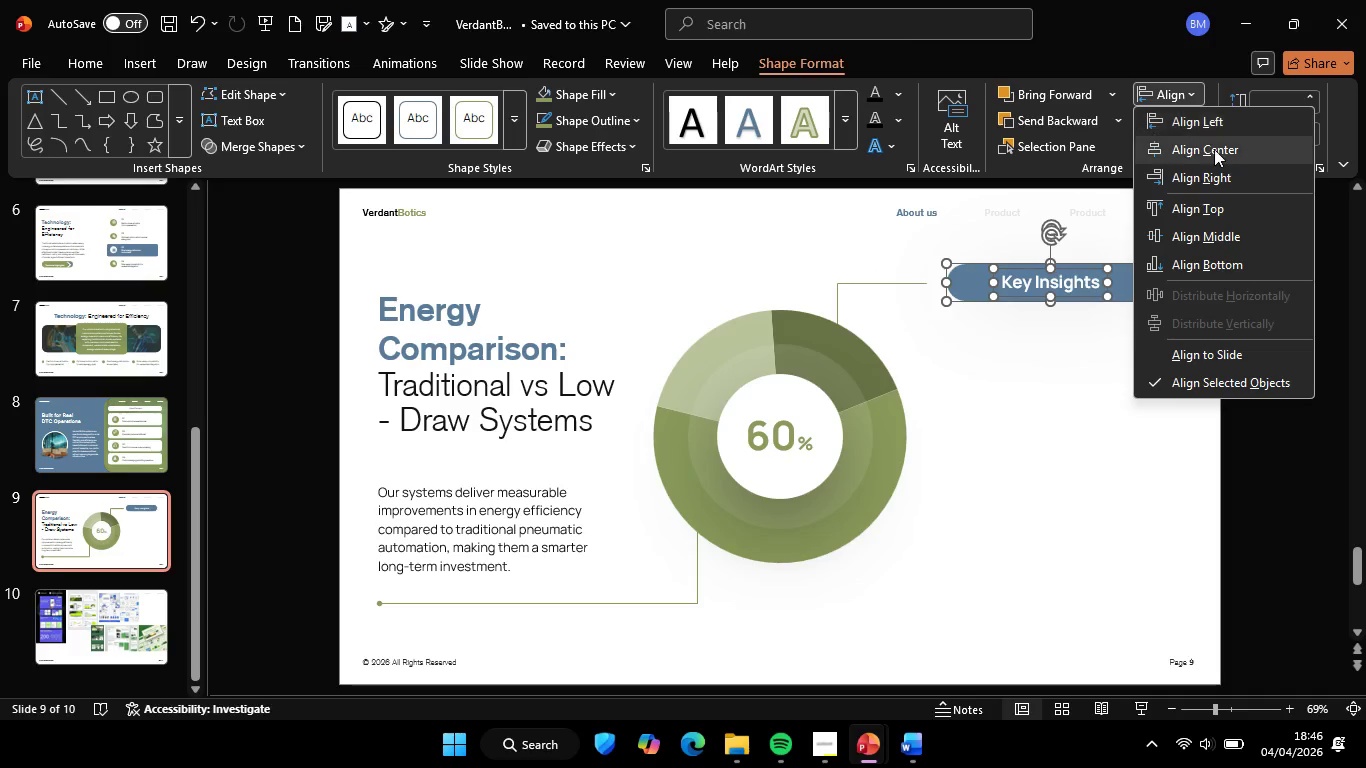 
double_click([1214, 149])
 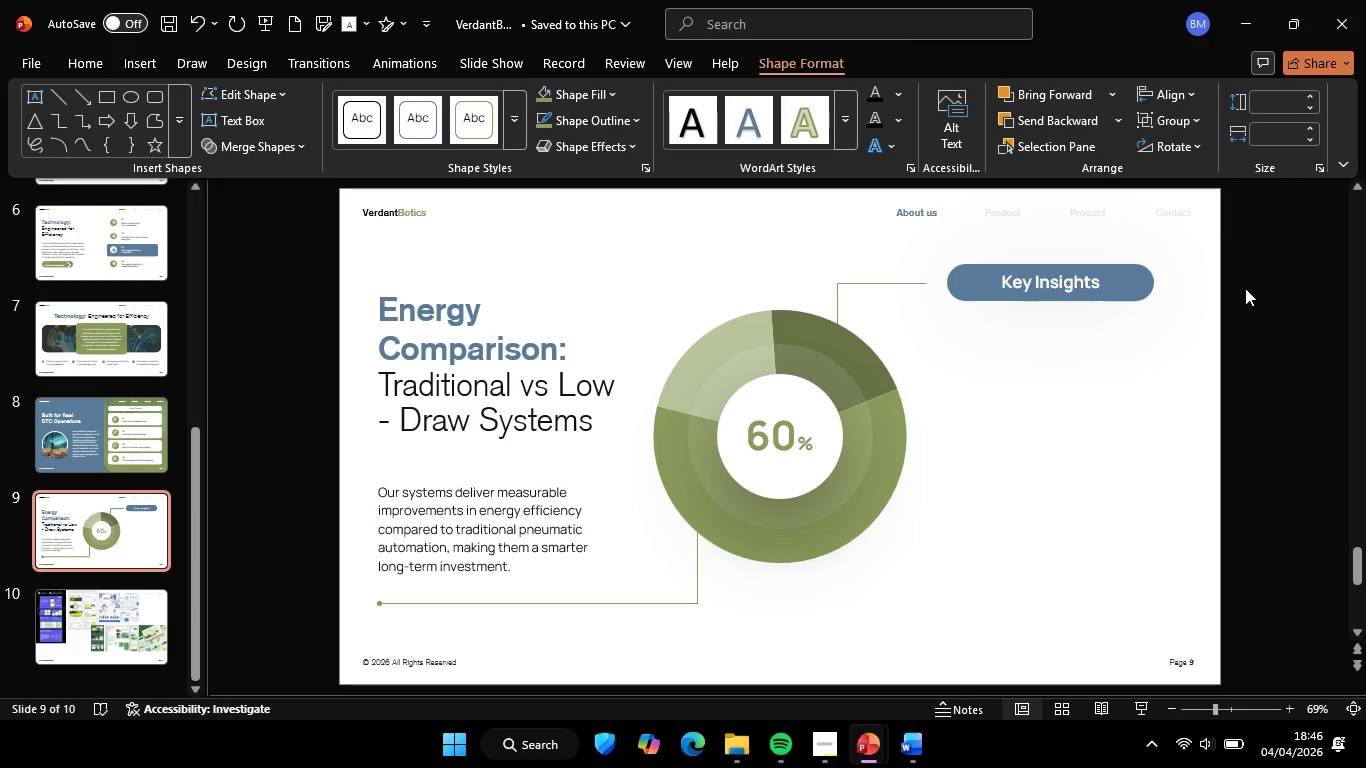 
triple_click([1245, 288])
 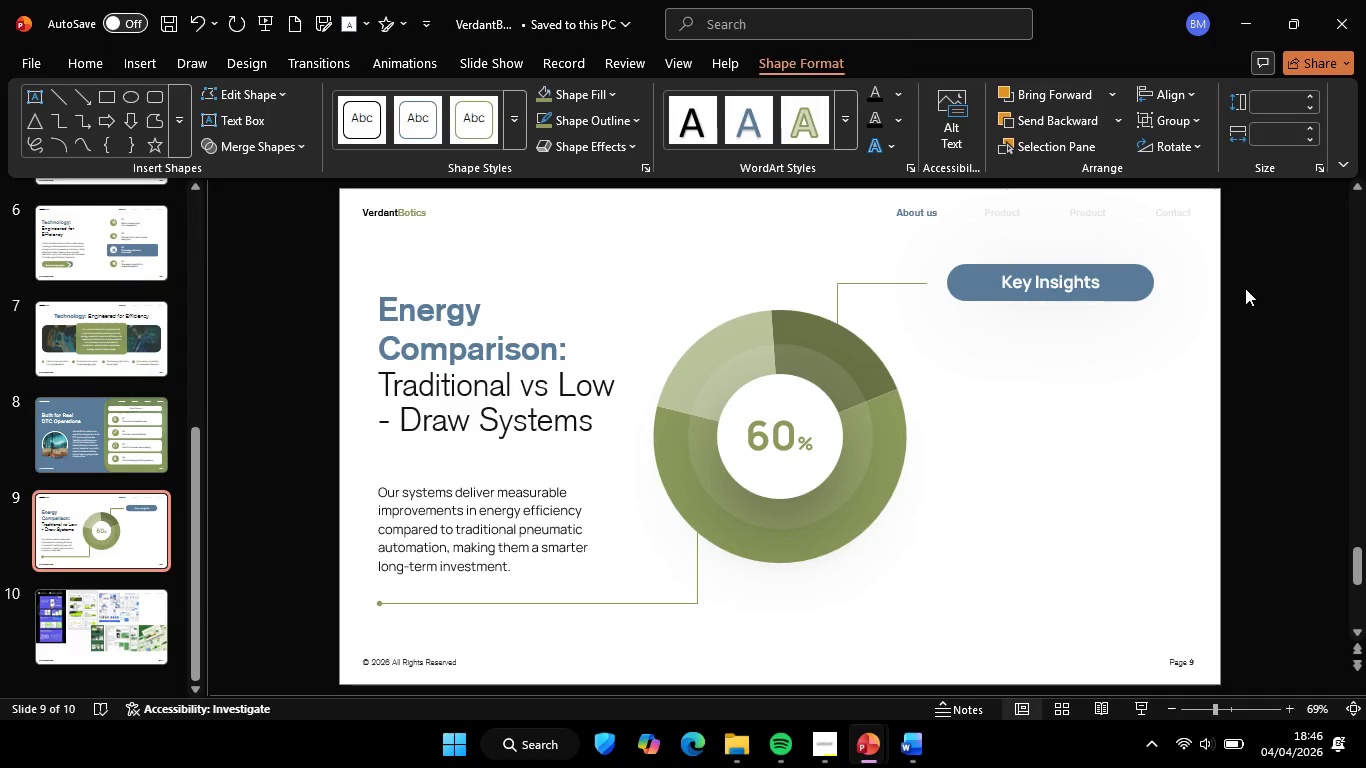 
left_click([901, 285])
 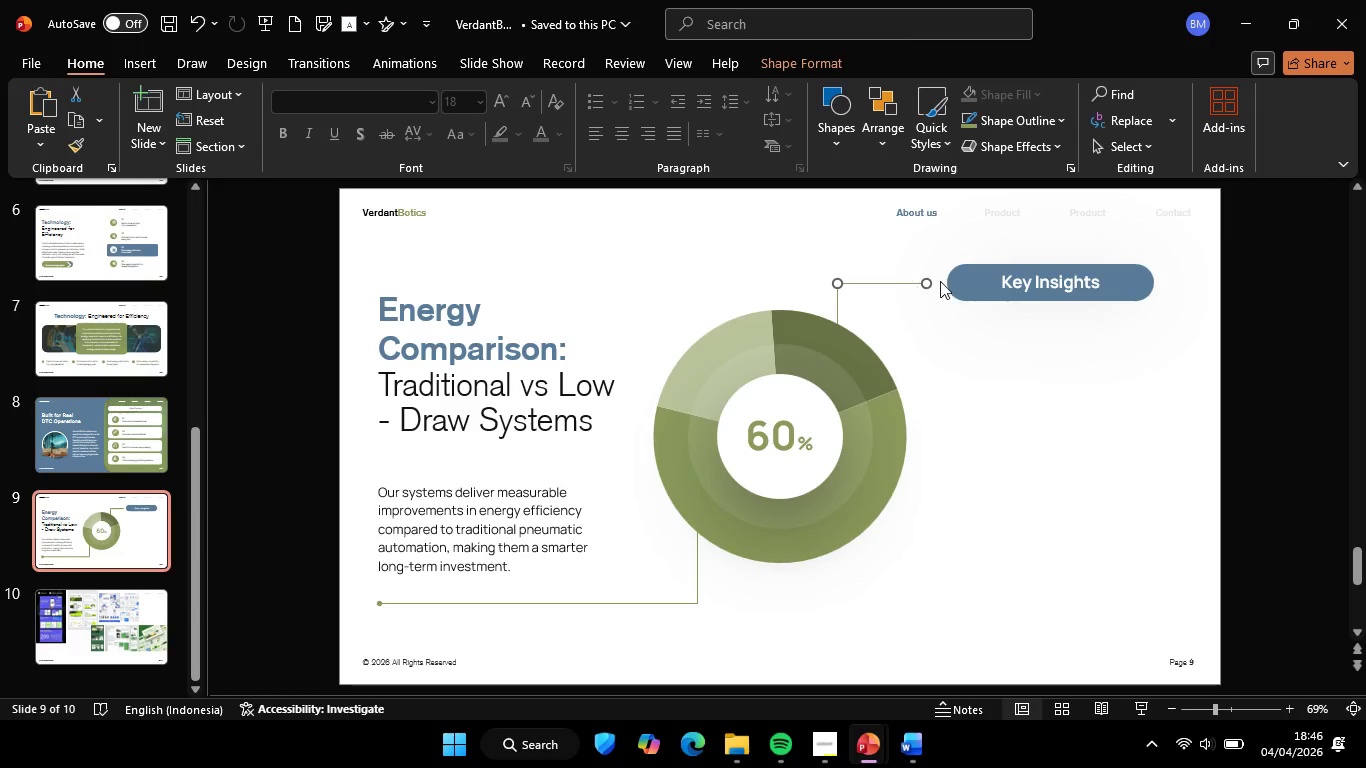 
hold_key(key=ShiftLeft, duration=1.41)
left_click_drag(start_coordinate=[929, 283], to_coordinate=[947, 287])
 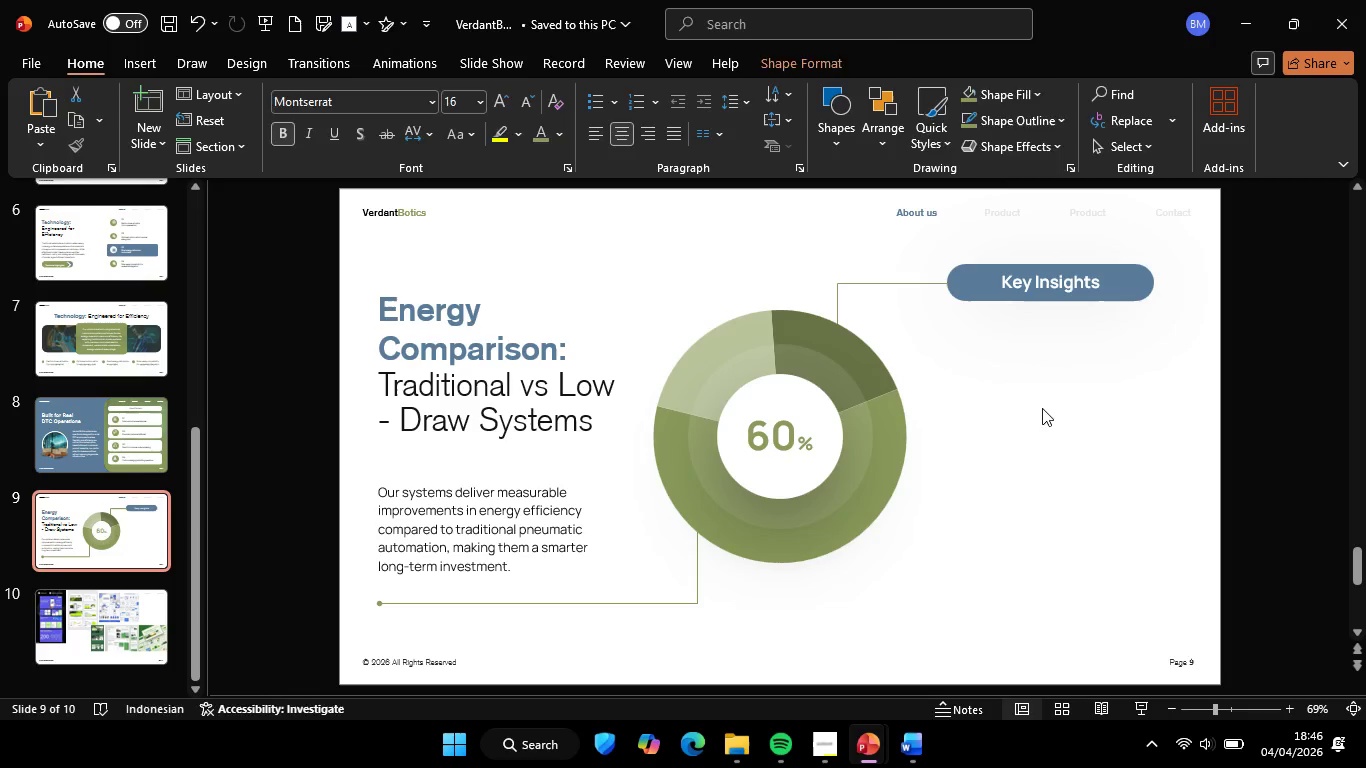 
double_click([1042, 408])
 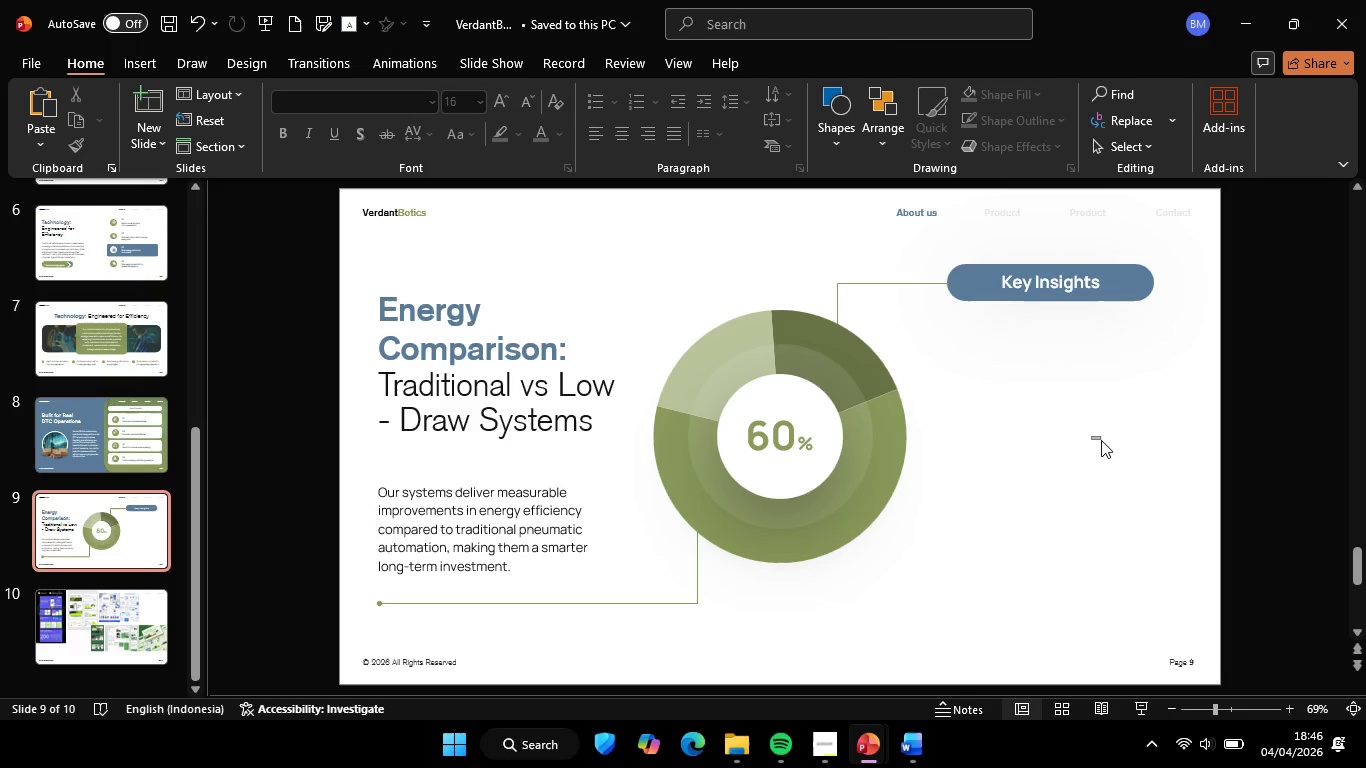 
left_click_drag(start_coordinate=[1092, 437], to_coordinate=[1101, 440])
 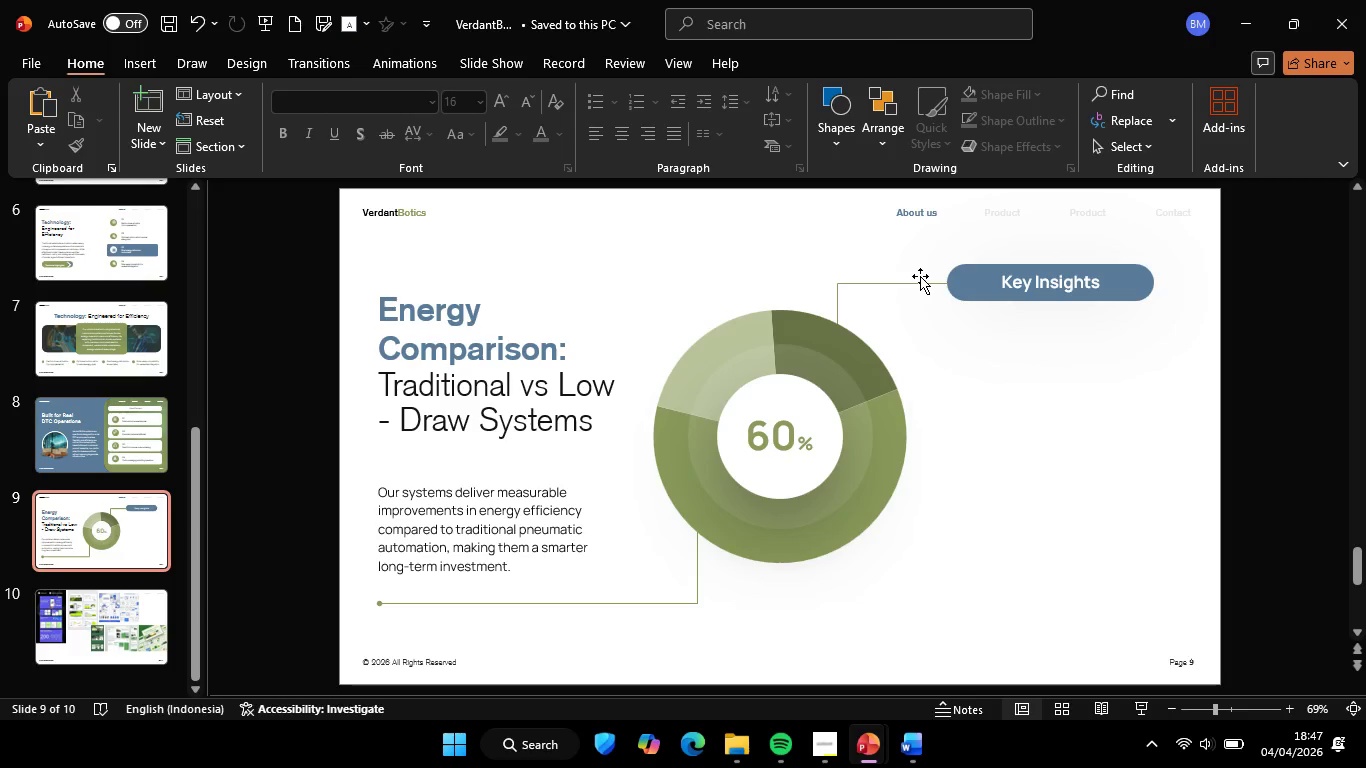 
left_click([920, 276])
 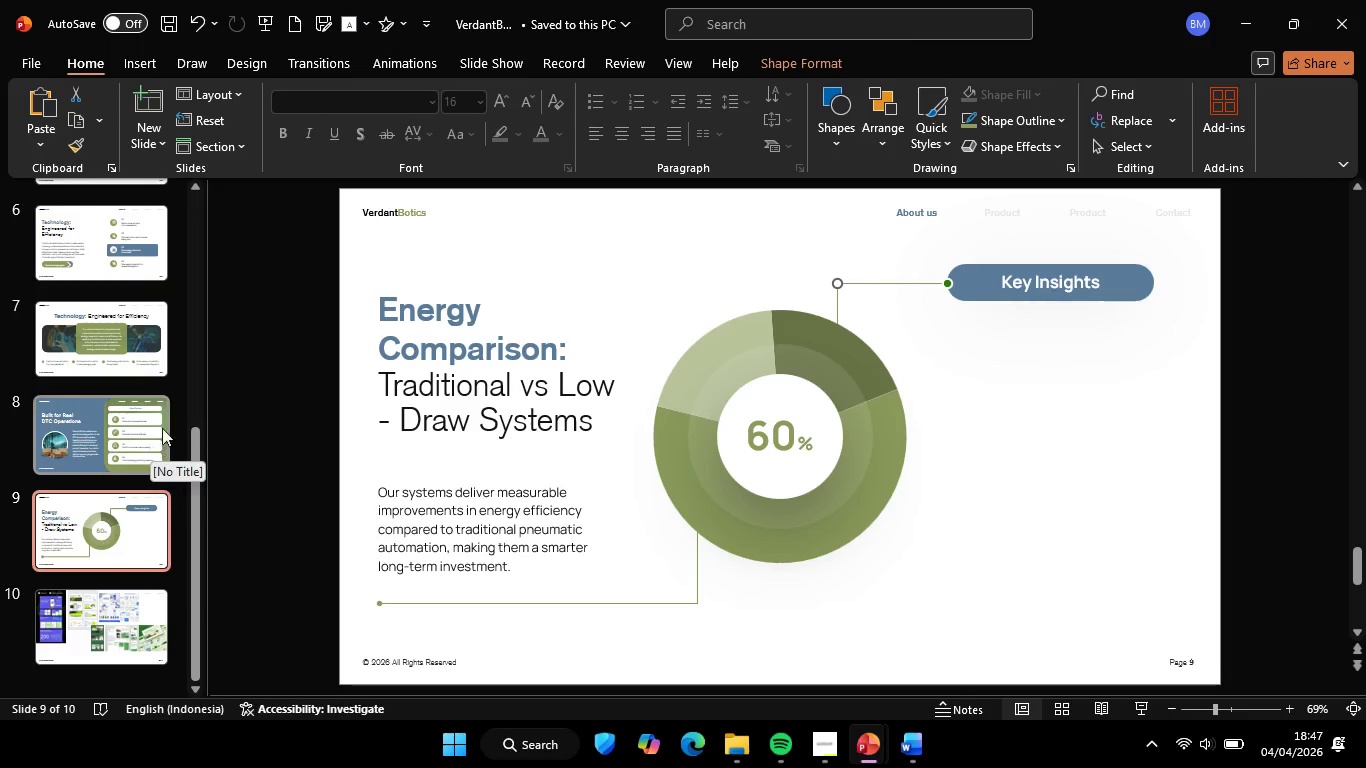 
scroll: coordinate [98, 395], scroll_direction: up, amount: 13.0
 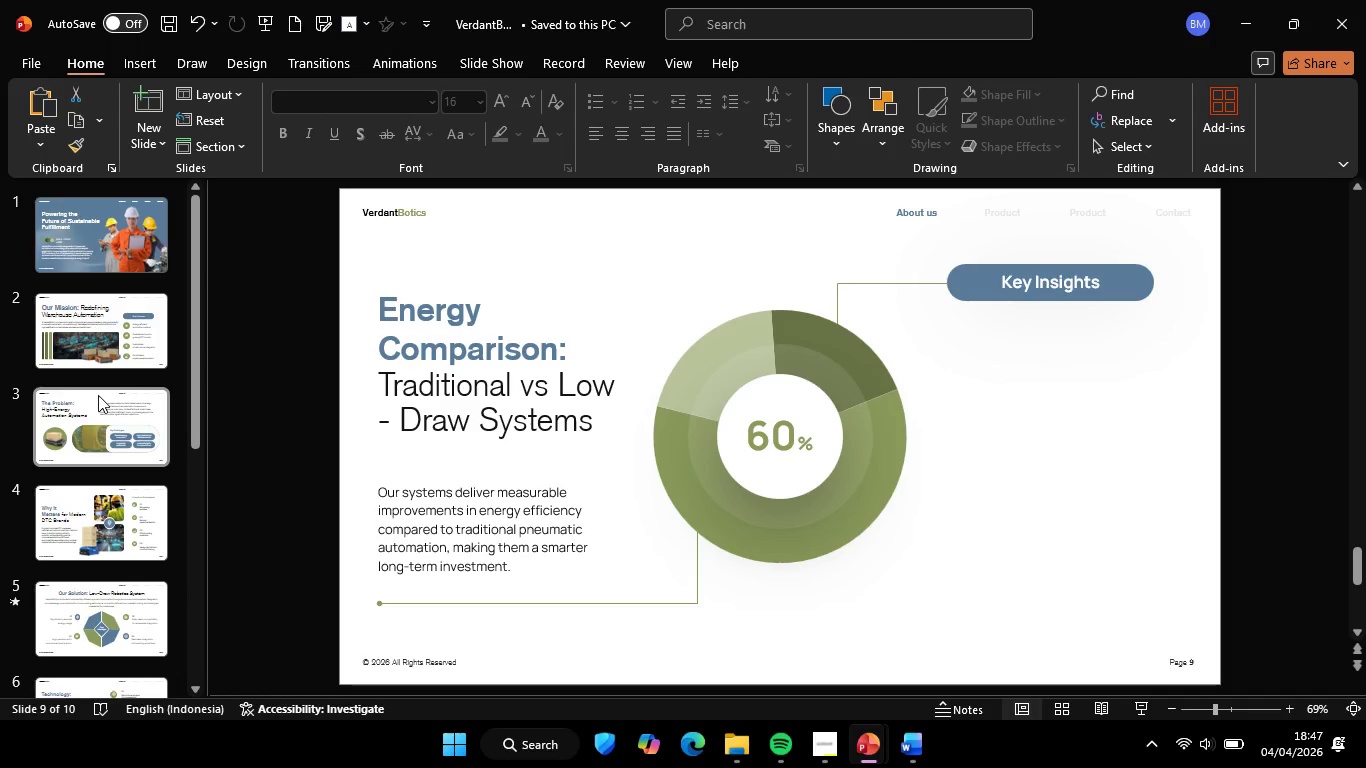 
left_click([118, 343])
 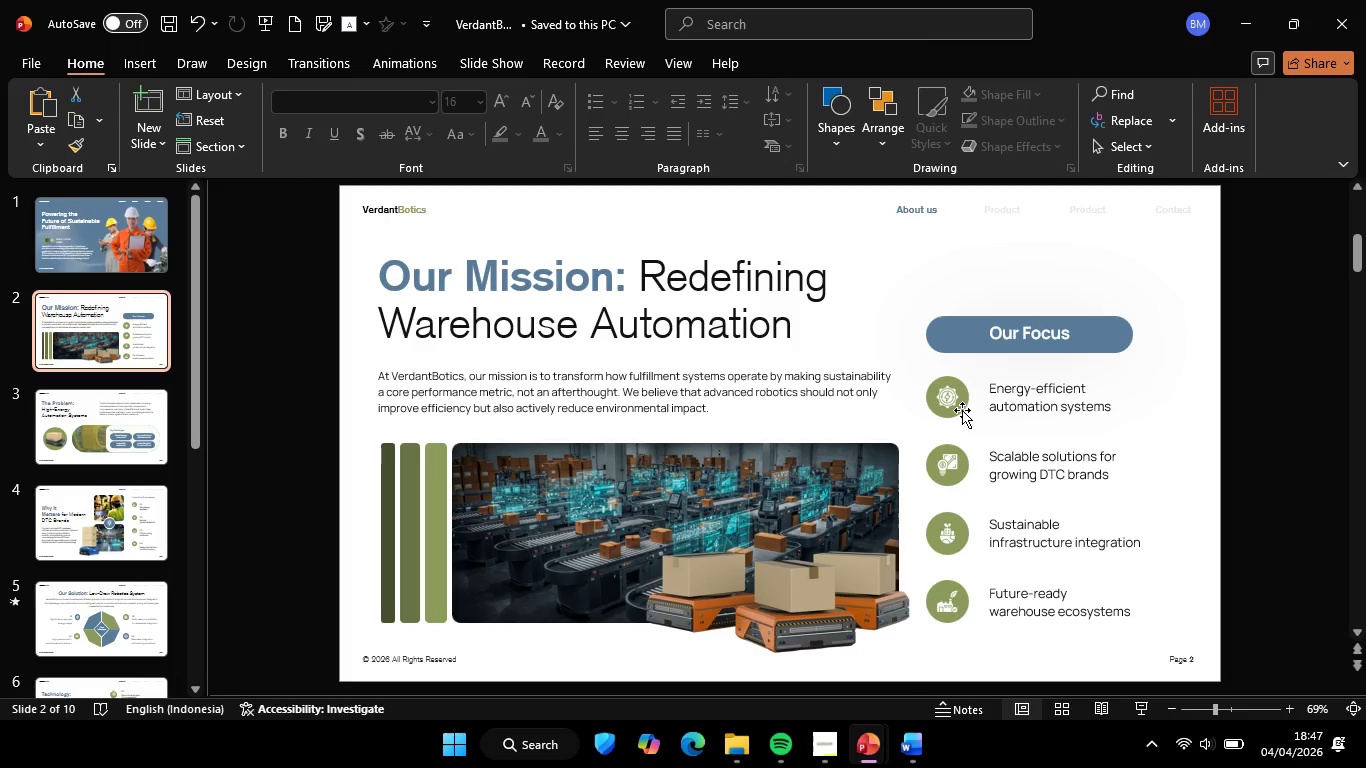 
left_click([962, 410])
 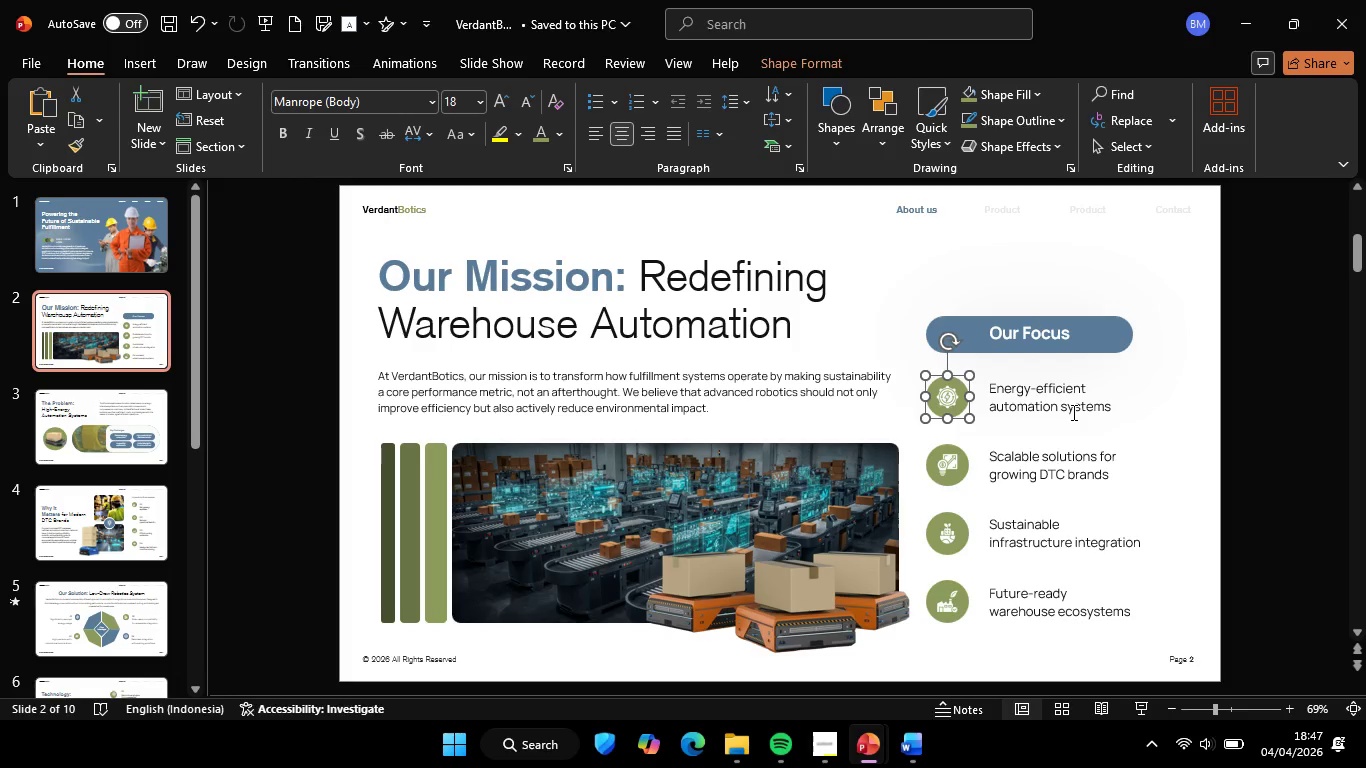 
hold_key(key=ShiftLeft, duration=0.73)
left_click([1060, 403])
 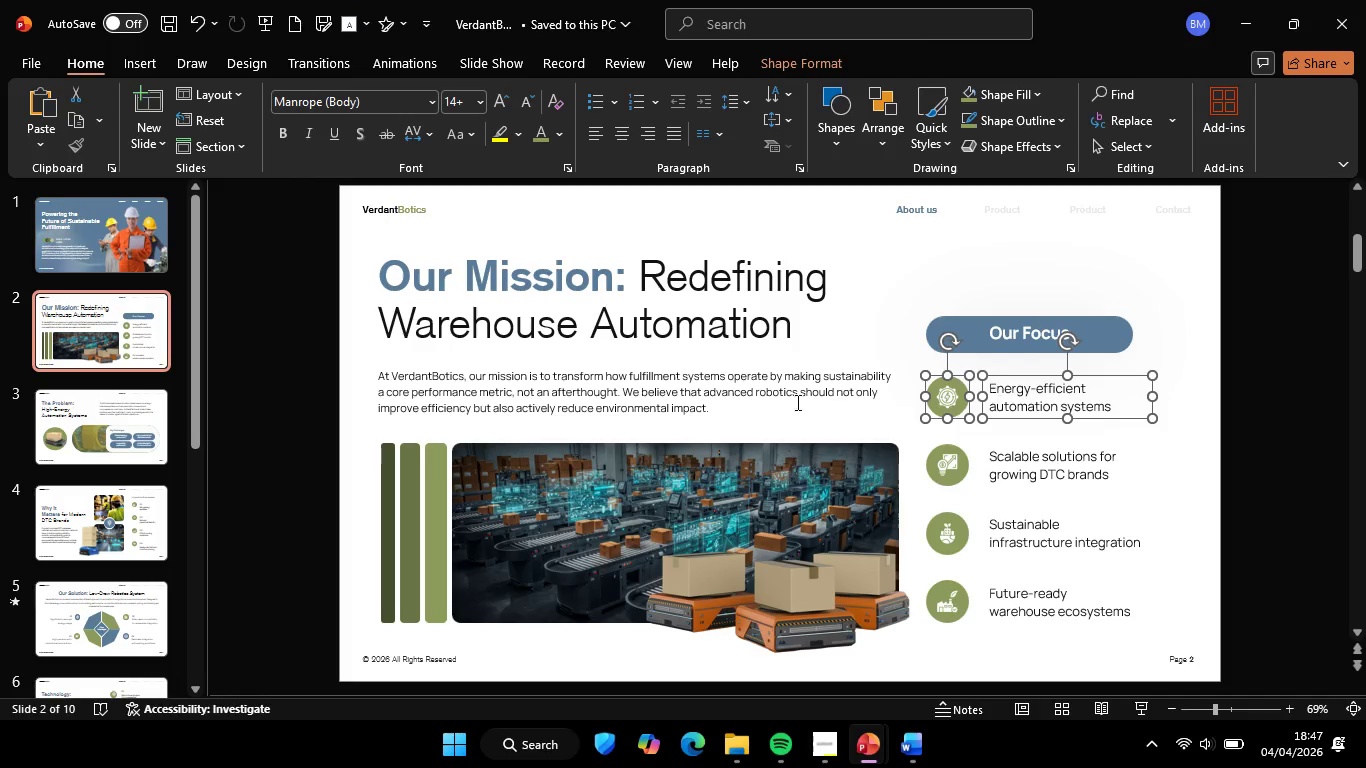 
key(Control+C)
 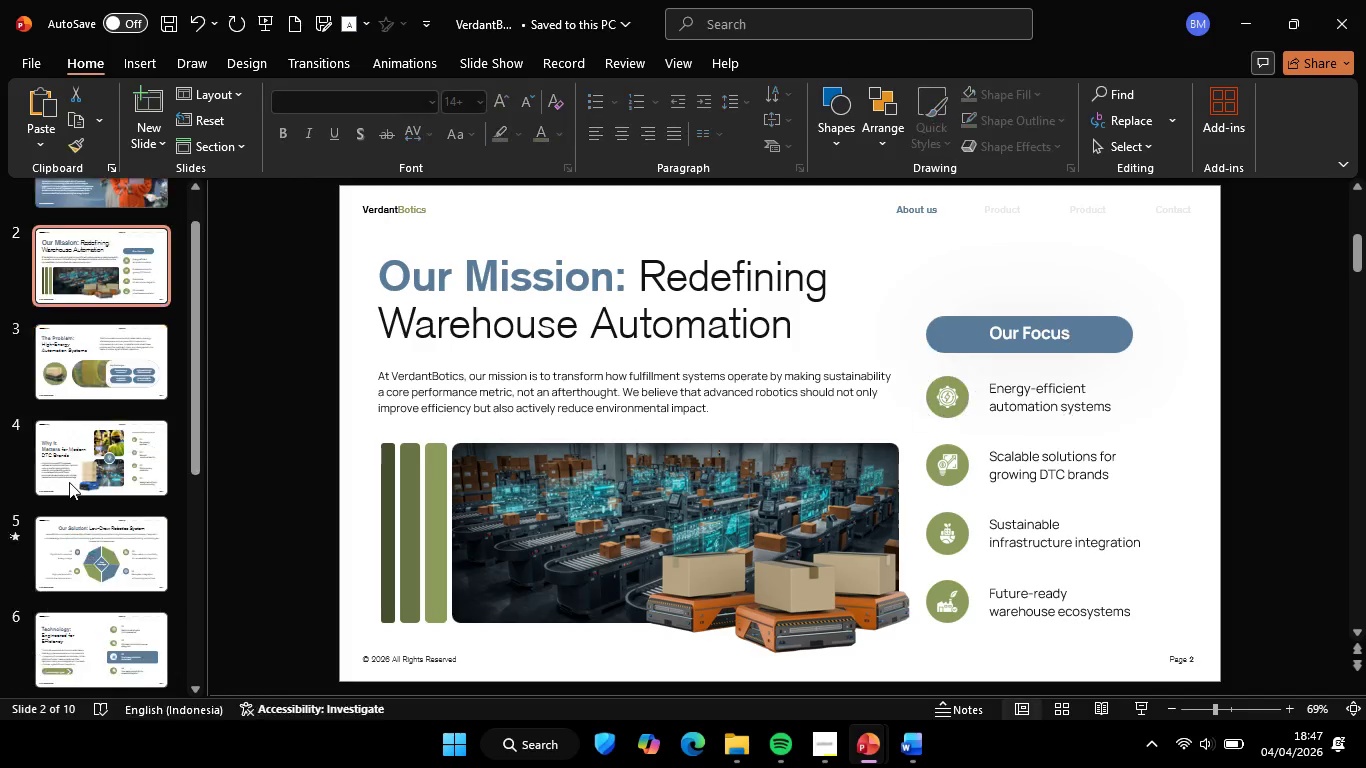 
scroll: coordinate [137, 608], scroll_direction: down, amount: 9.0
 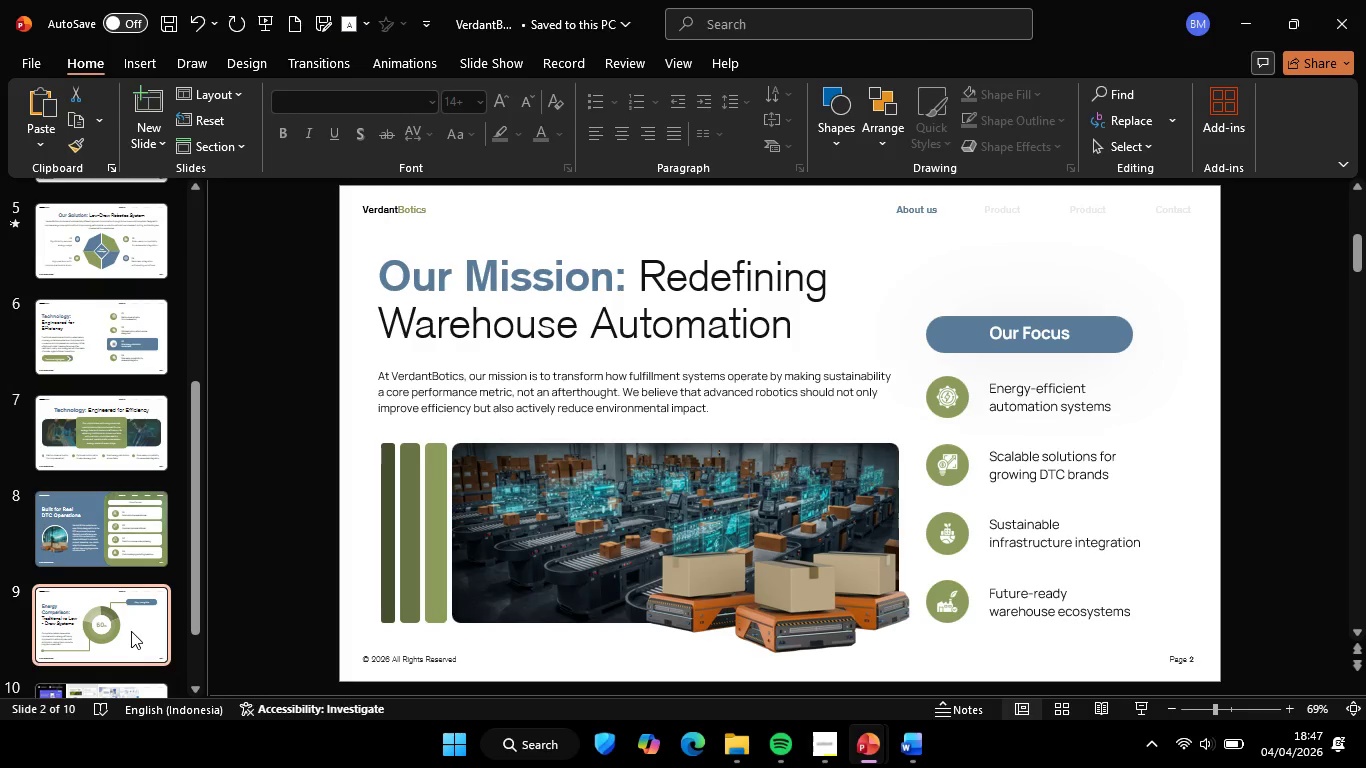 
left_click([131, 631])
 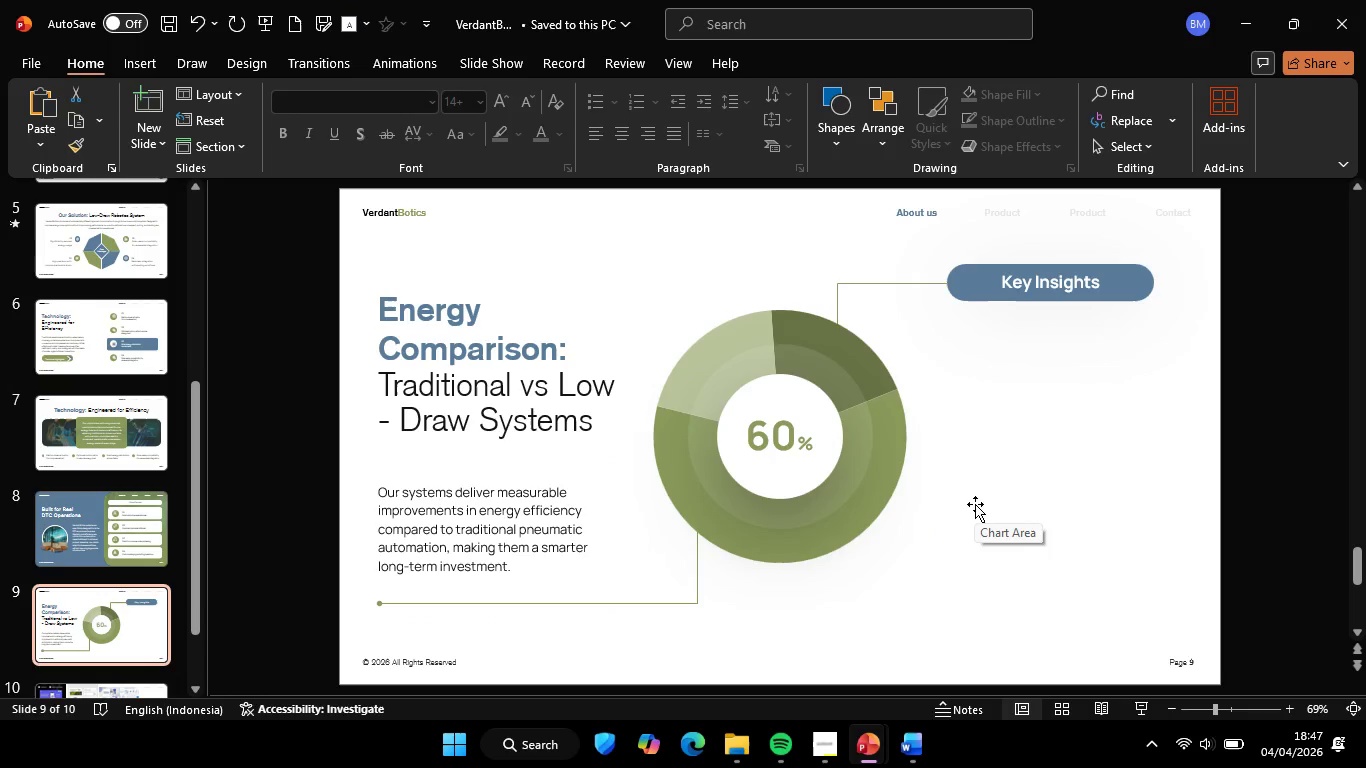 
key(Control+V)
 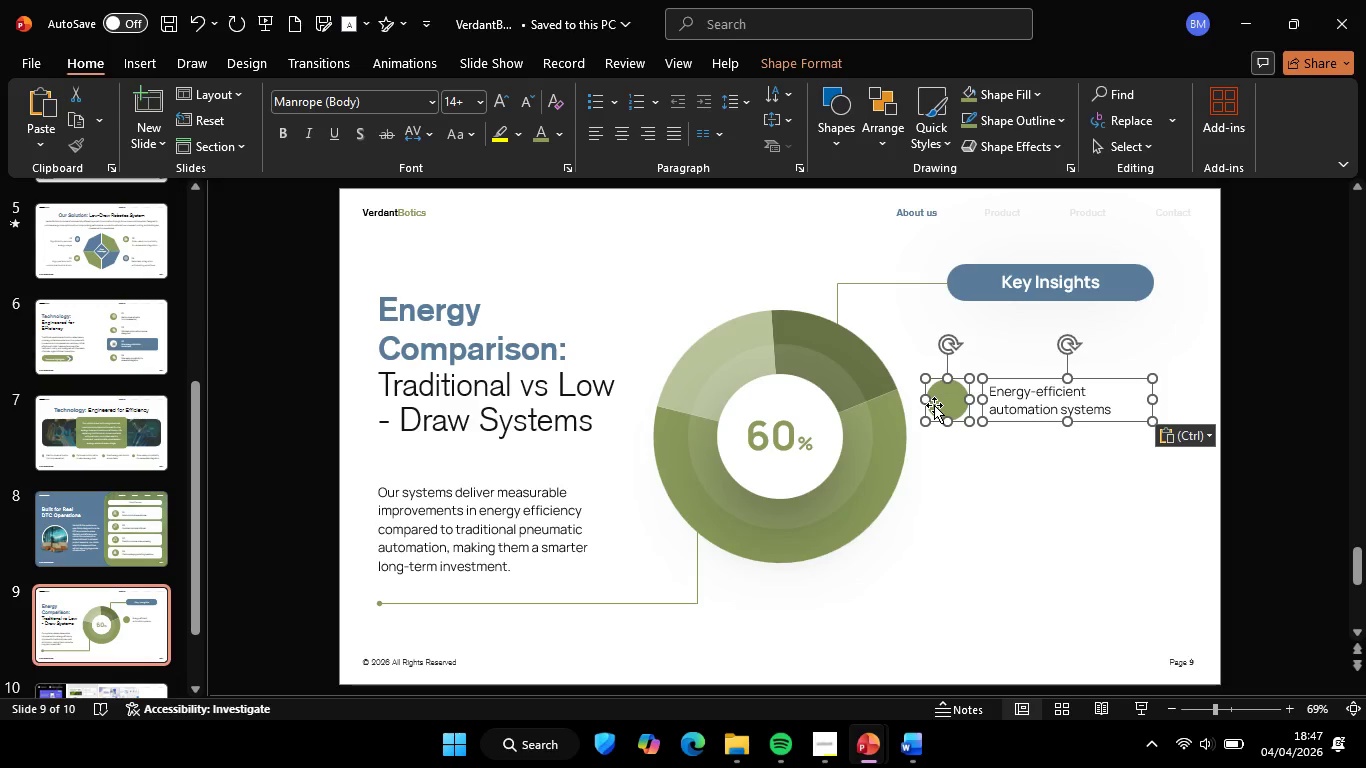 
hold_key(key=ShiftLeft, duration=5.61)
left_click_drag(start_coordinate=[945, 398], to_coordinate=[958, 396])
 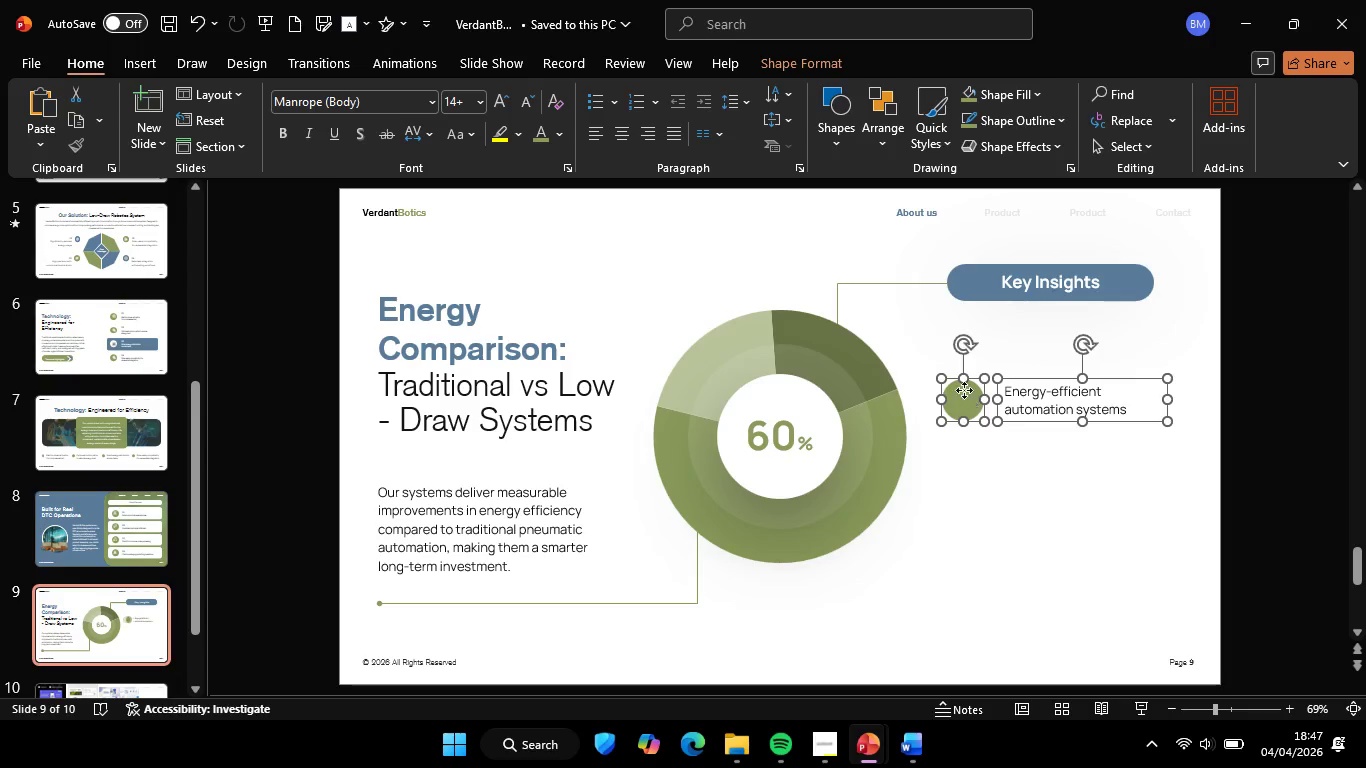 
left_click_drag(start_coordinate=[969, 404], to_coordinate=[961, 357])
 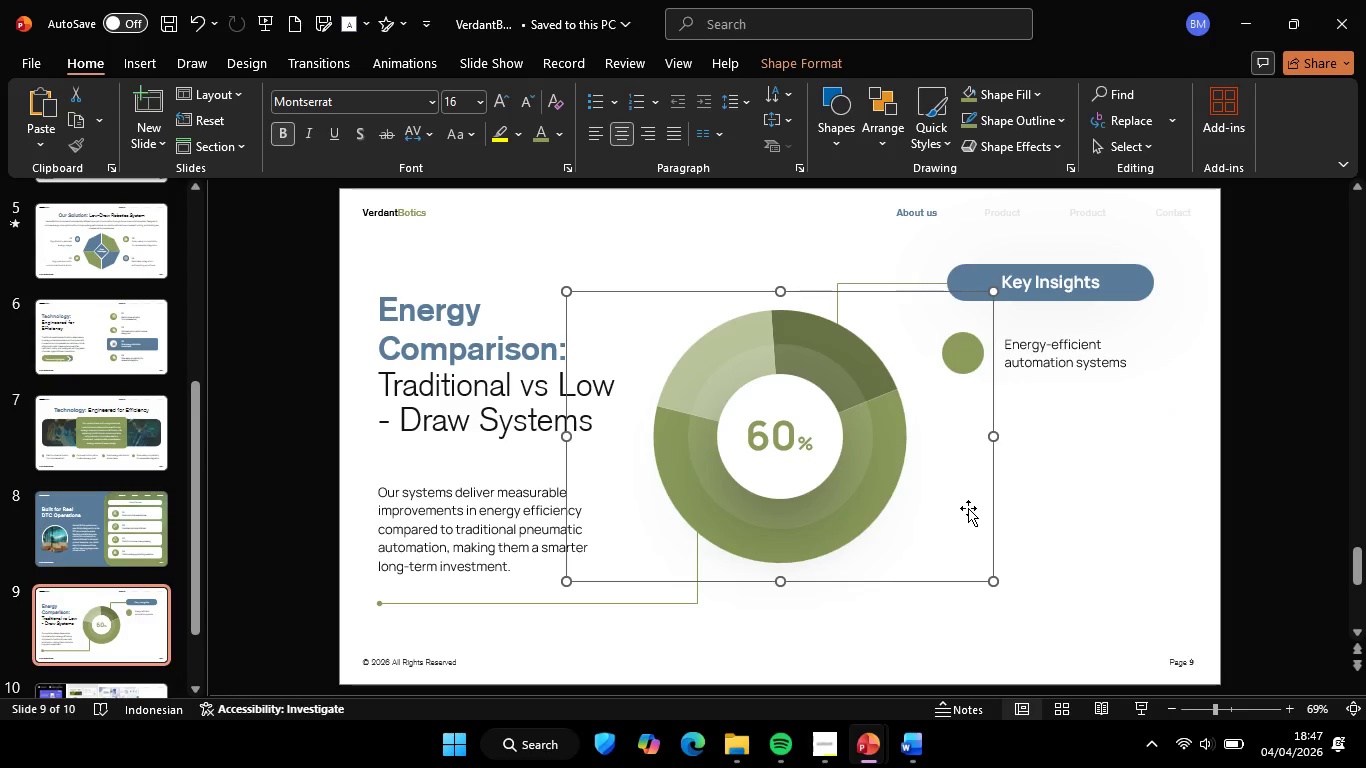 
left_click([968, 508])
 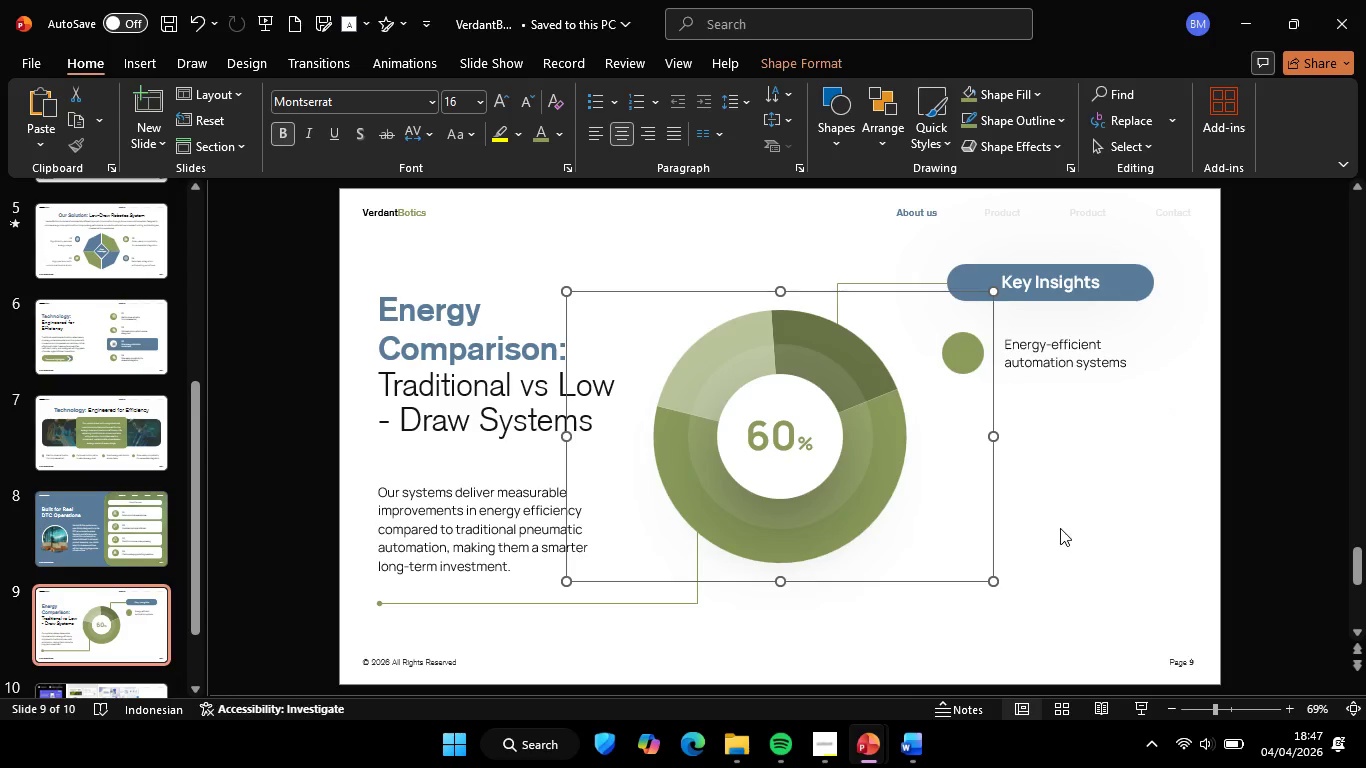 
left_click([1060, 528])
 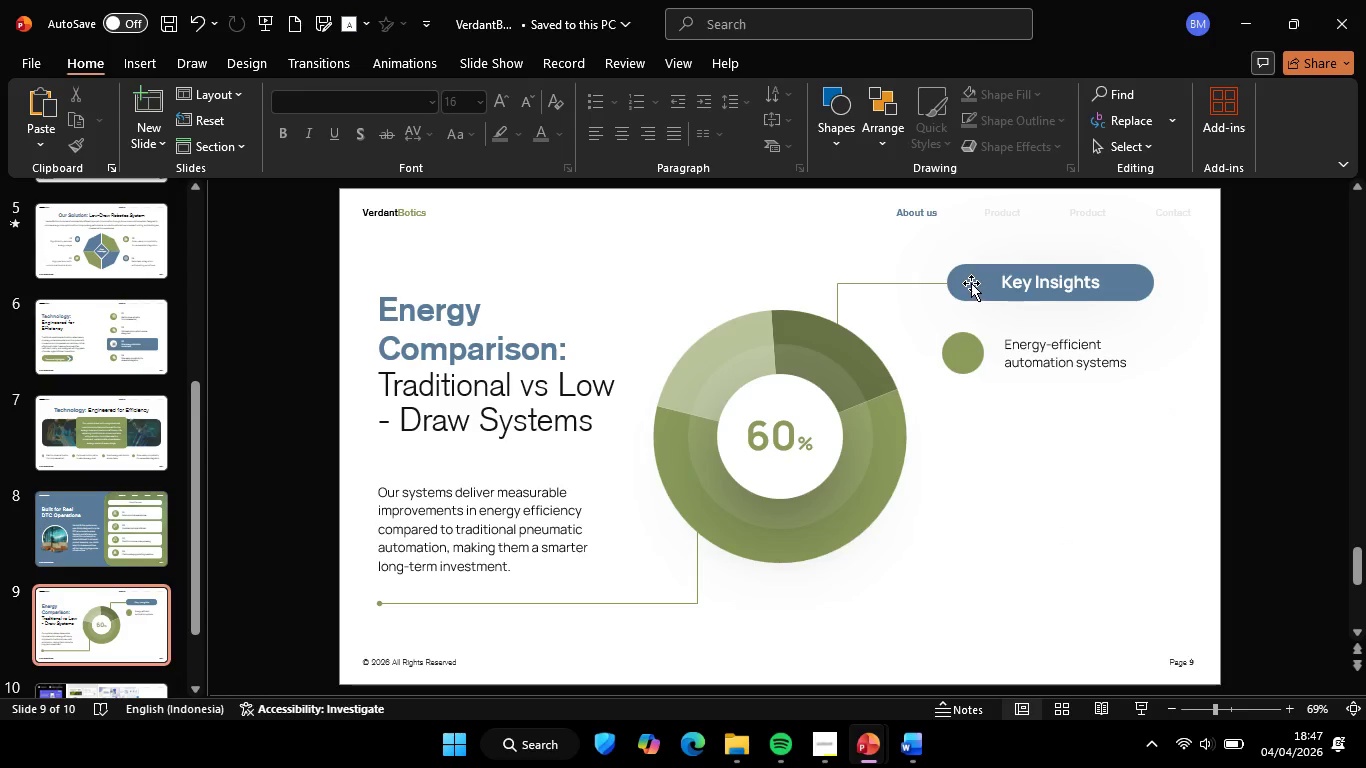 
left_click([971, 283])
 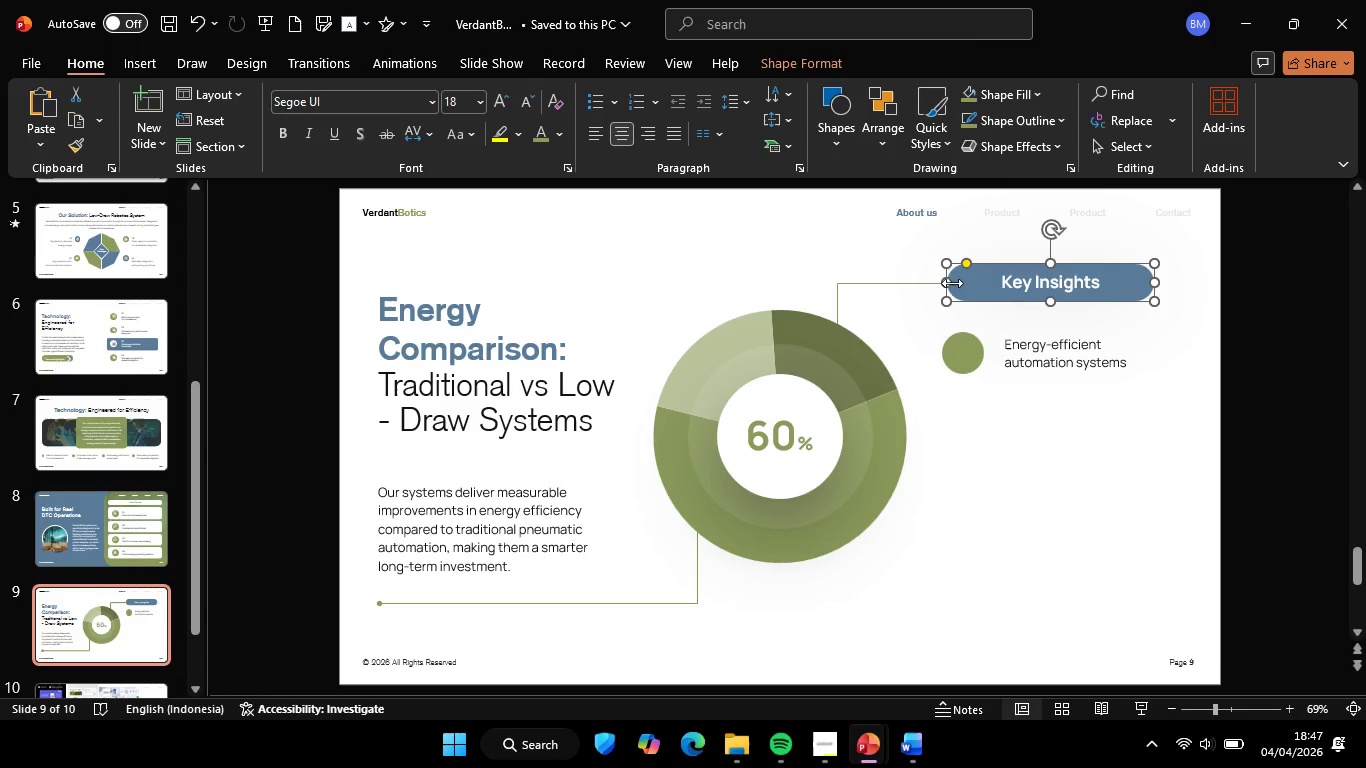 
hold_key(key=ShiftLeft, duration=1.91)
left_click_drag(start_coordinate=[948, 281], to_coordinate=[933, 281])
 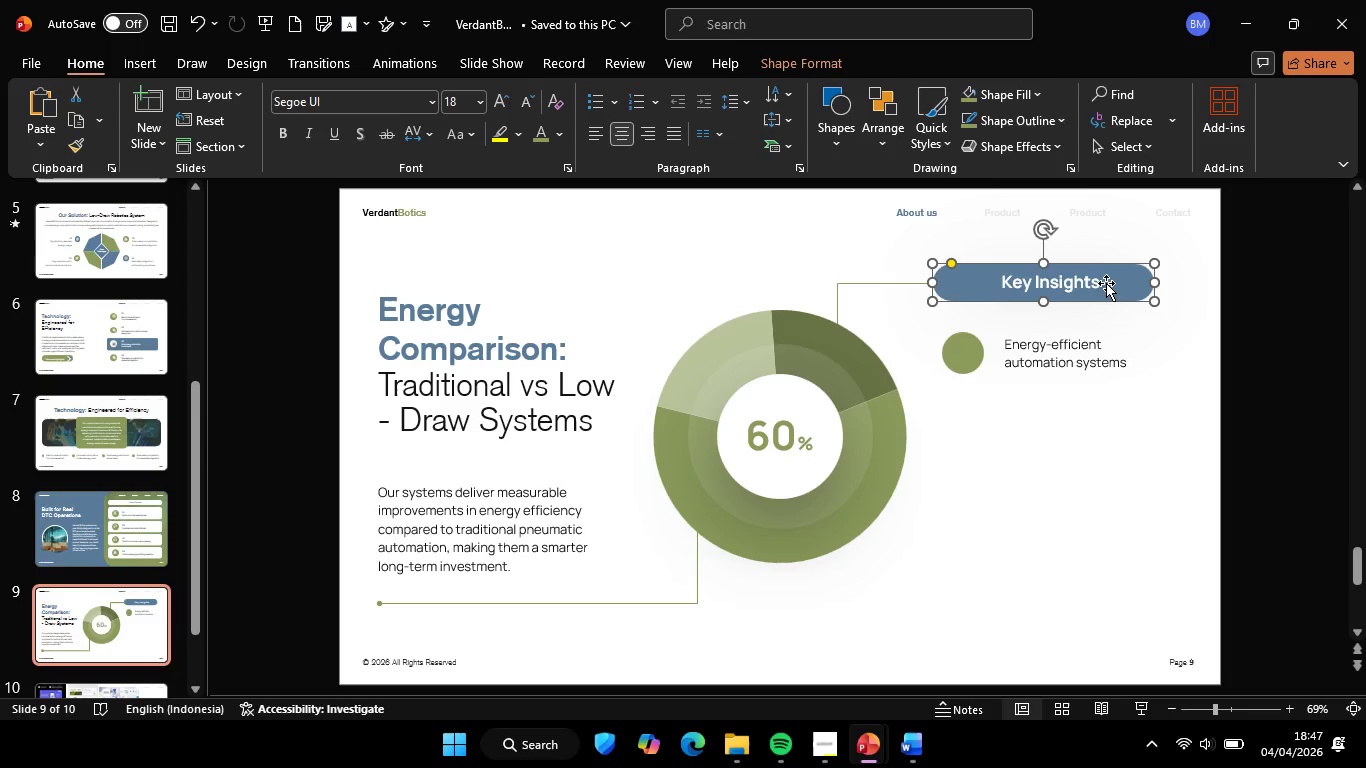 
hold_key(key=ShiftLeft, duration=0.55)
left_click([1097, 286])
 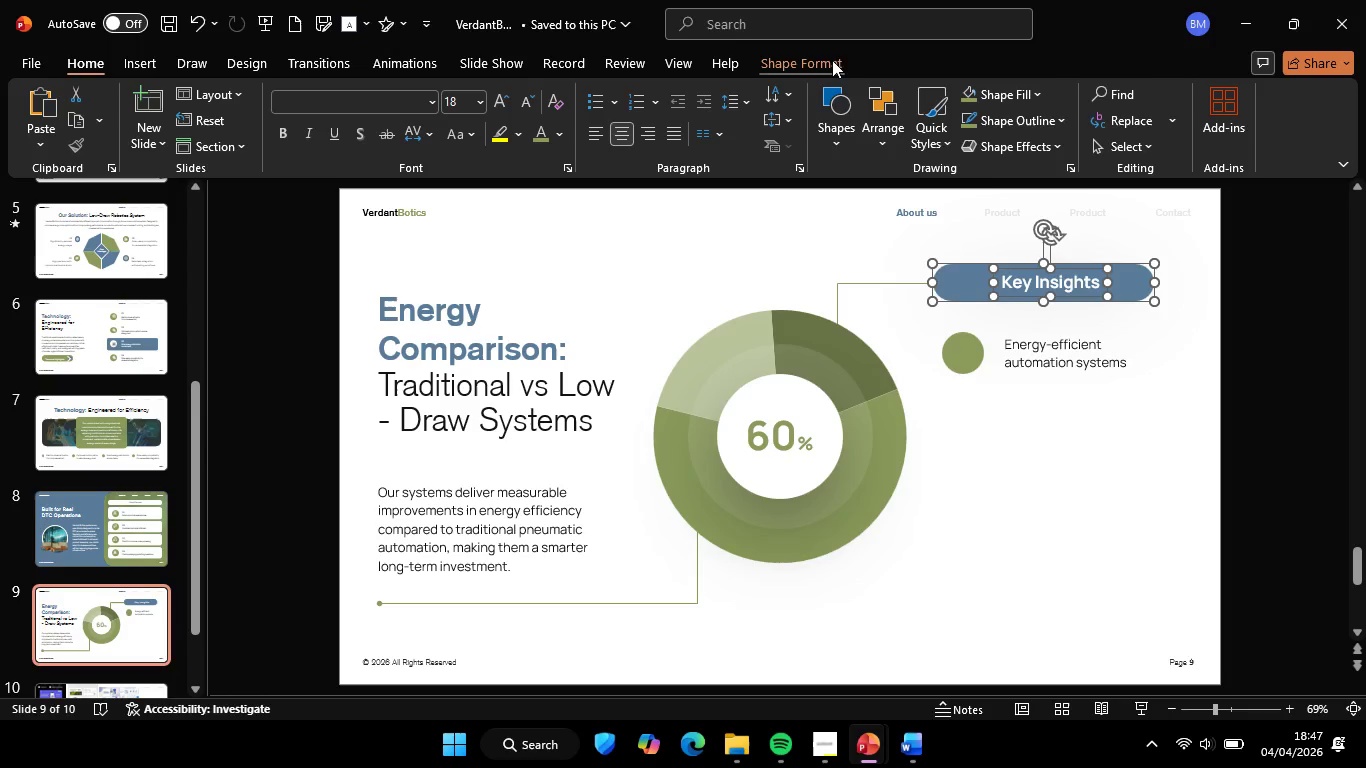 
left_click_drag(start_coordinate=[832, 60], to_coordinate=[826, 60])
 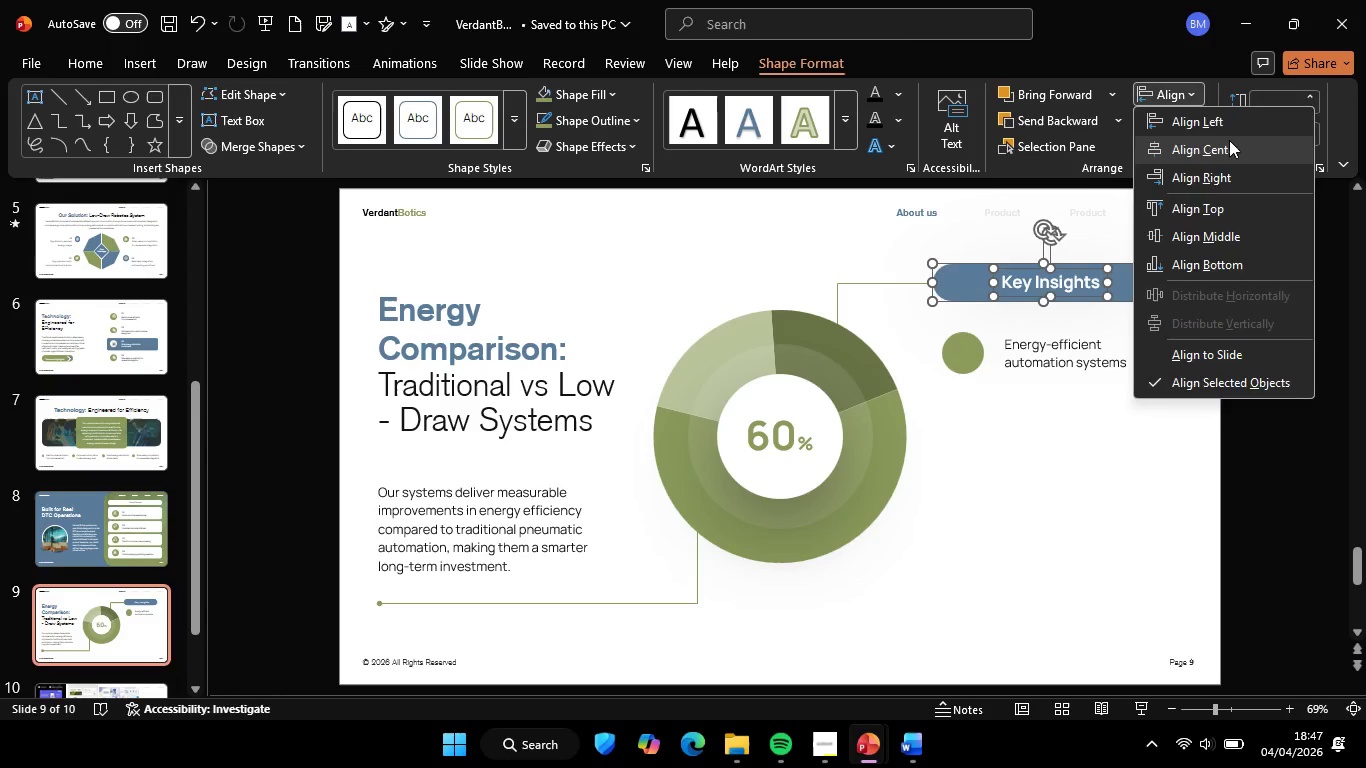 
double_click([1267, 236])
 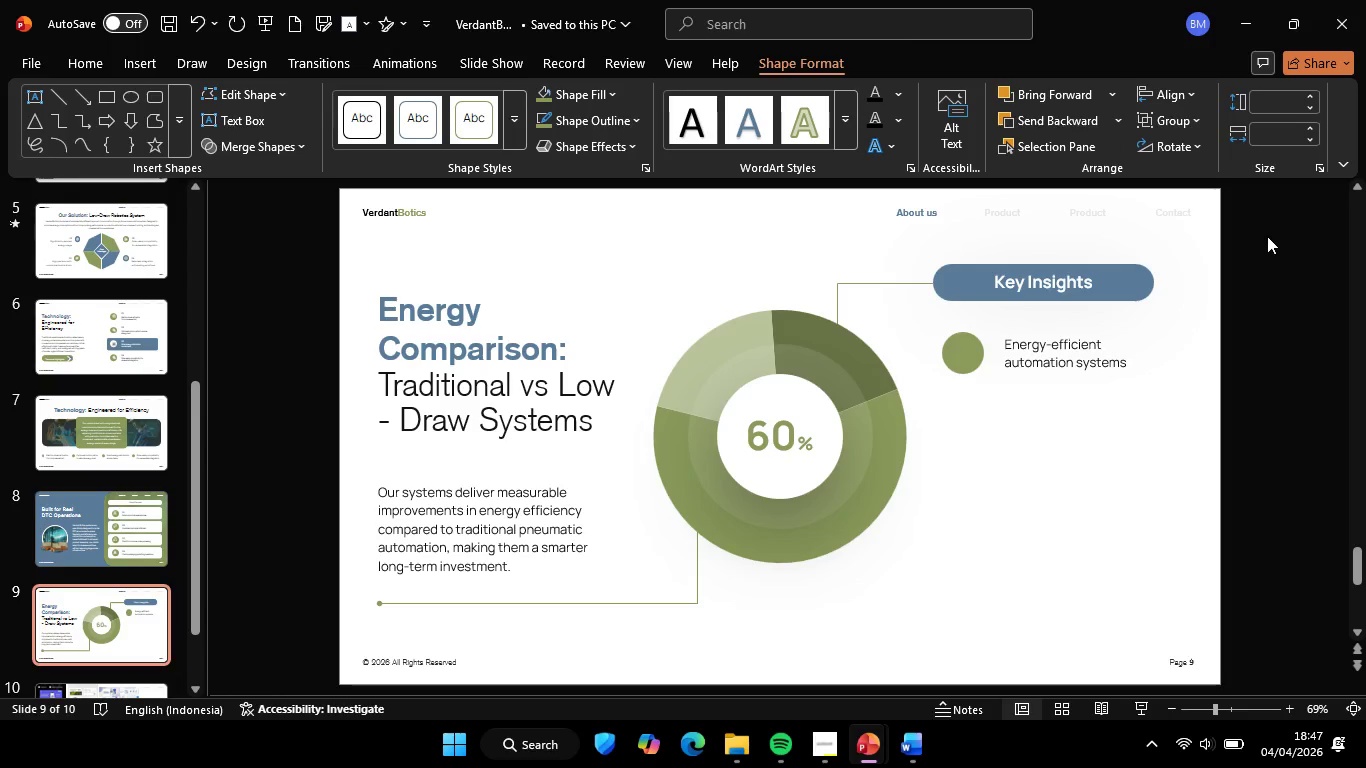 
triple_click([1266, 292])
 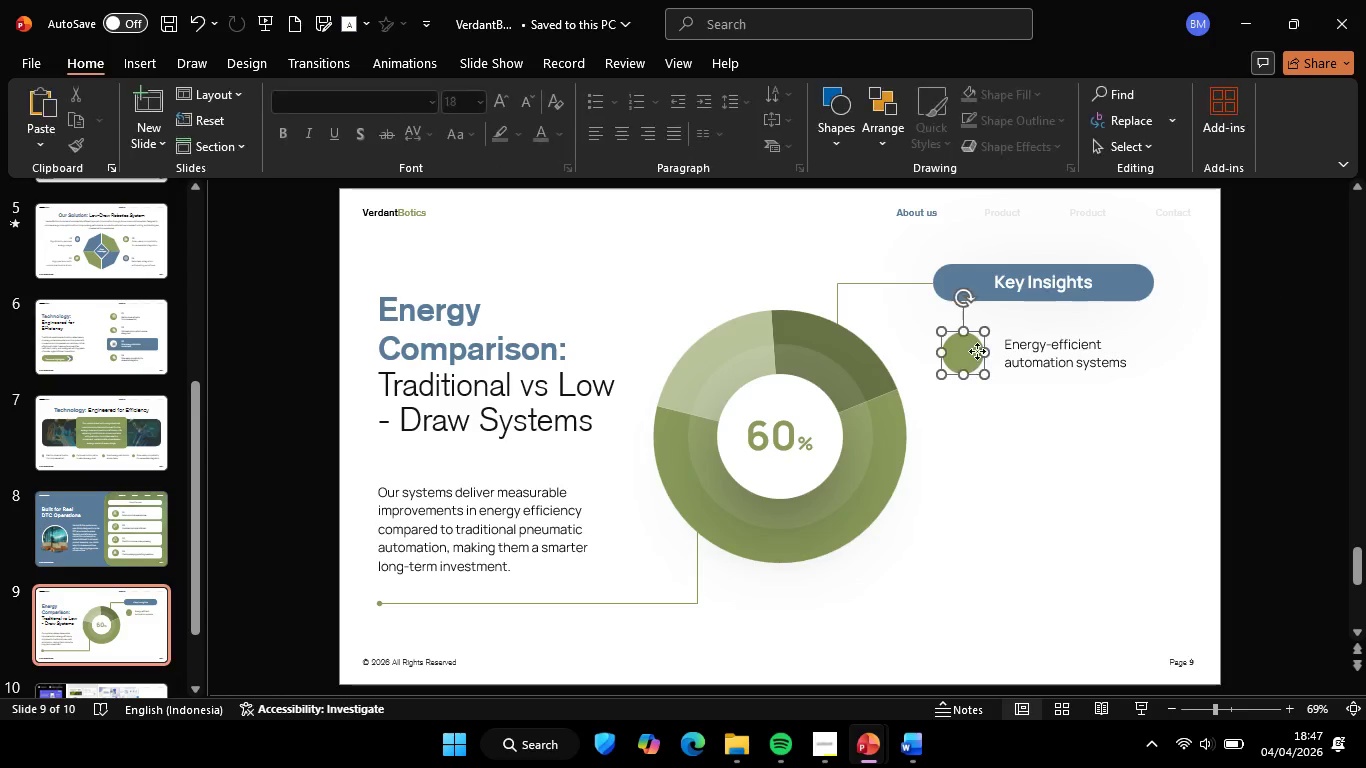 
left_click([977, 351])
 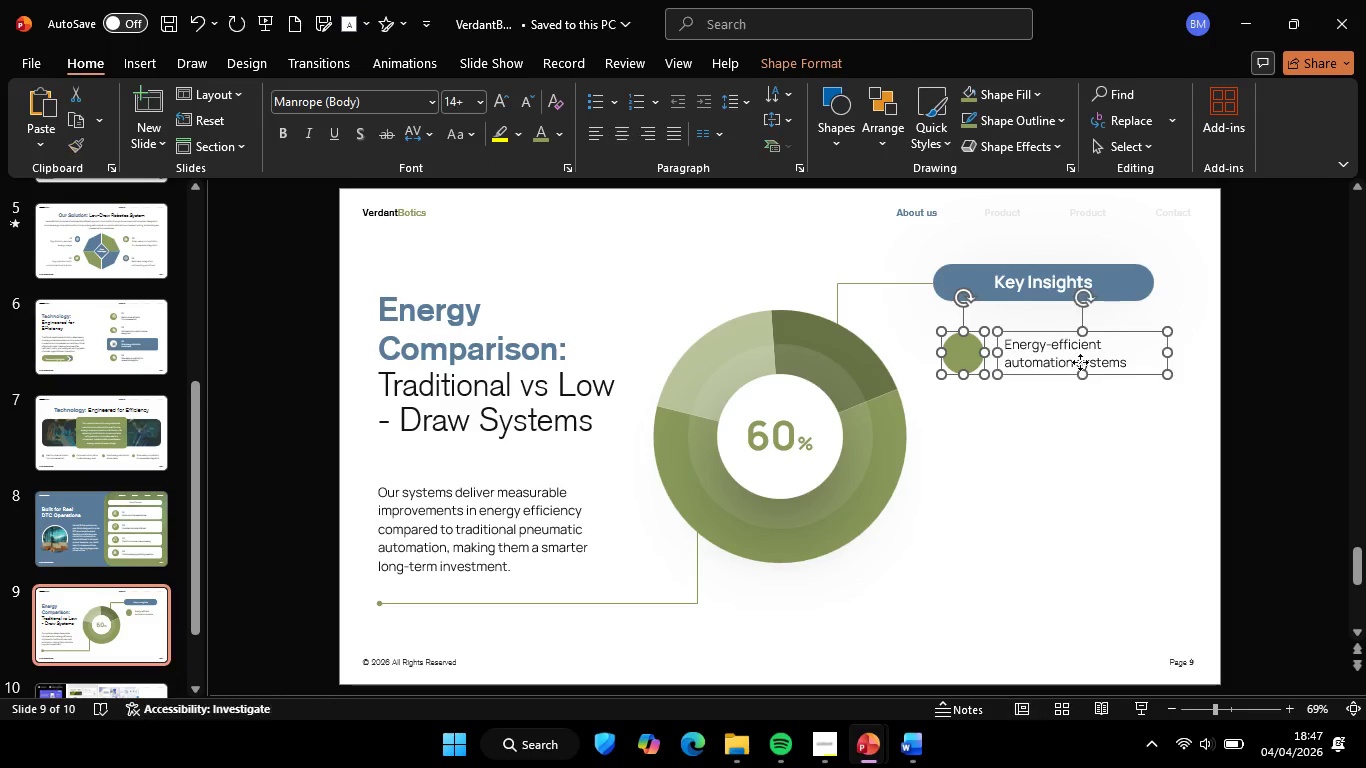 
hold_key(key=ShiftLeft, duration=0.38)
double_click([1080, 362])
 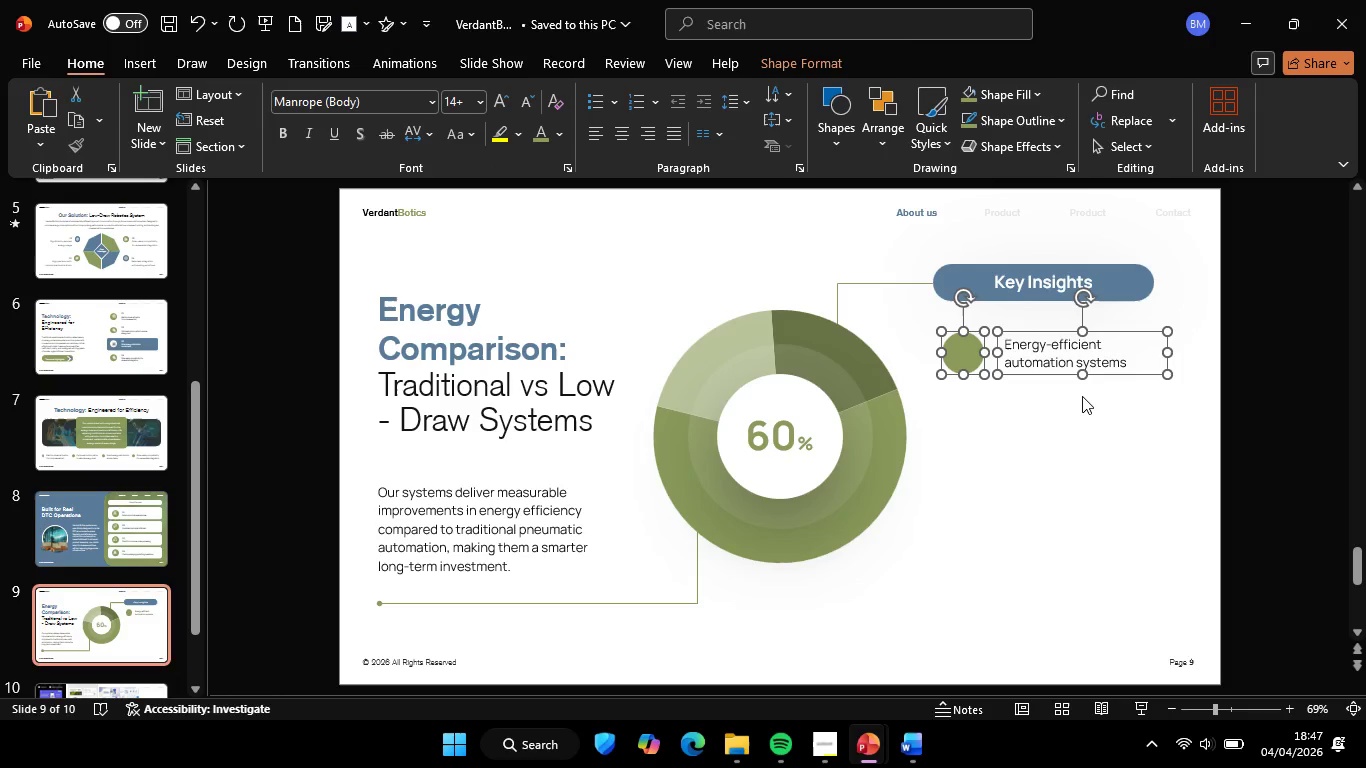 
key(Control+G)
 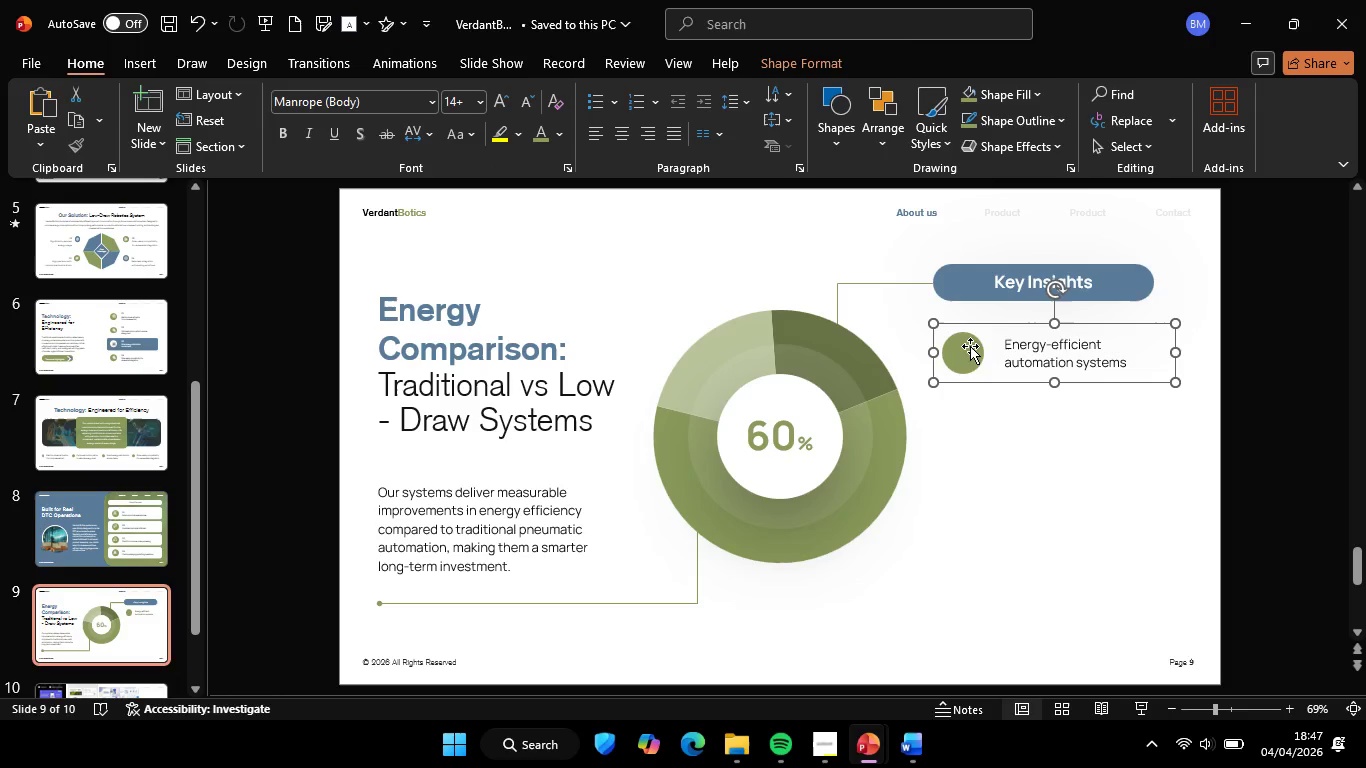 
hold_key(key=ShiftLeft, duration=1.03)
left_click_drag(start_coordinate=[970, 346], to_coordinate=[968, 340])
 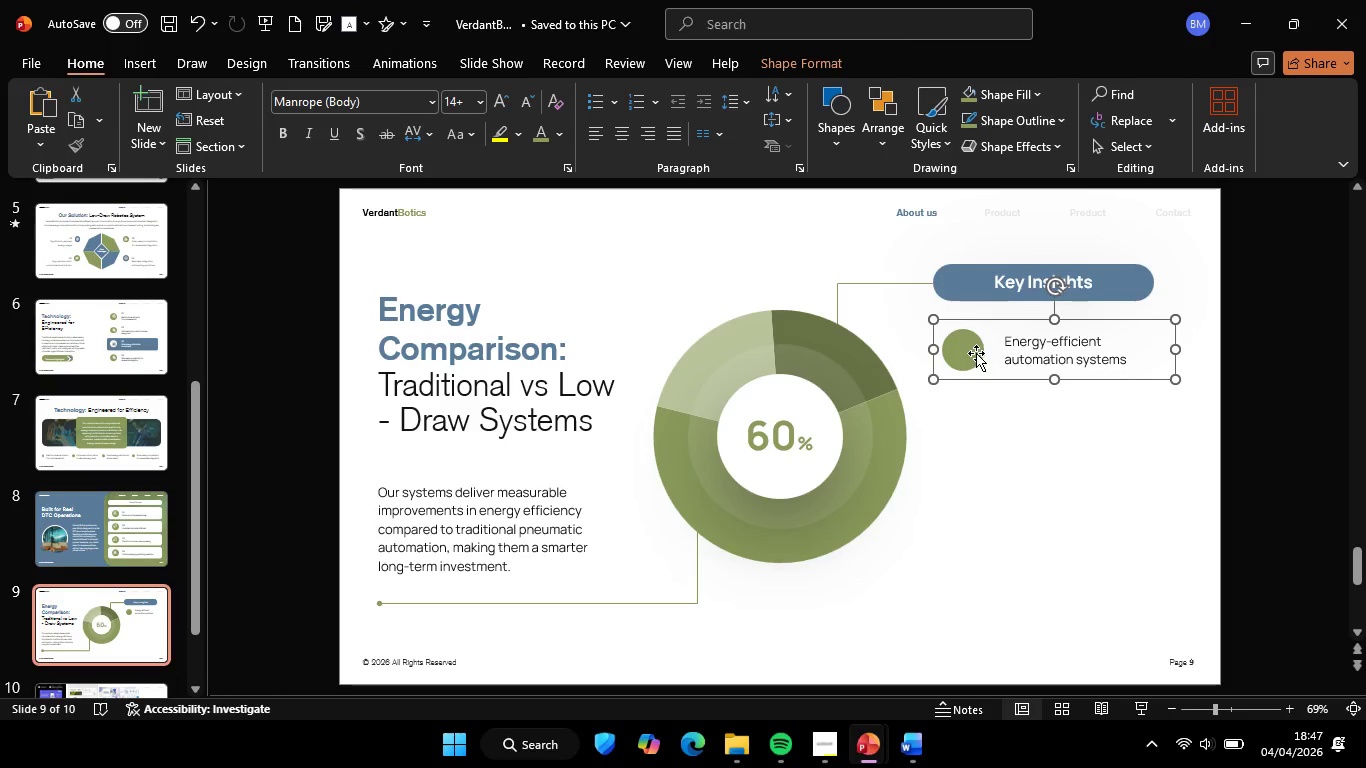 
hold_key(key=ShiftLeft, duration=1.08)
left_click_drag(start_coordinate=[976, 353], to_coordinate=[970, 353])
 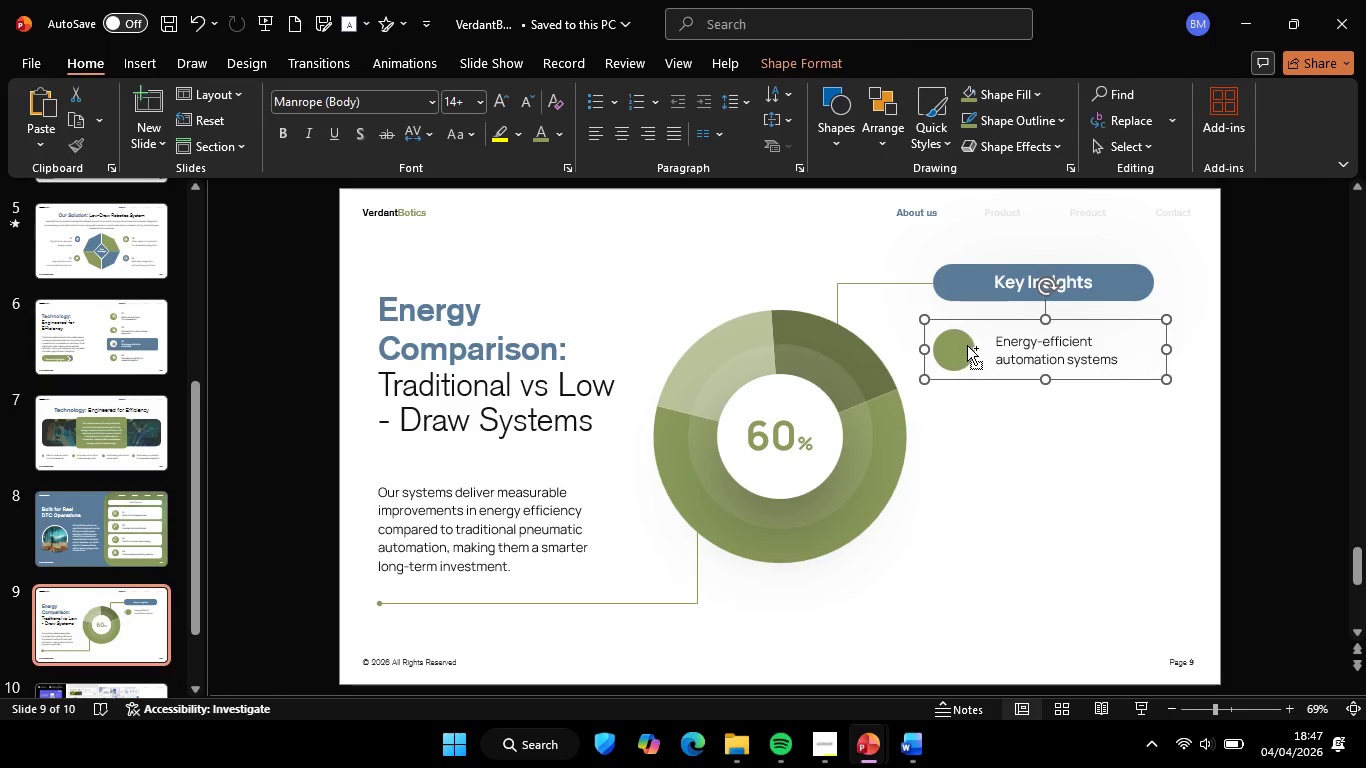 
hold_key(key=ControlLeft, duration=8.67)
hold_key(key=ShiftLeft, duration=10.08)
left_click_drag(start_coordinate=[963, 344], to_coordinate=[969, 409])
 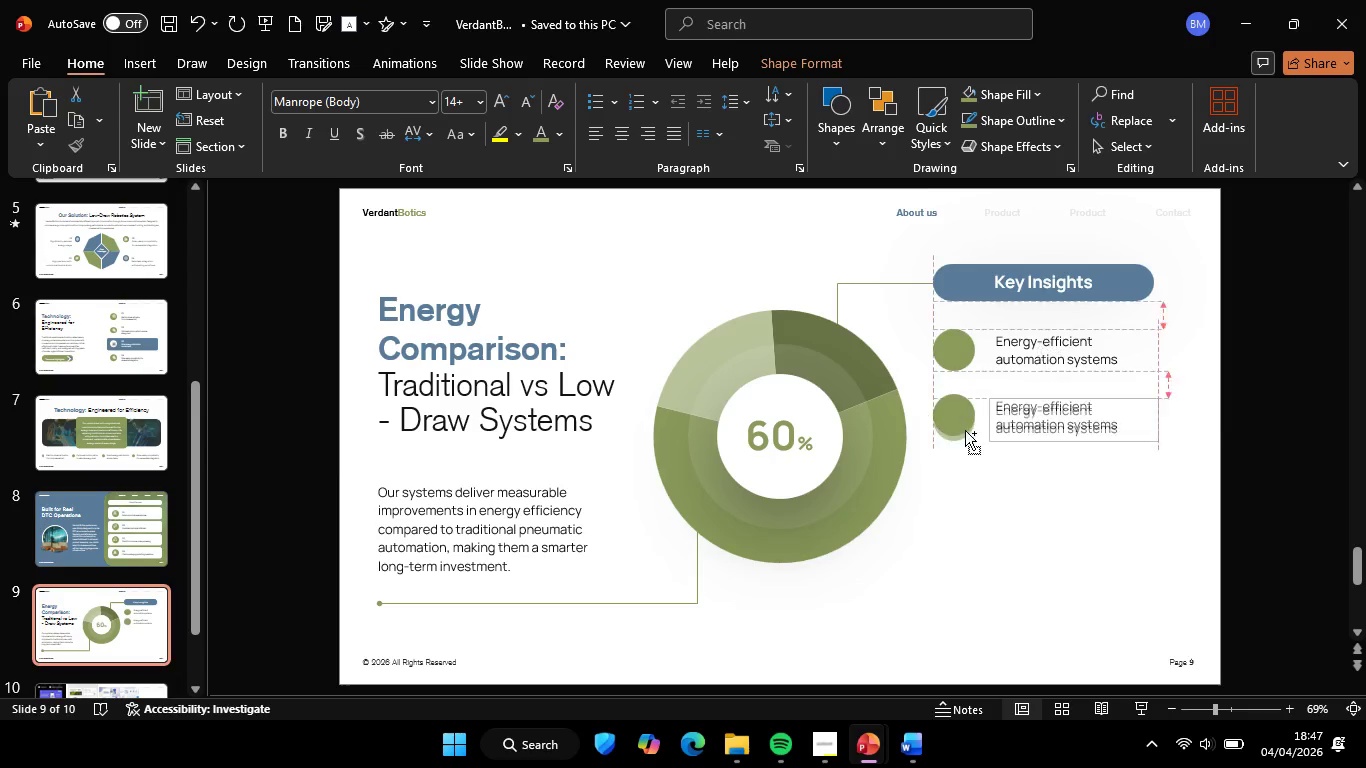 
left_click_drag(start_coordinate=[958, 408], to_coordinate=[979, 477])
 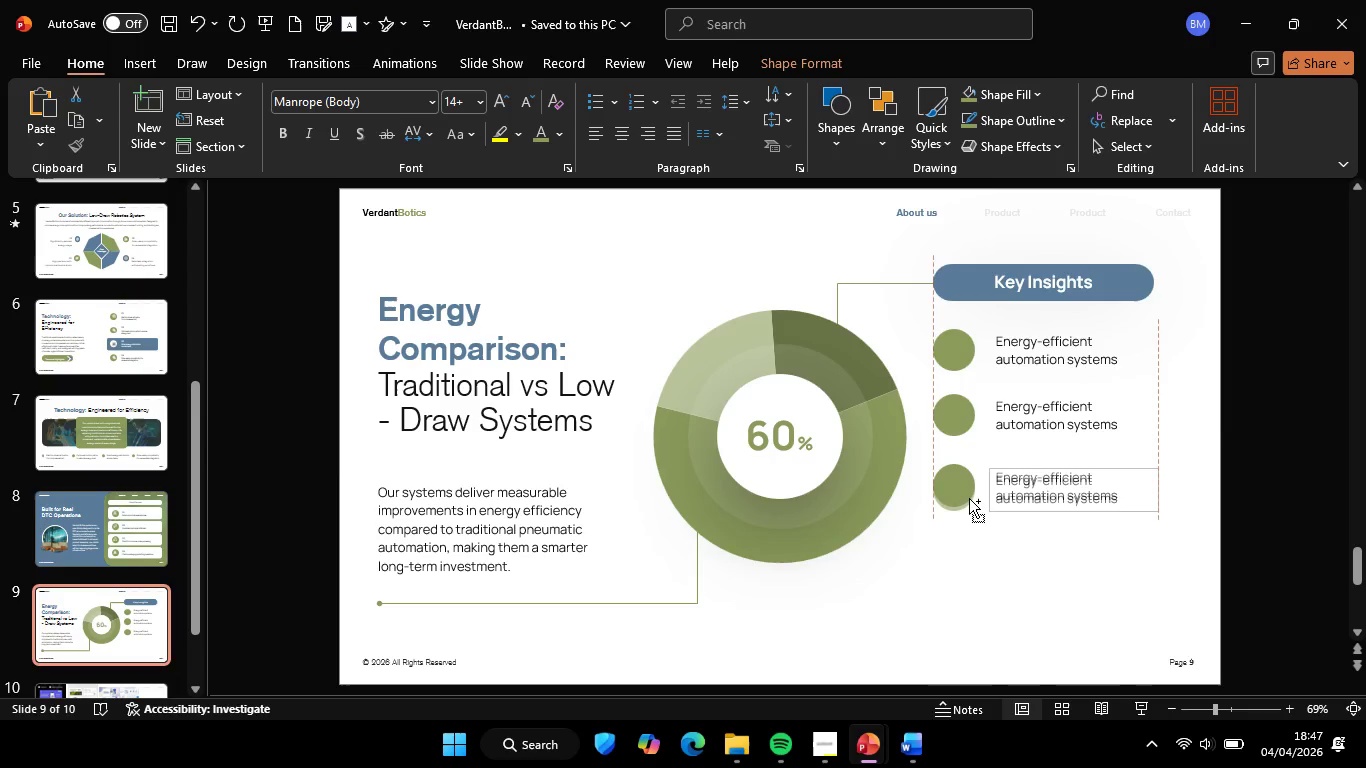 
left_click_drag(start_coordinate=[971, 476], to_coordinate=[978, 585])
 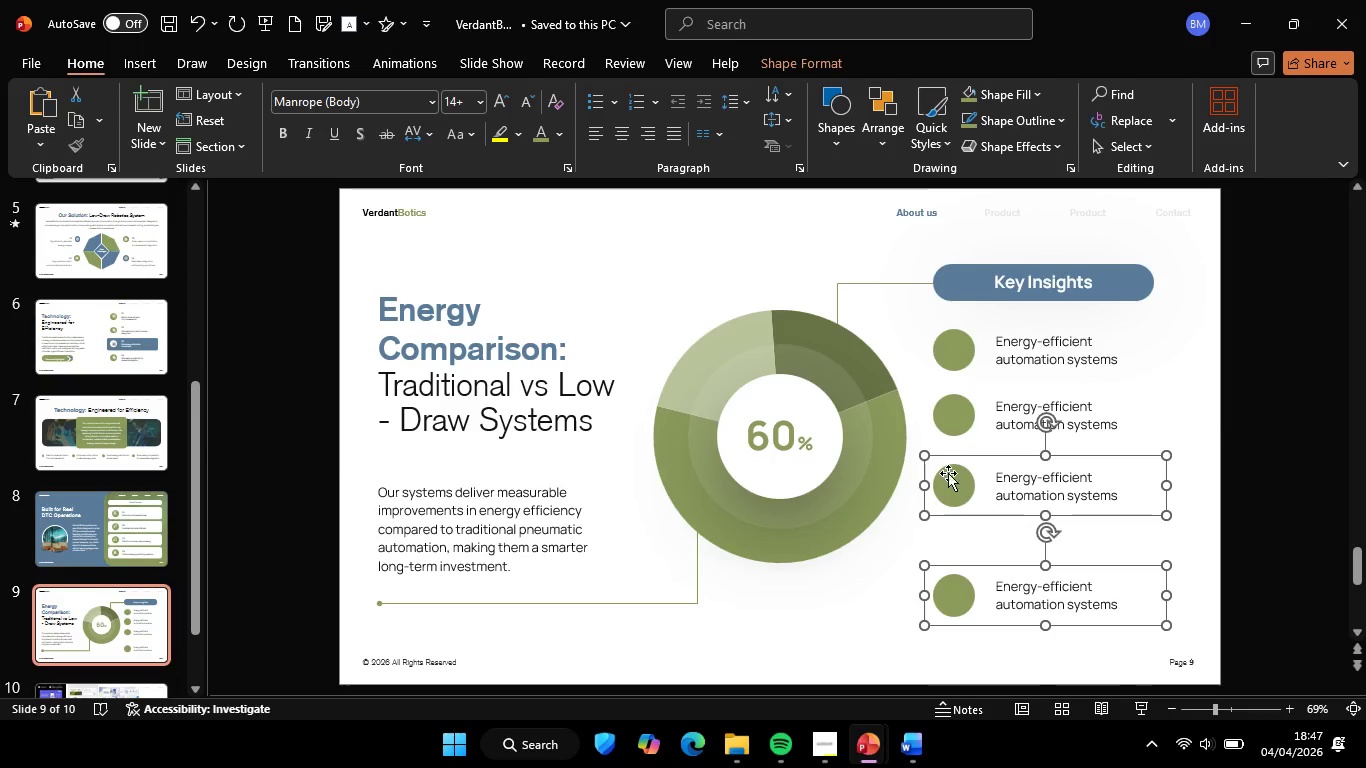 
left_click([948, 473])
 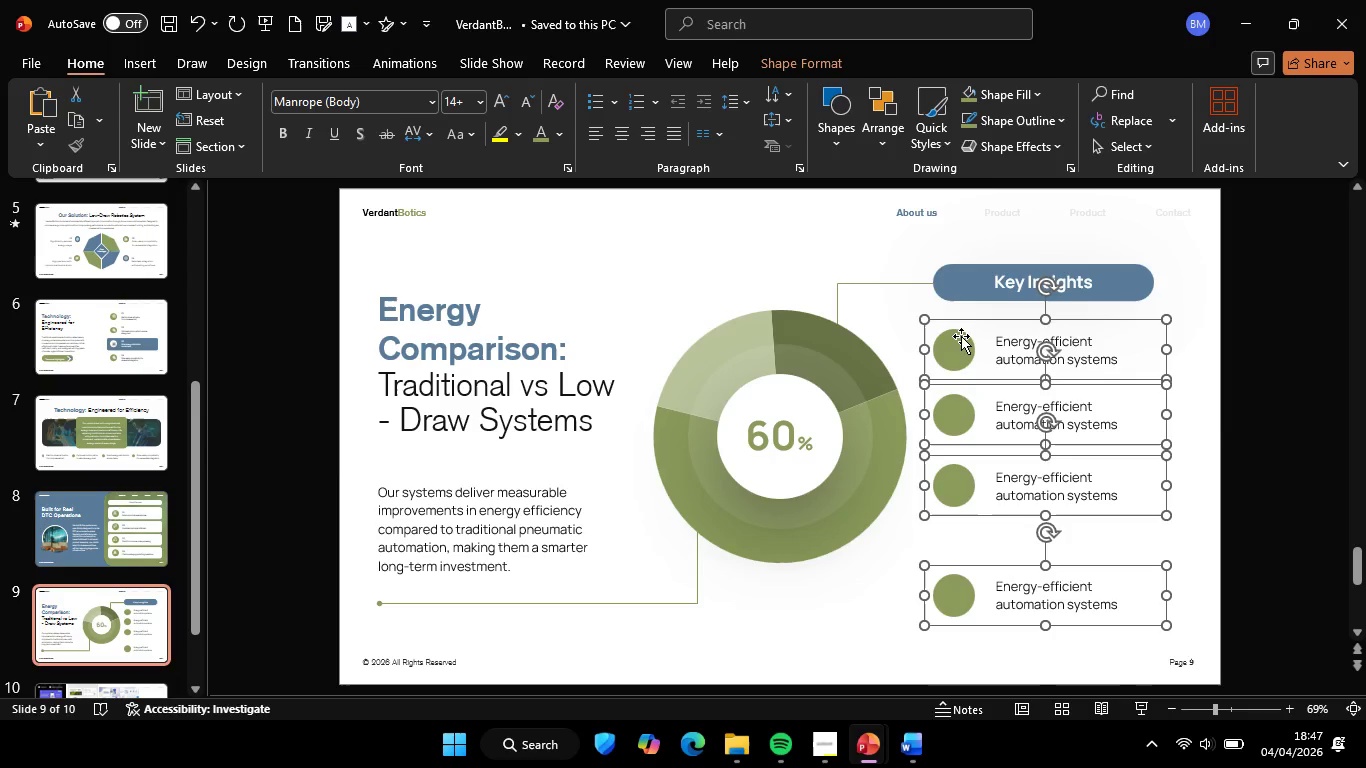 
triple_click([961, 336])
 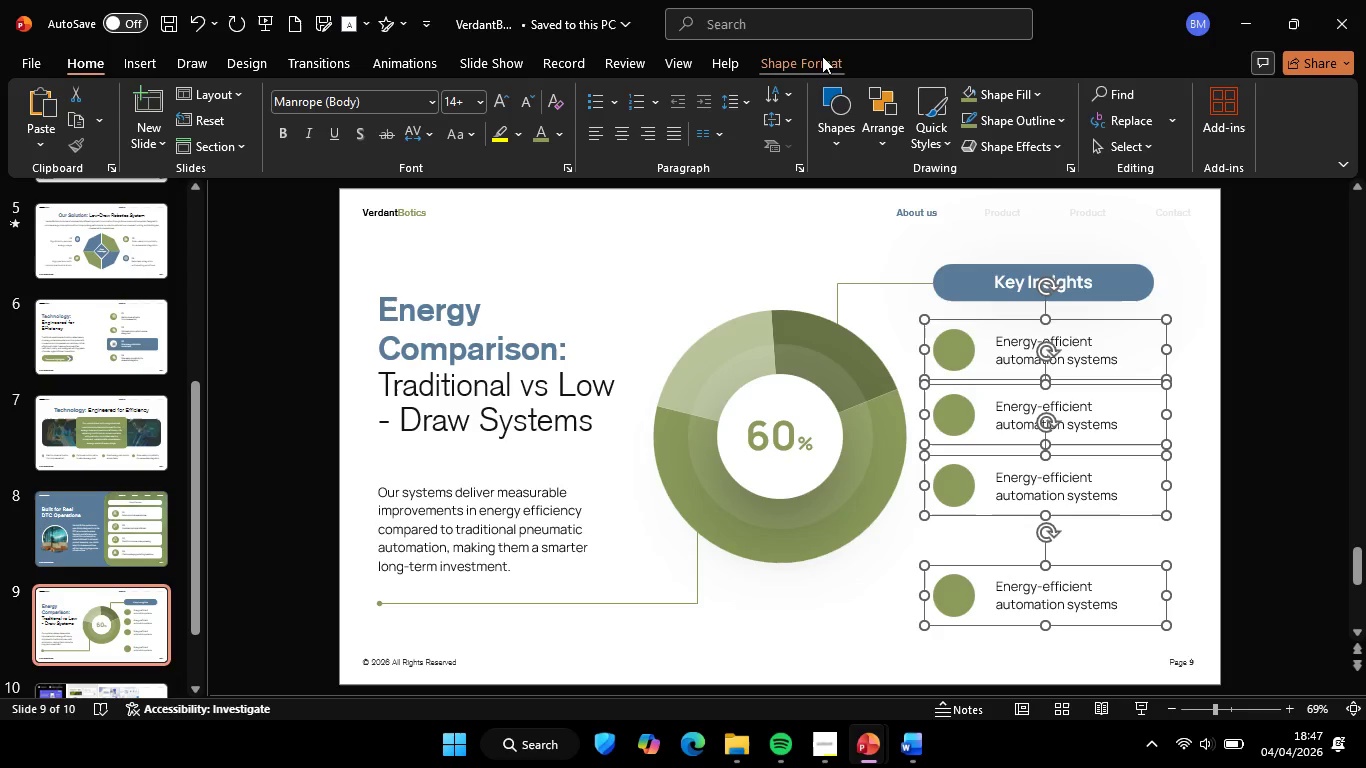 
left_click_drag(start_coordinate=[822, 56], to_coordinate=[1176, 91])
 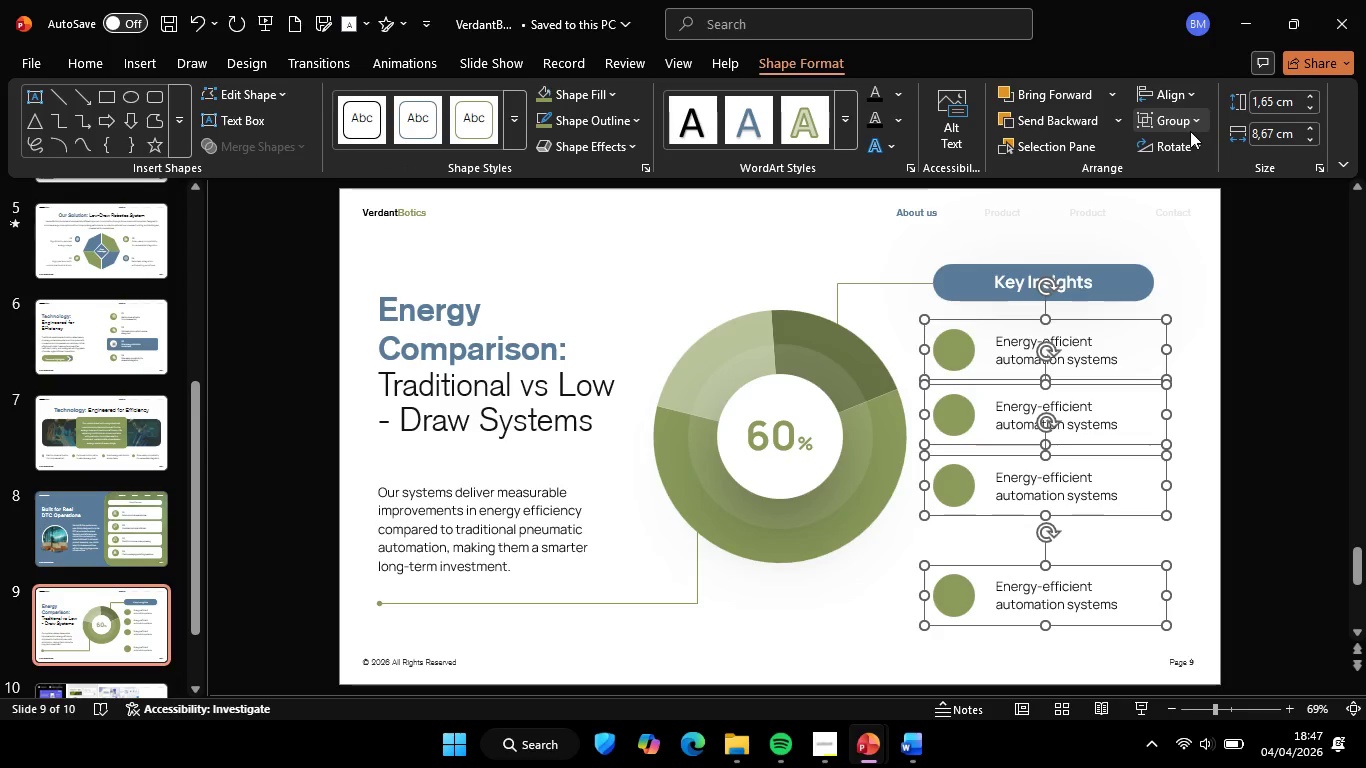 
double_click([1252, 355])
 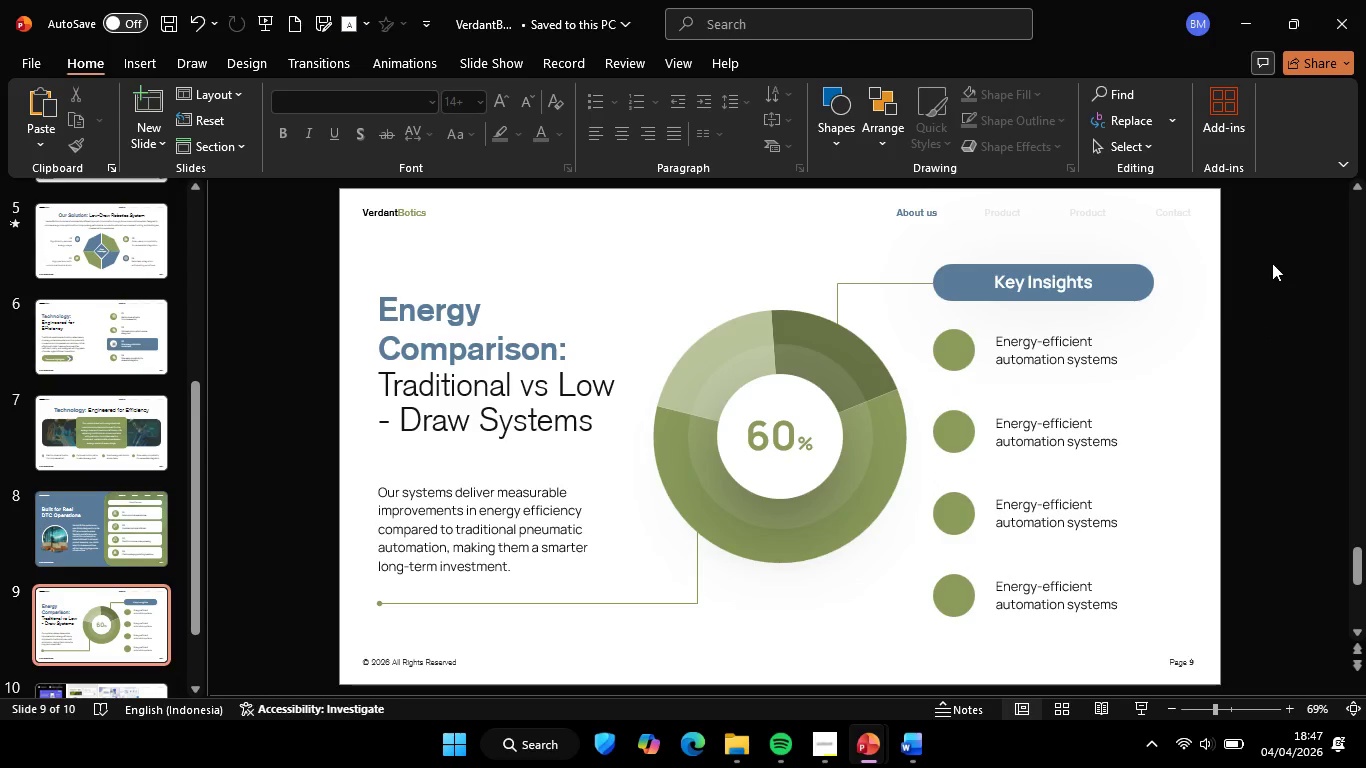 
left_click([1308, 239])
 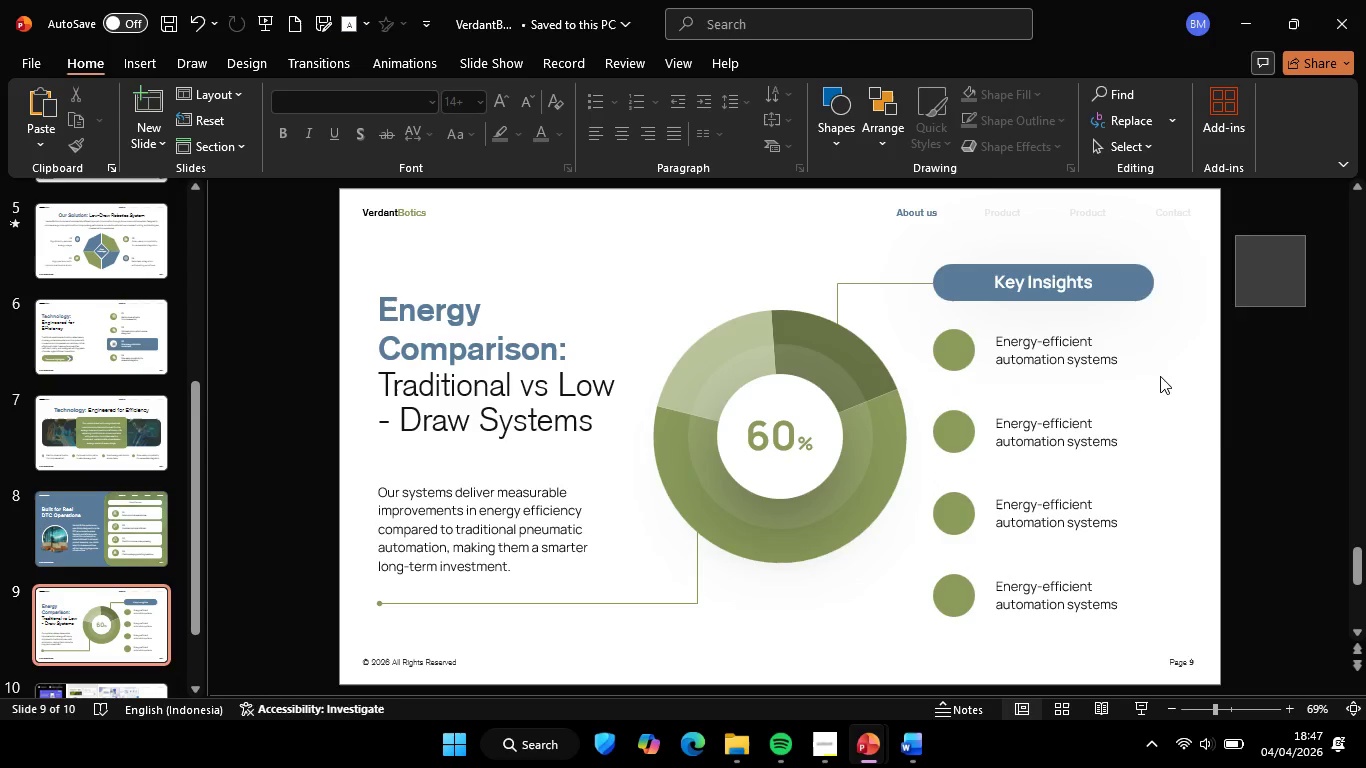 
left_click_drag(start_coordinate=[1306, 236], to_coordinate=[877, 671])
 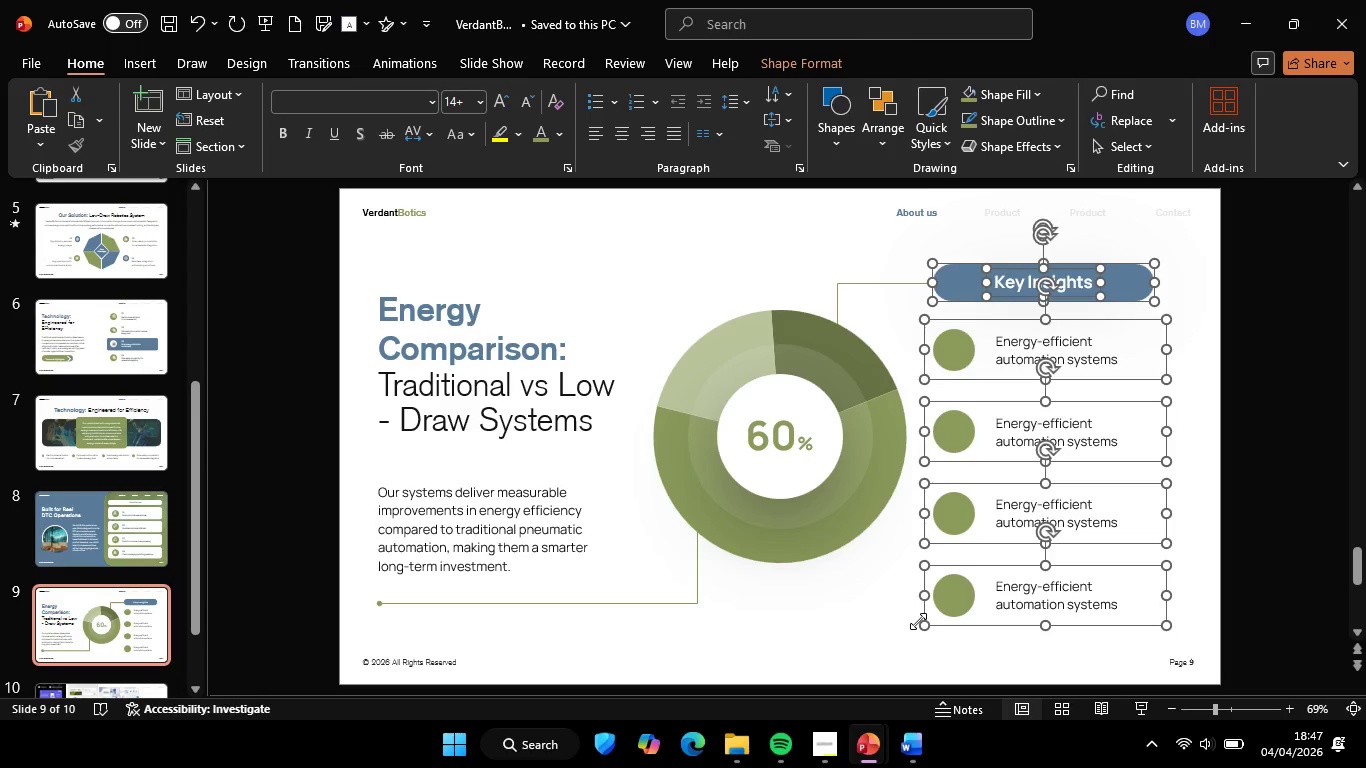 
right_click([960, 434])
 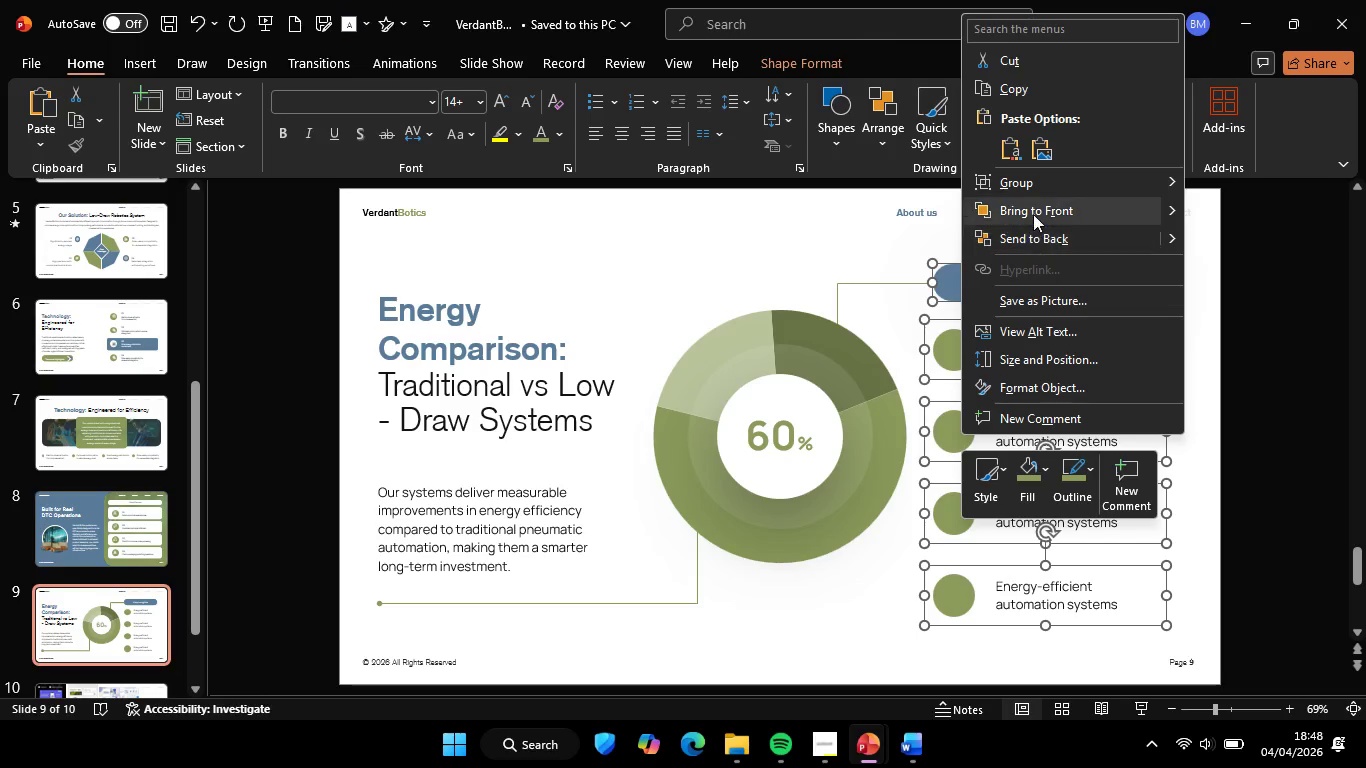 
left_click([1033, 214])
 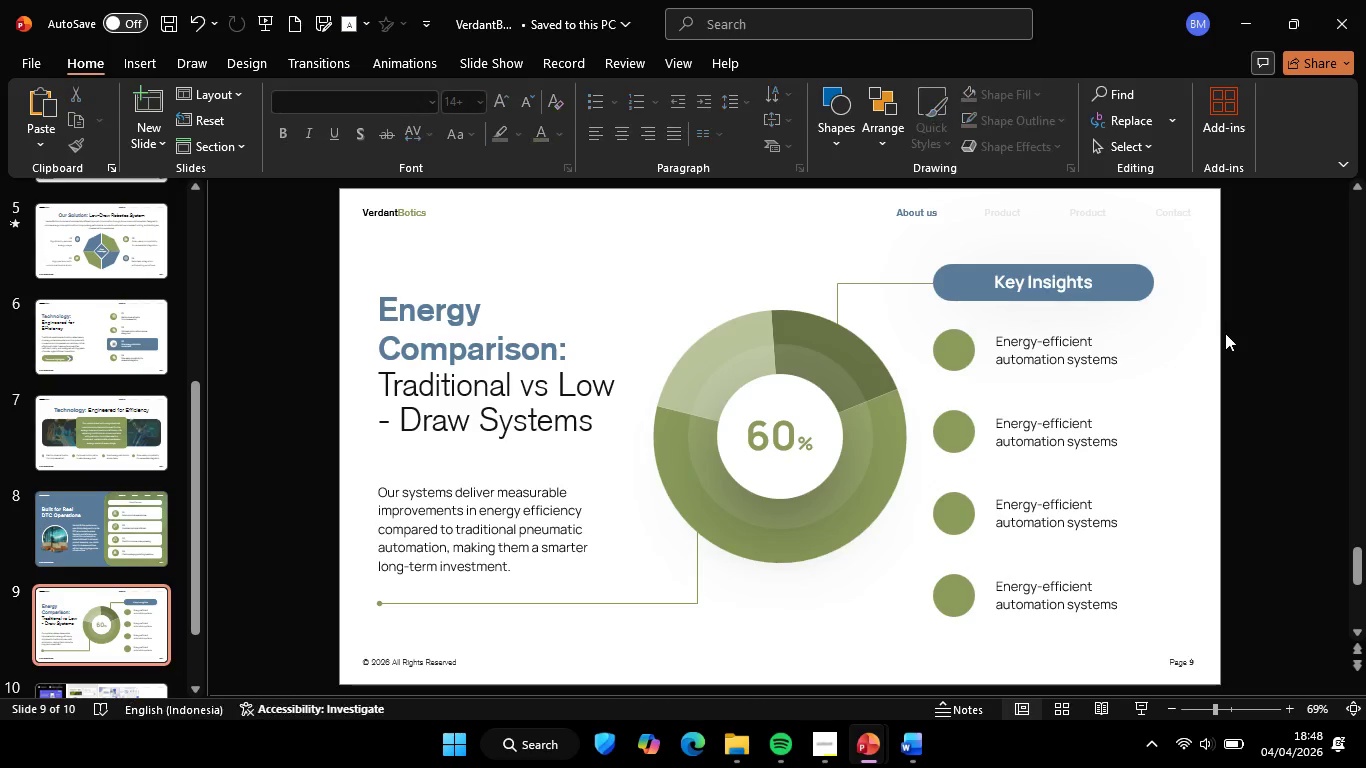 
double_click([1225, 333])
 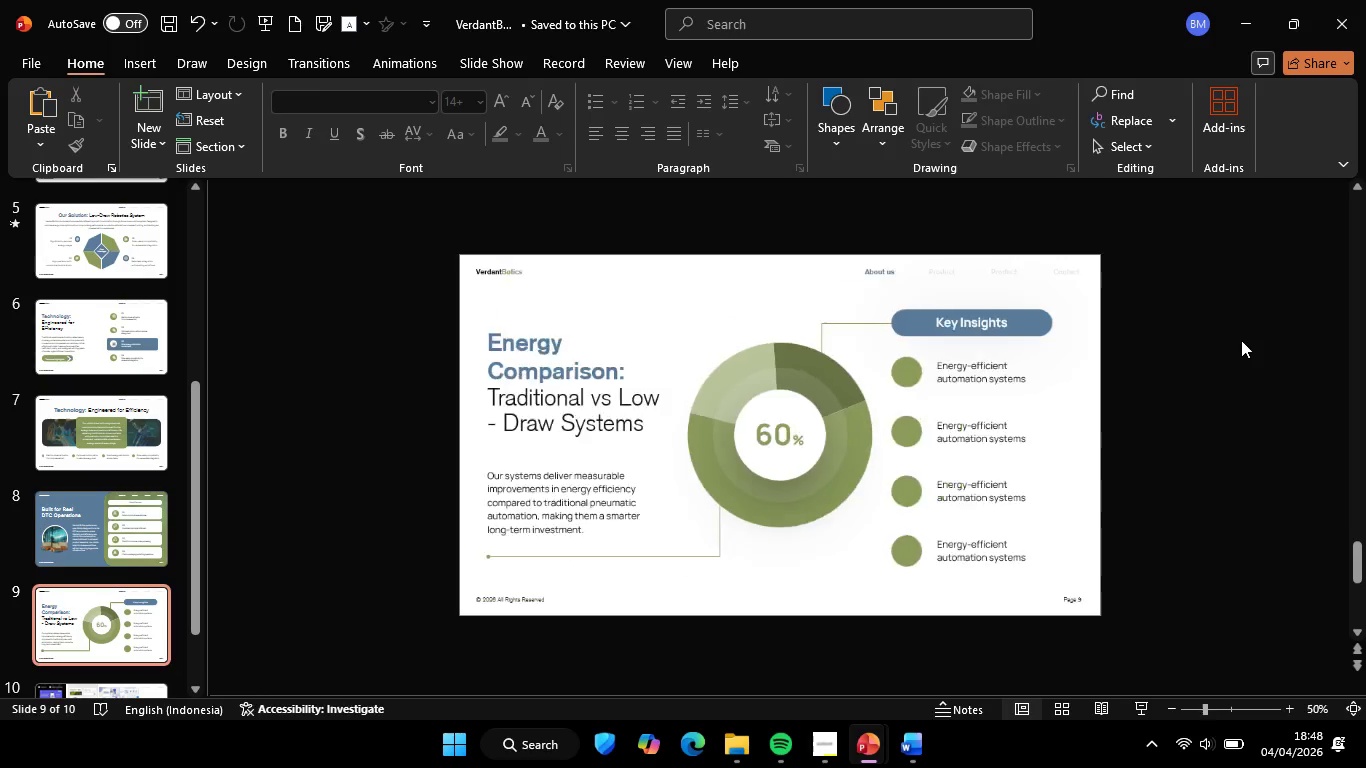 
hold_key(key=ControlLeft, duration=0.53)
scroll: coordinate [1241, 340], scroll_direction: none, amount: 0.0
 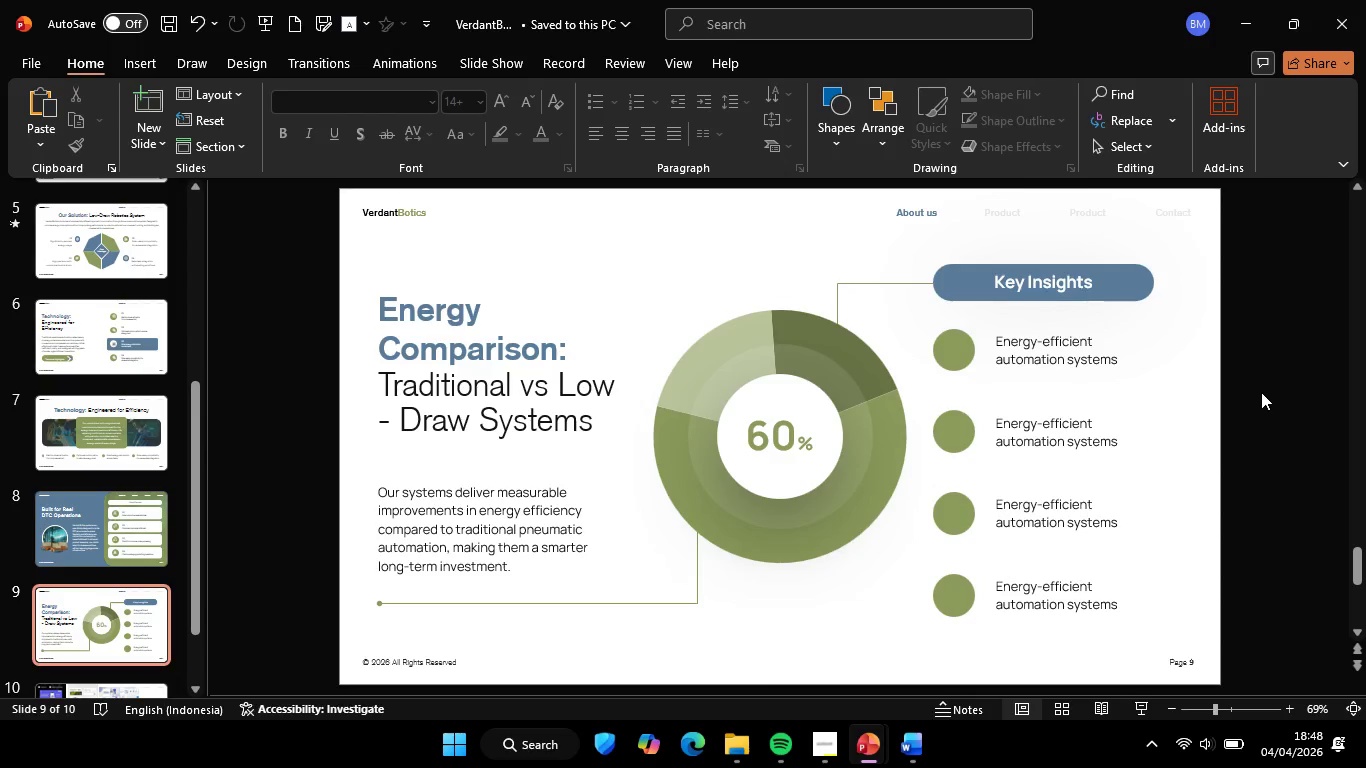 
double_click([1261, 392])
 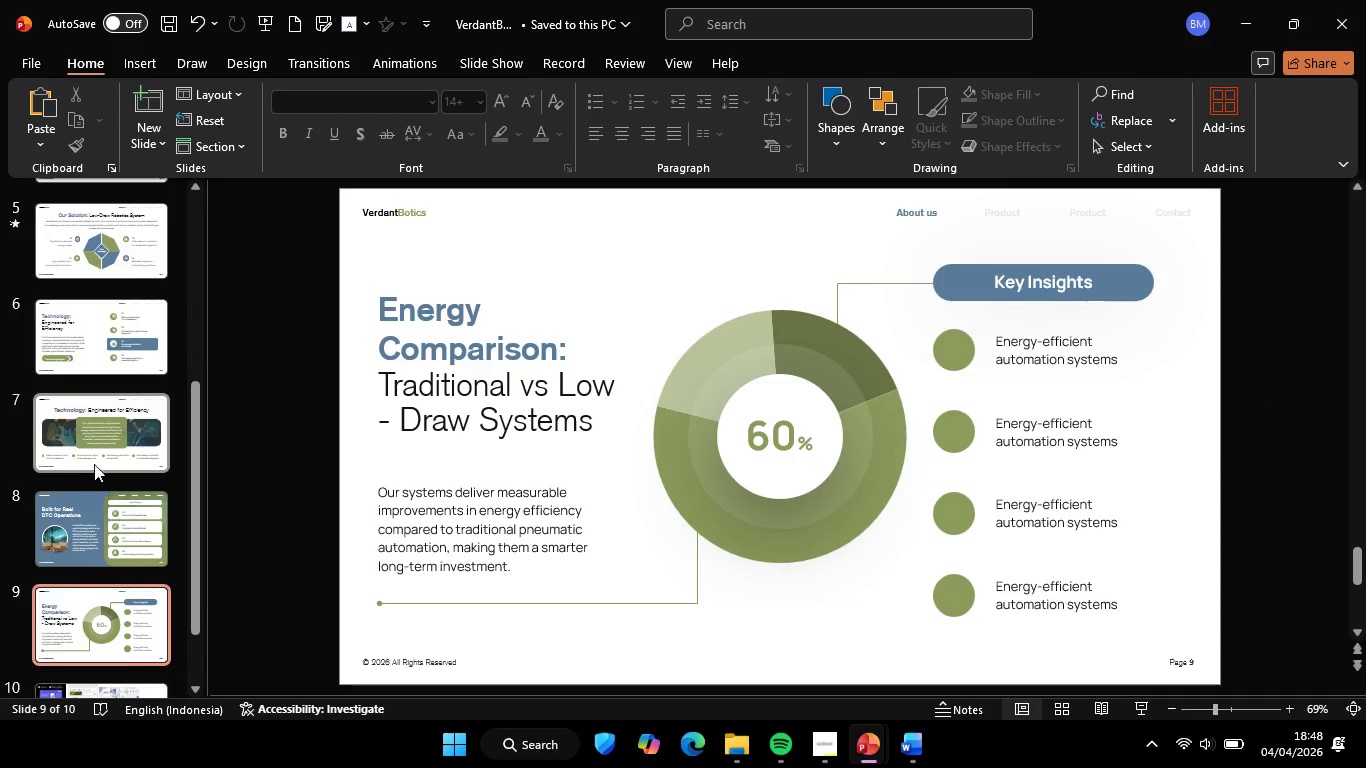 
scroll: coordinate [57, 494], scroll_direction: up, amount: 8.0
 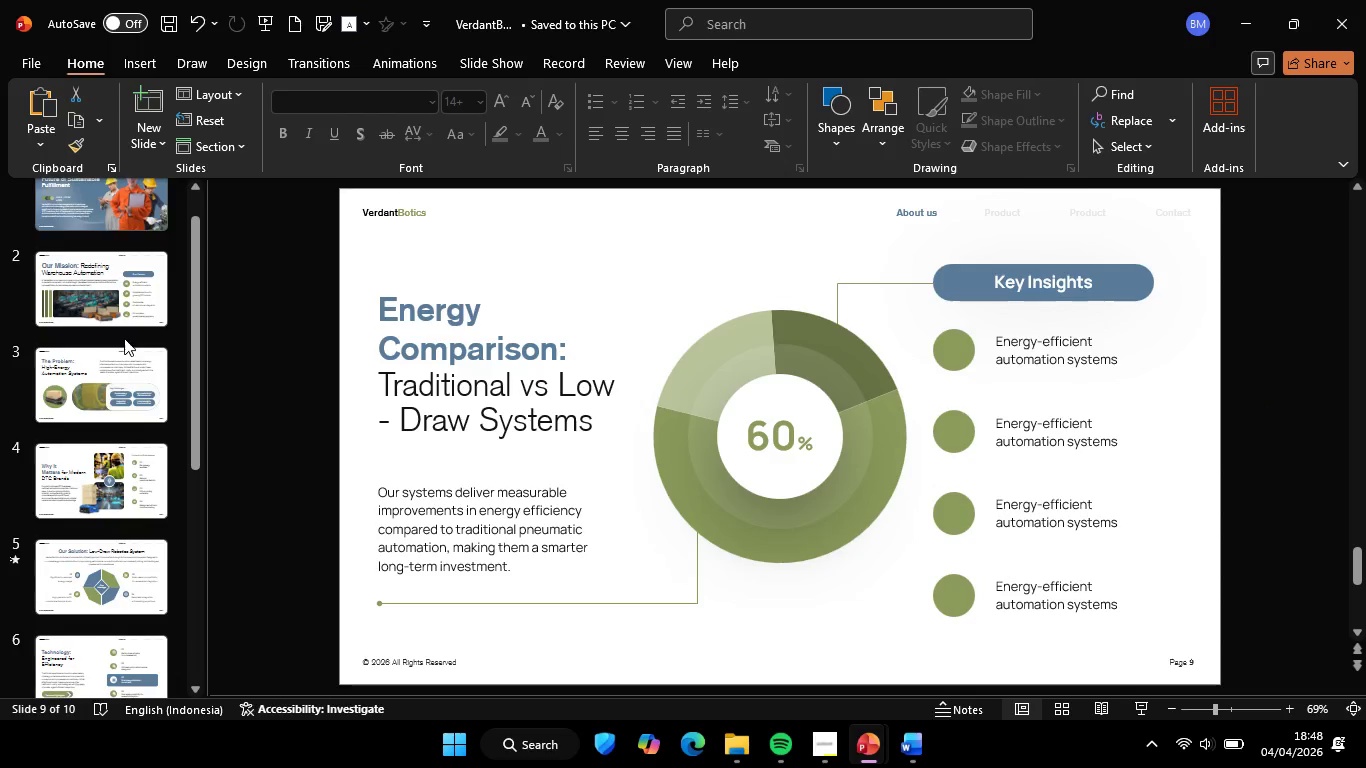 
scroll: coordinate [117, 409], scroll_direction: down, amount: 14.0
 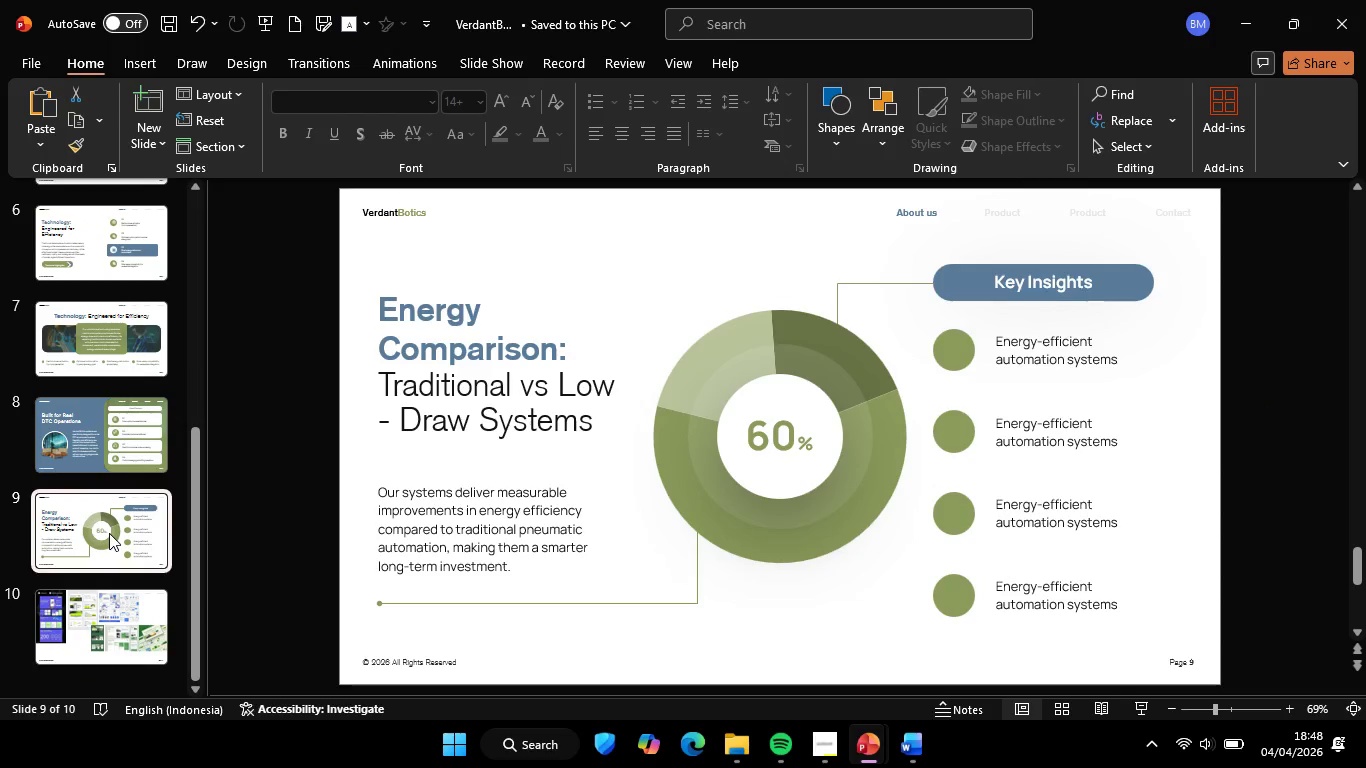 
left_click([109, 533])
 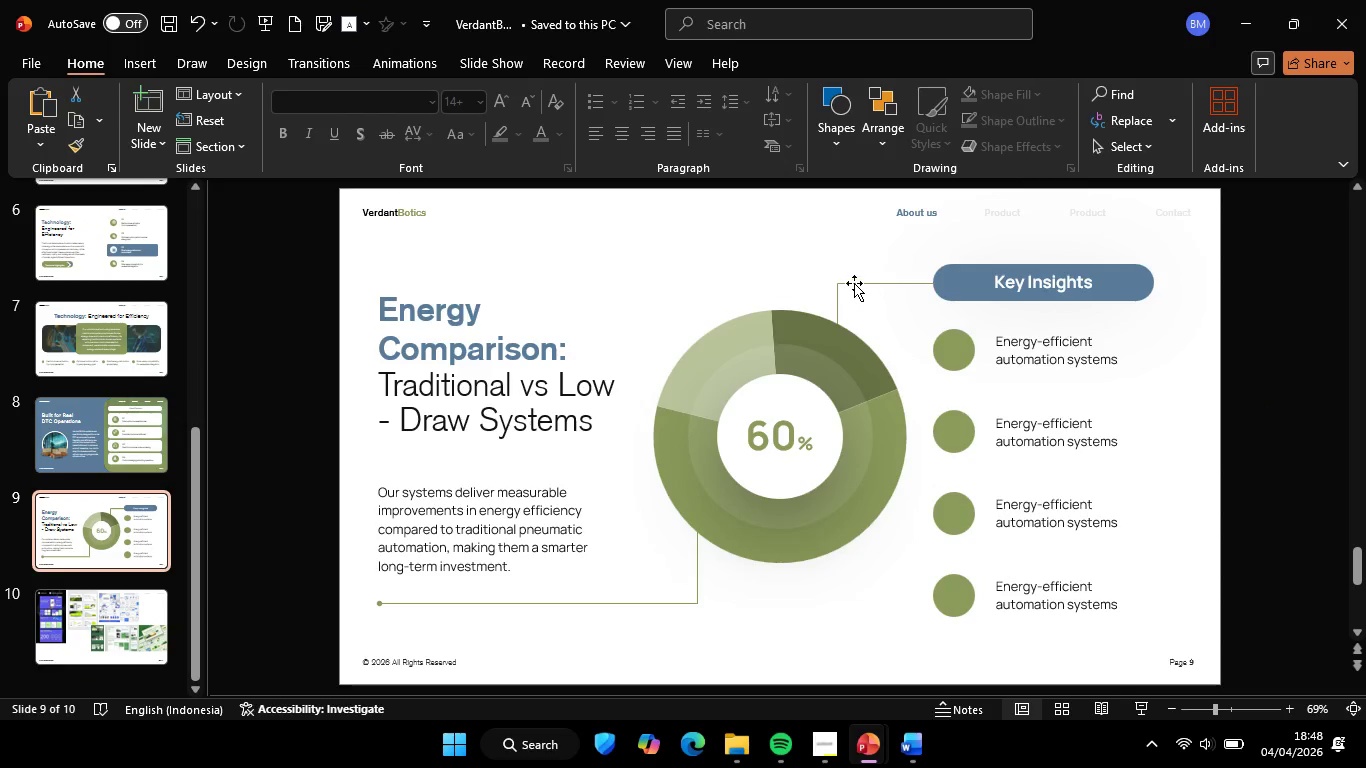 
left_click([854, 283])
 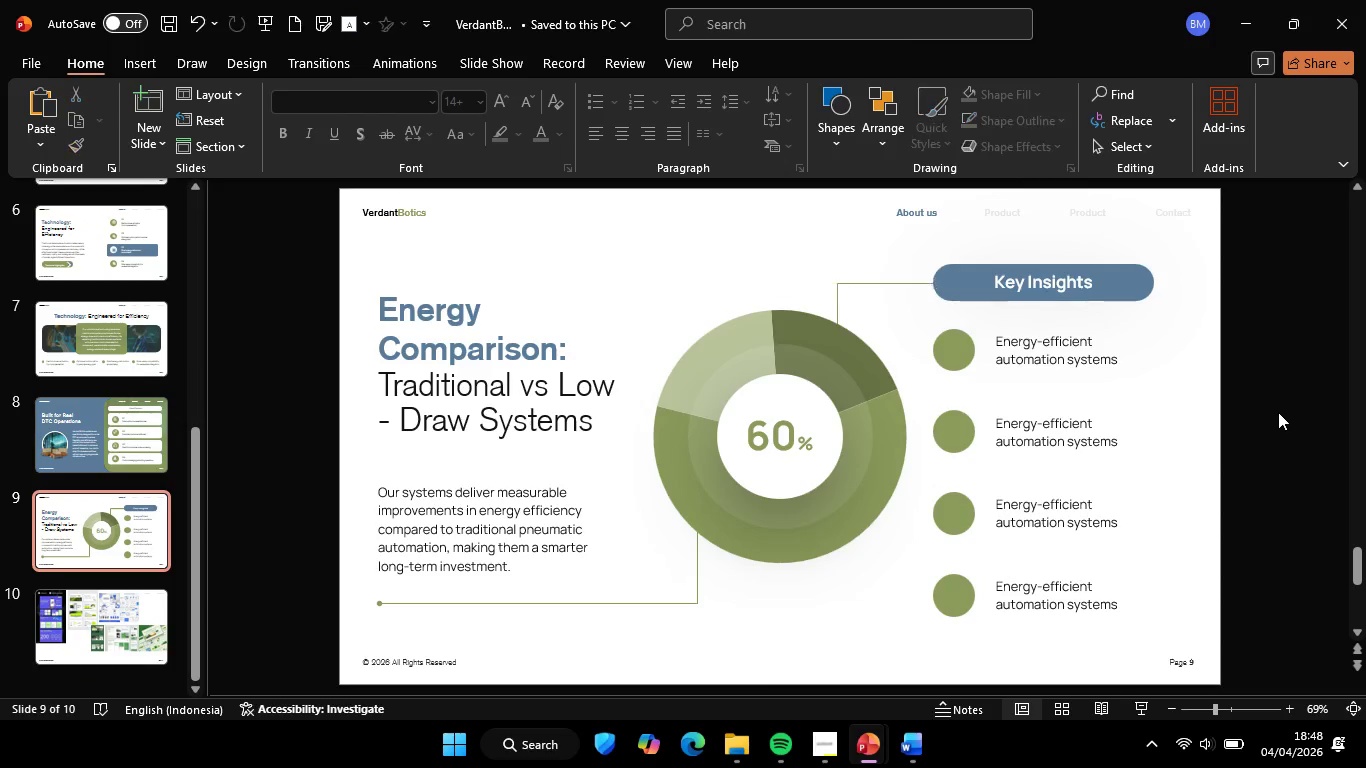 
left_click([1278, 412])
 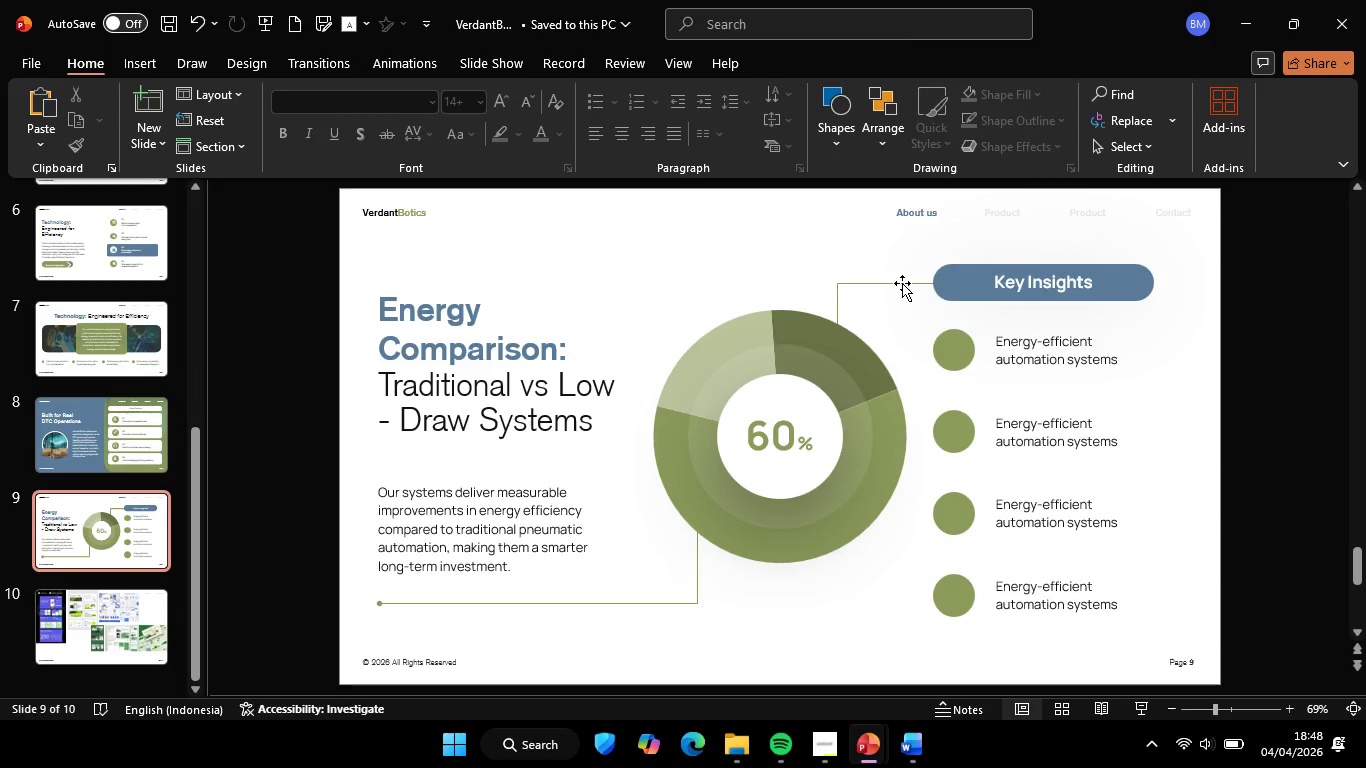 
left_click([902, 283])
 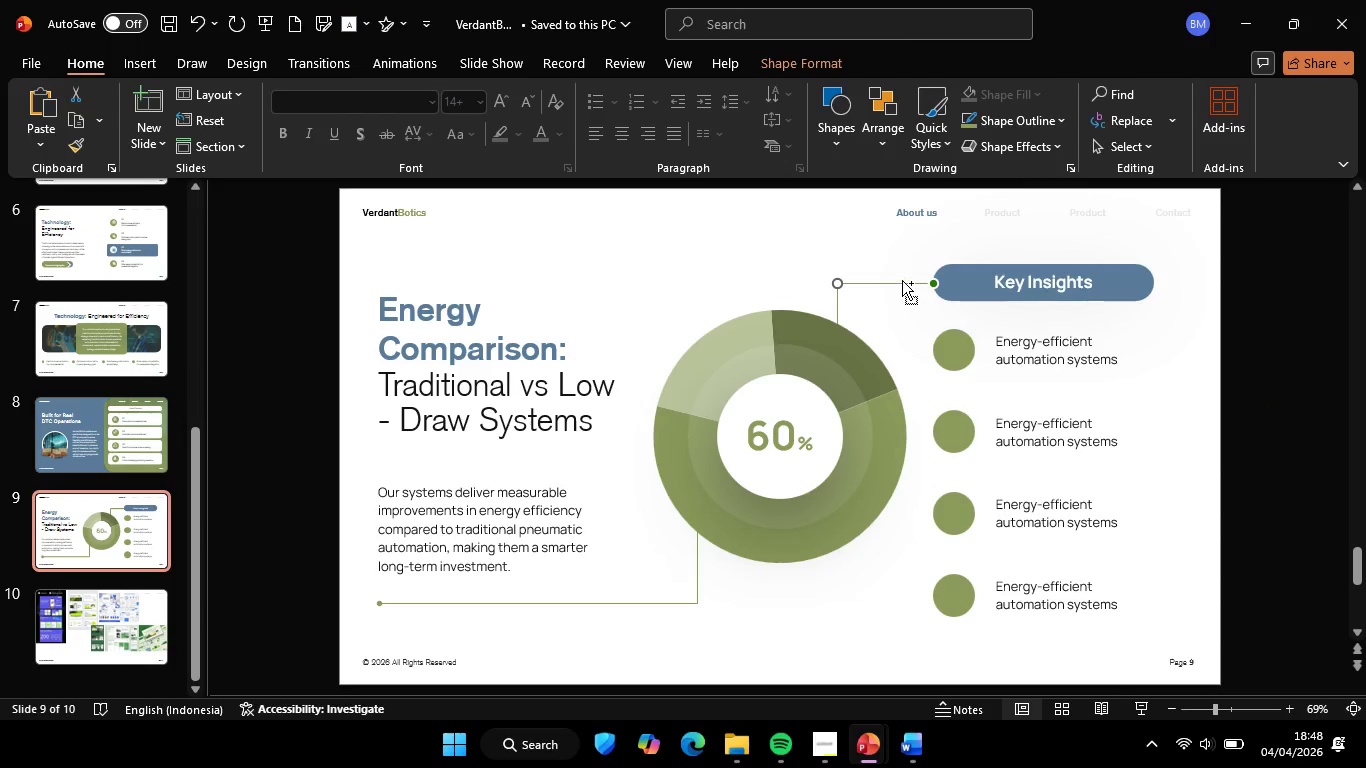 
hold_key(key=ControlLeft, duration=0.81)
 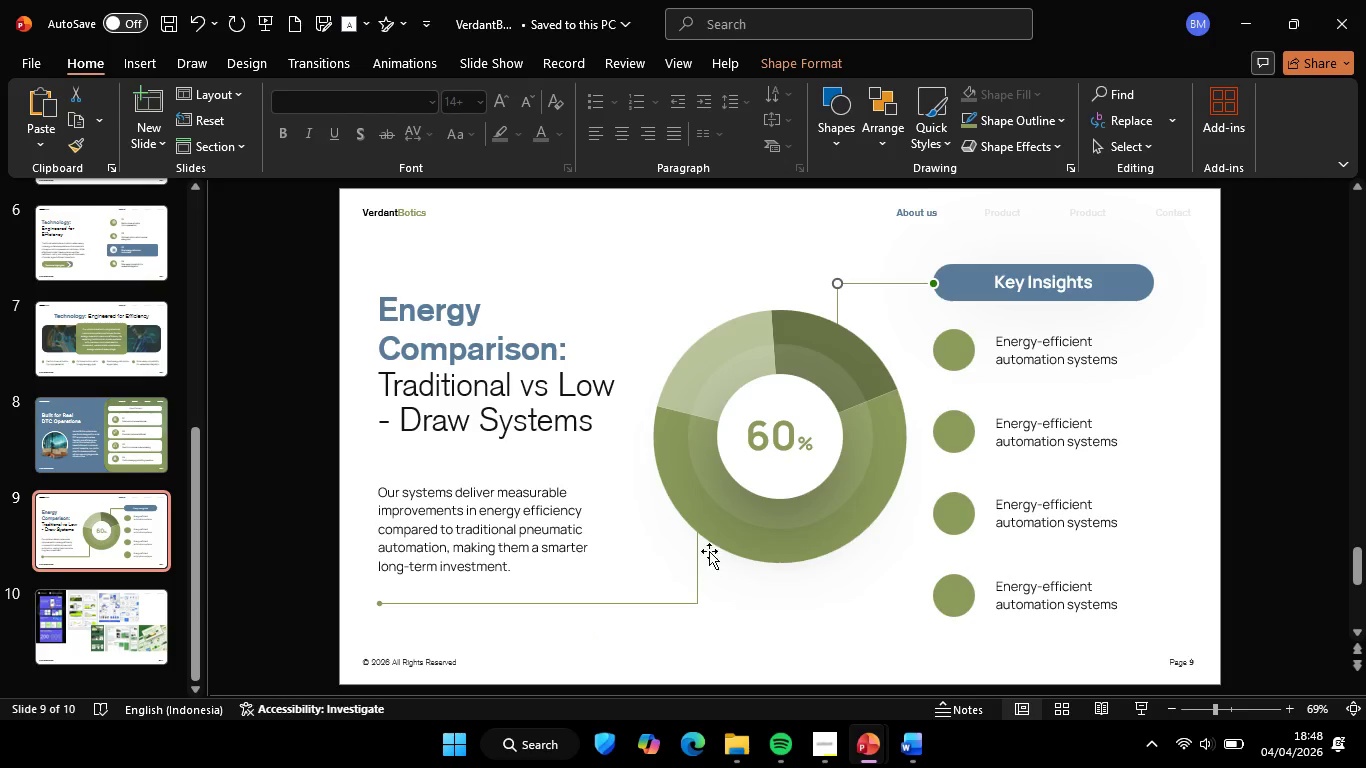 
hold_key(key=ShiftLeft, duration=0.64)
 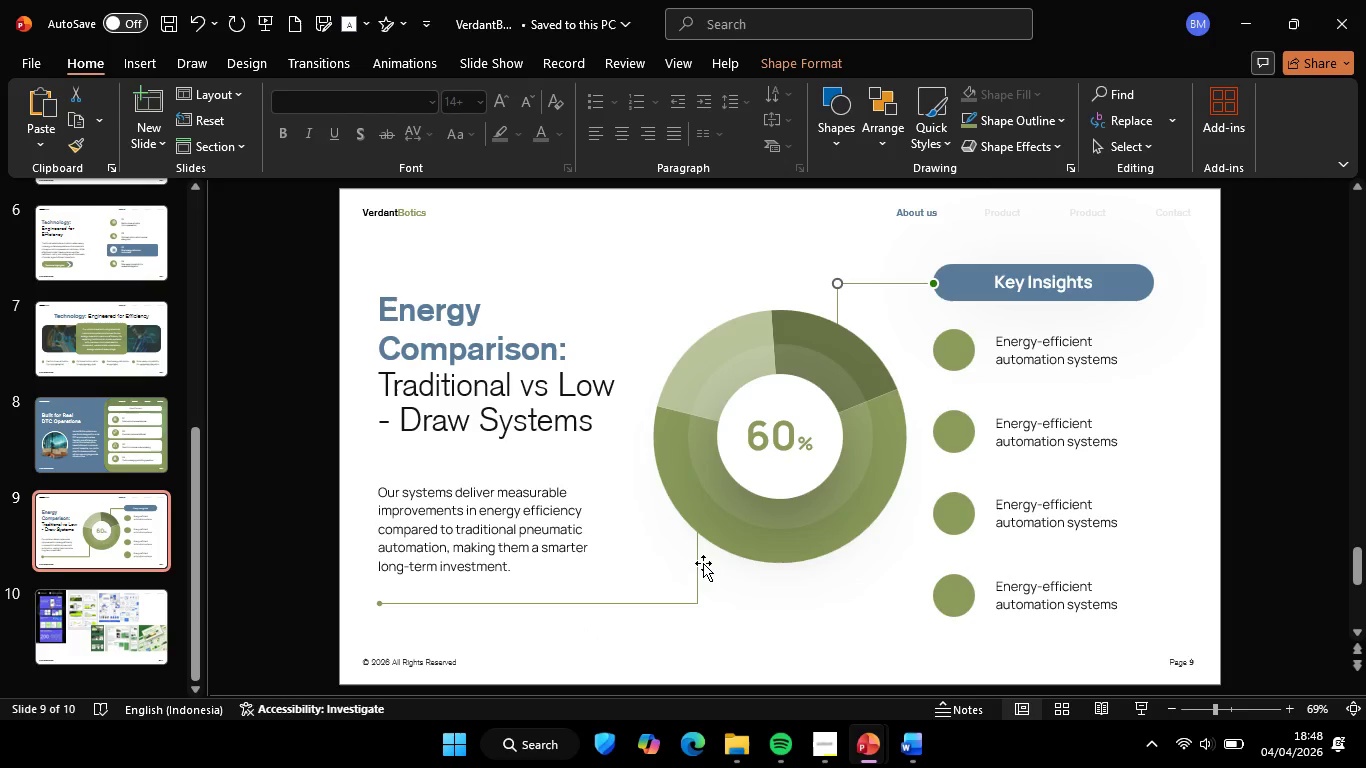 
left_click([703, 563])
 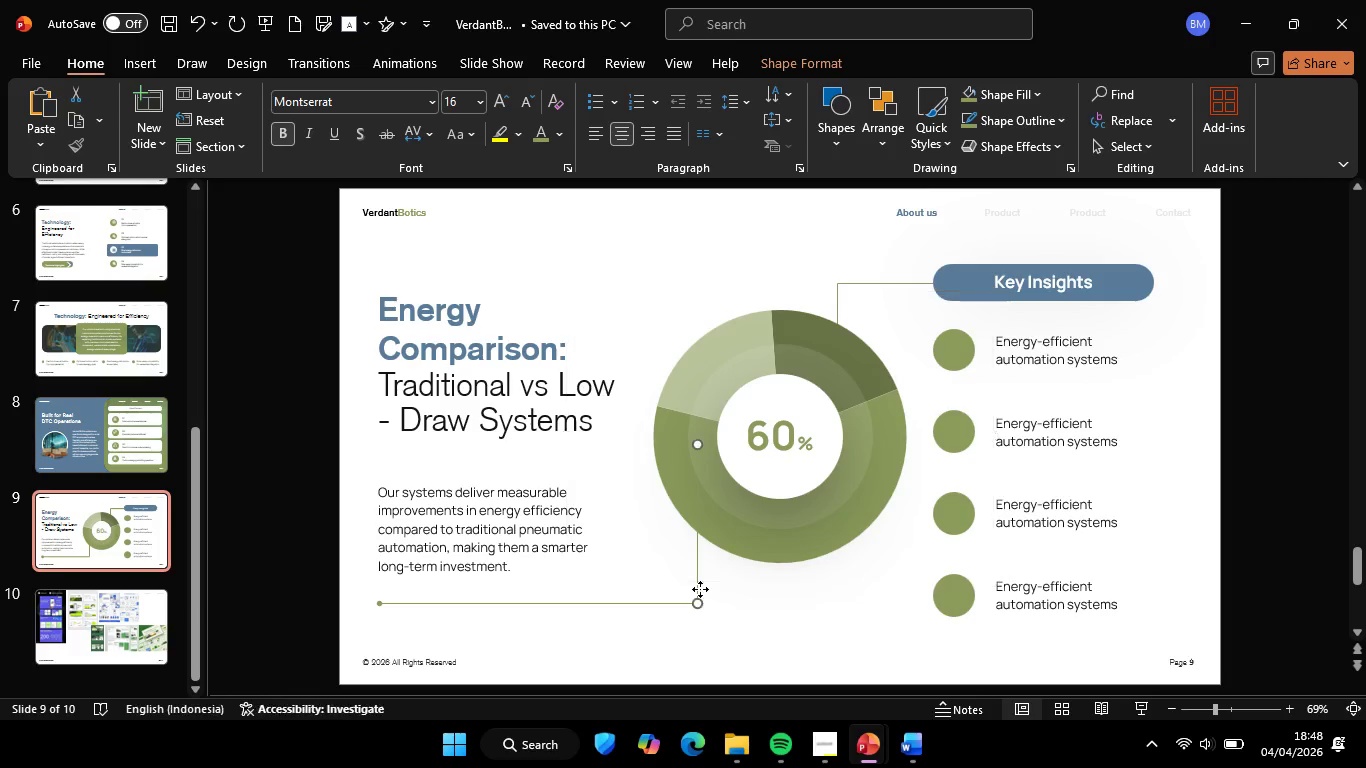 
left_click([700, 589])
 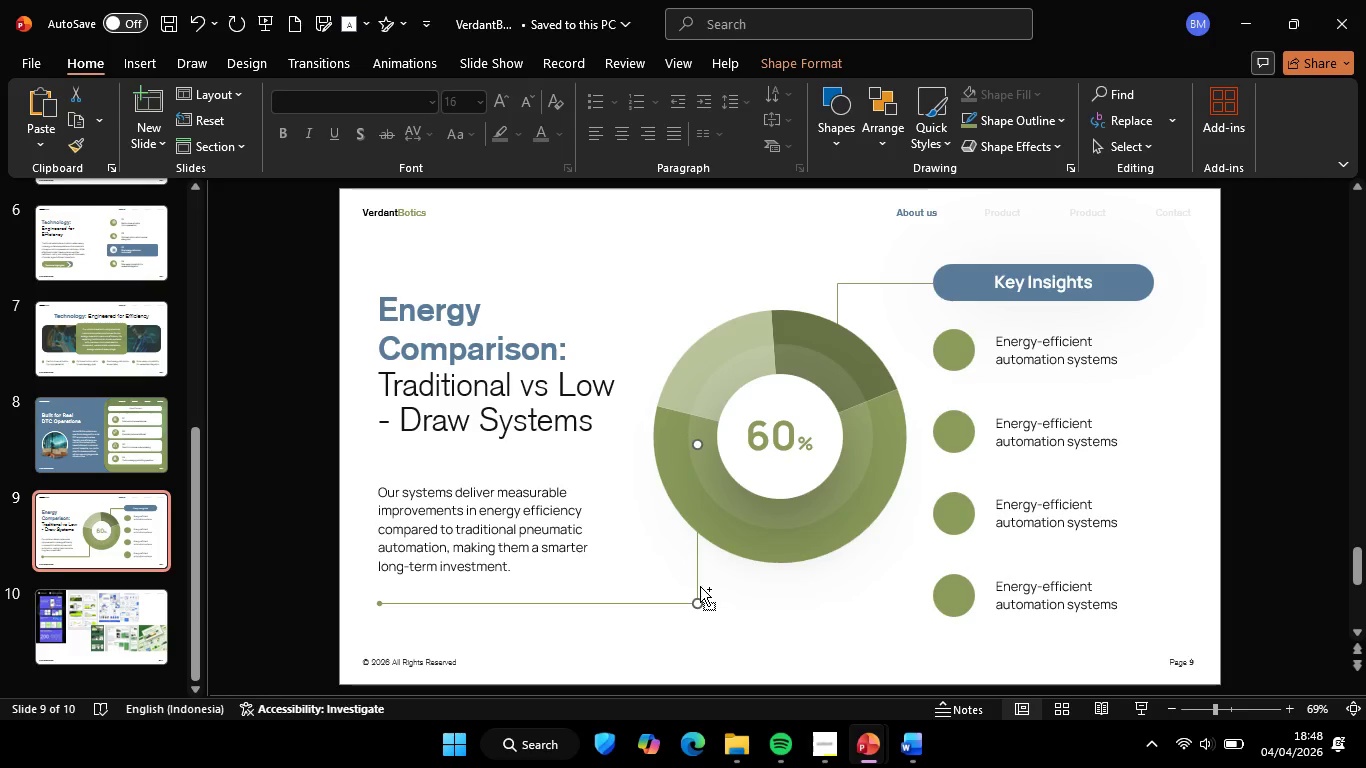 
hold_key(key=ControlLeft, duration=2.45)
hold_key(key=ShiftLeft, duration=2.36)
left_click_drag(start_coordinate=[700, 585], to_coordinate=[643, 583])
 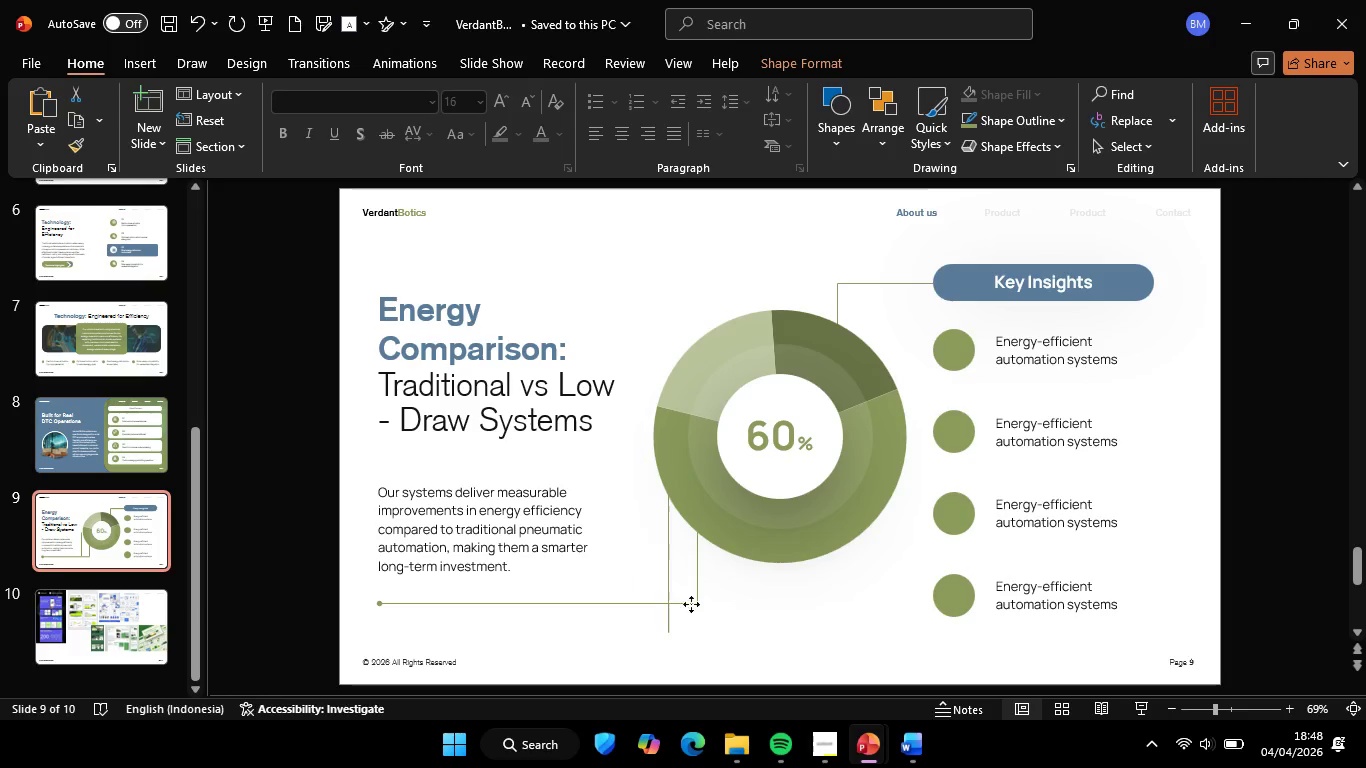 
left_click_drag(start_coordinate=[642, 549], to_coordinate=[908, 629])
 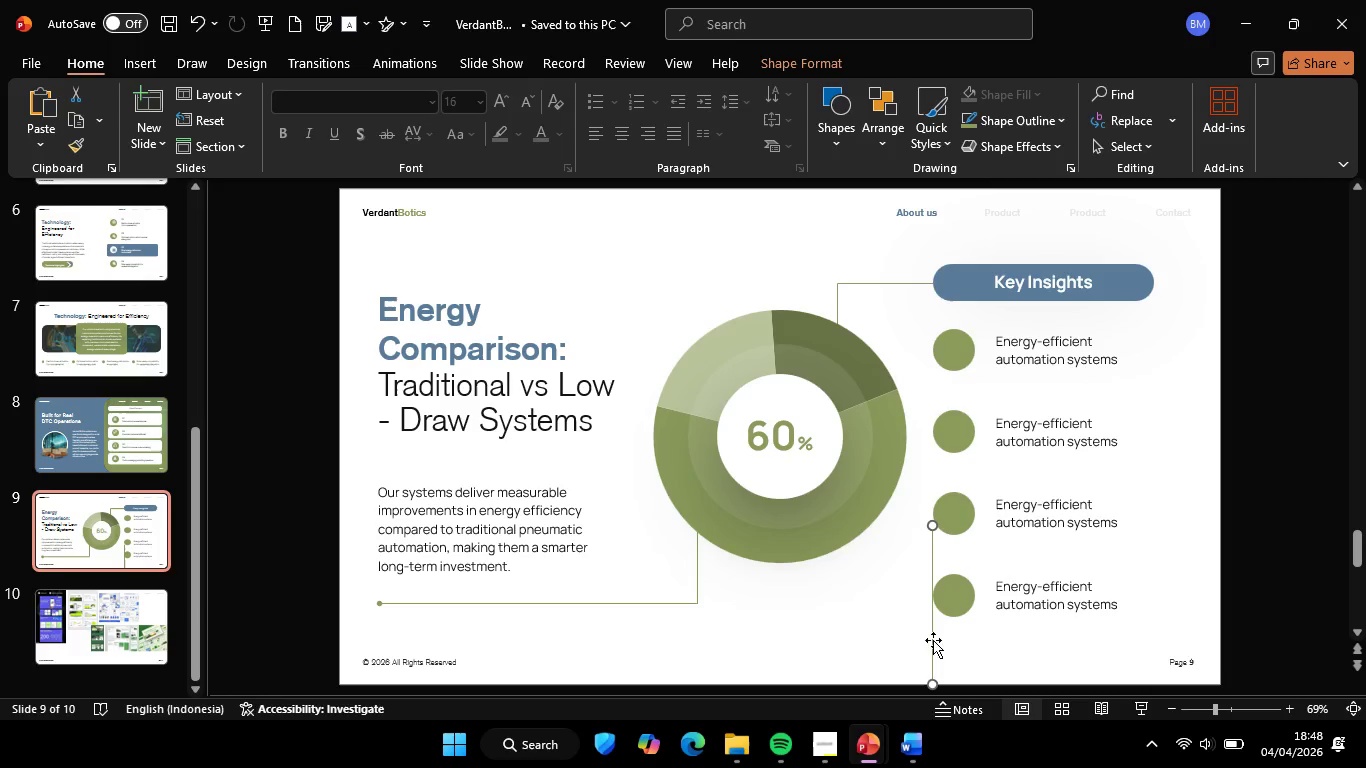 
left_click_drag(start_coordinate=[933, 640], to_coordinate=[891, 625])
 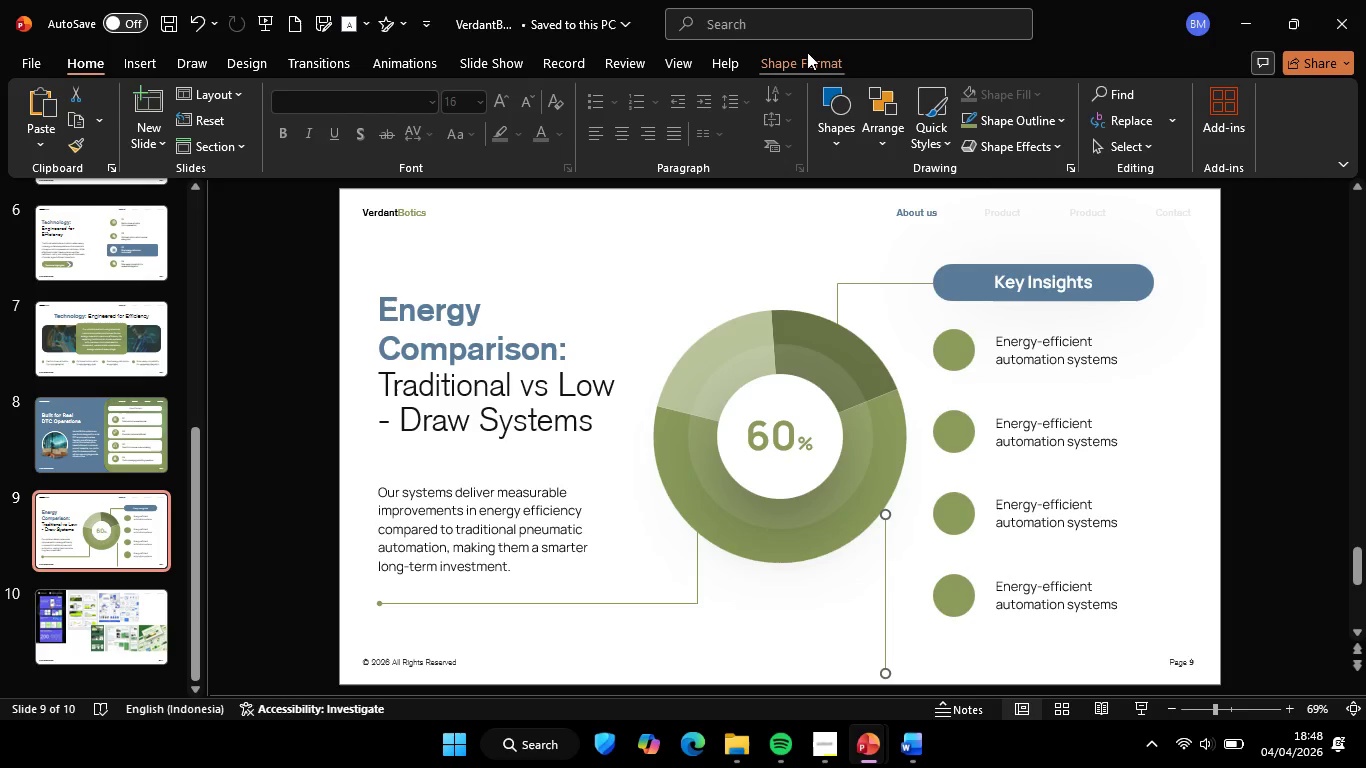 
left_click([807, 52])
 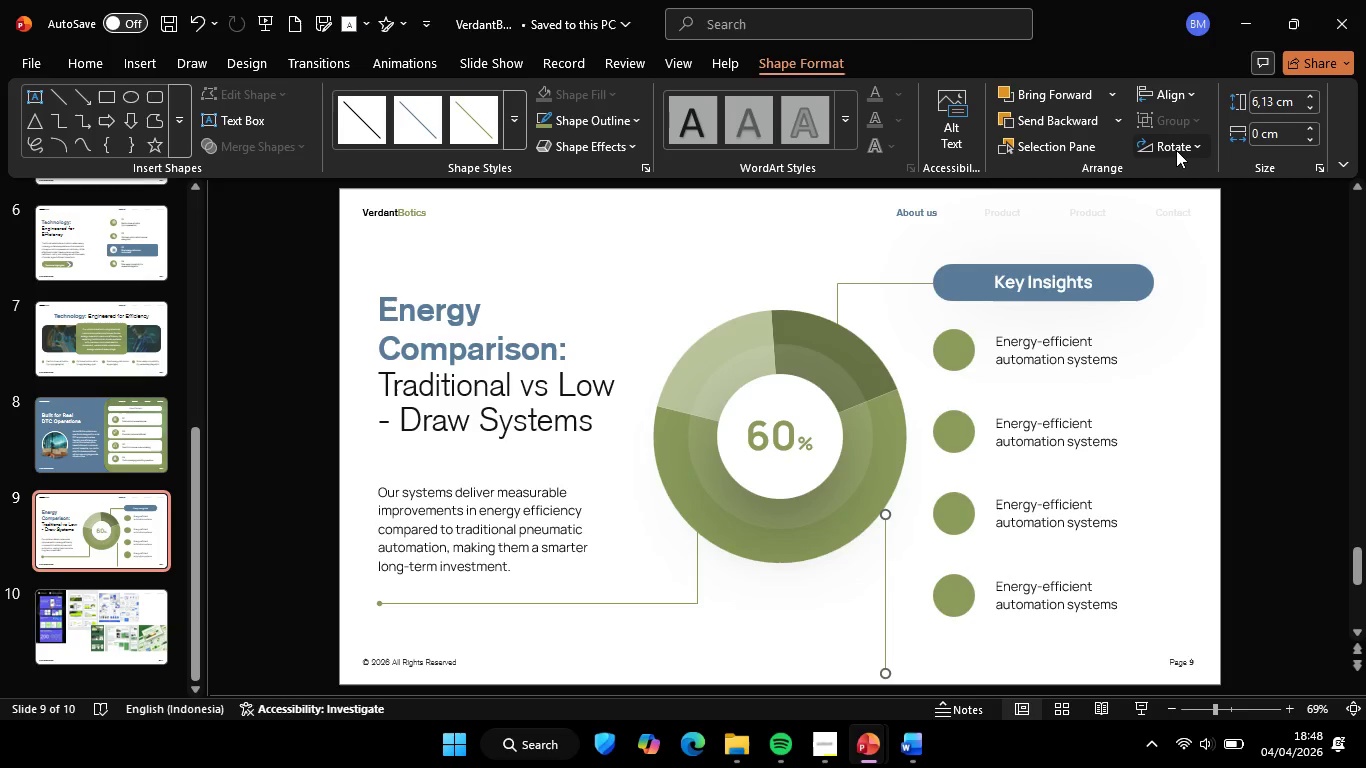 
left_click([1176, 150])
 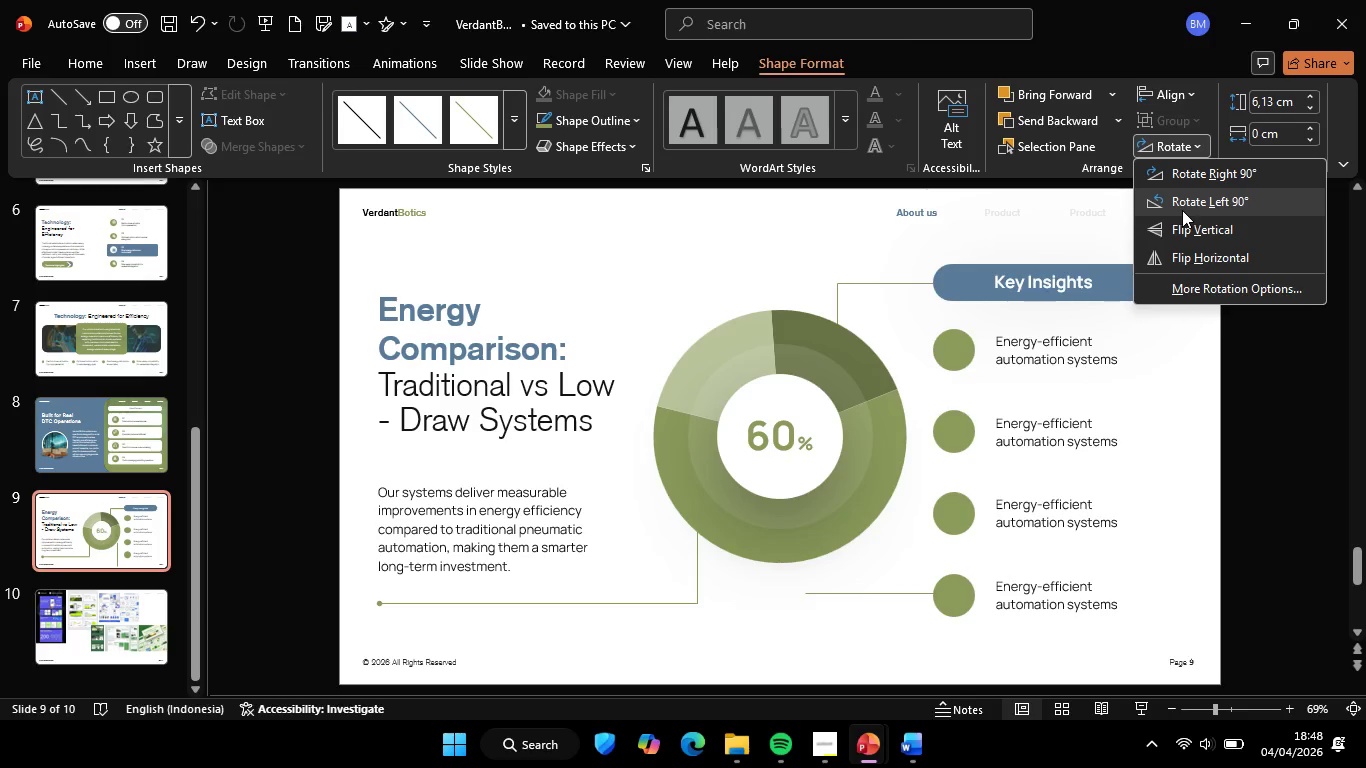 
left_click([1182, 210])
 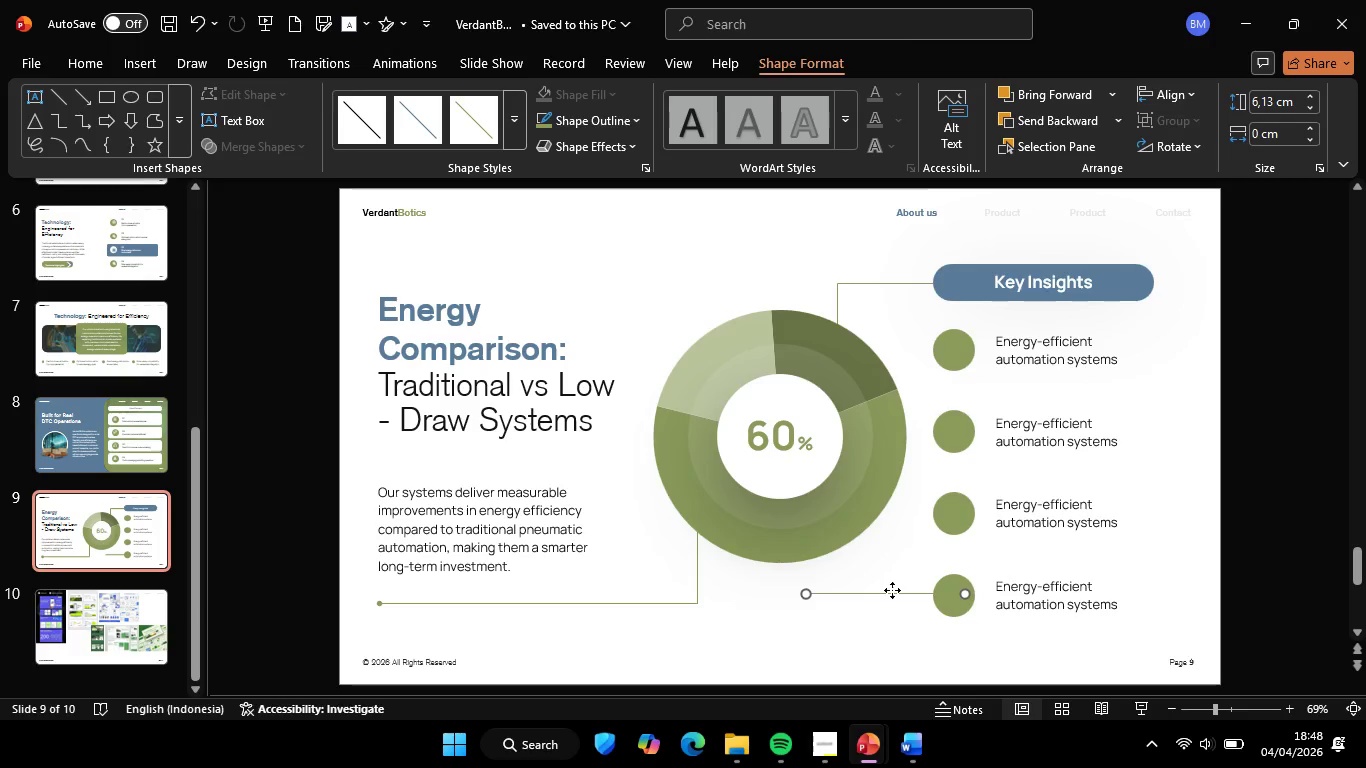 
left_click_drag(start_coordinate=[892, 590], to_coordinate=[1020, 278])
 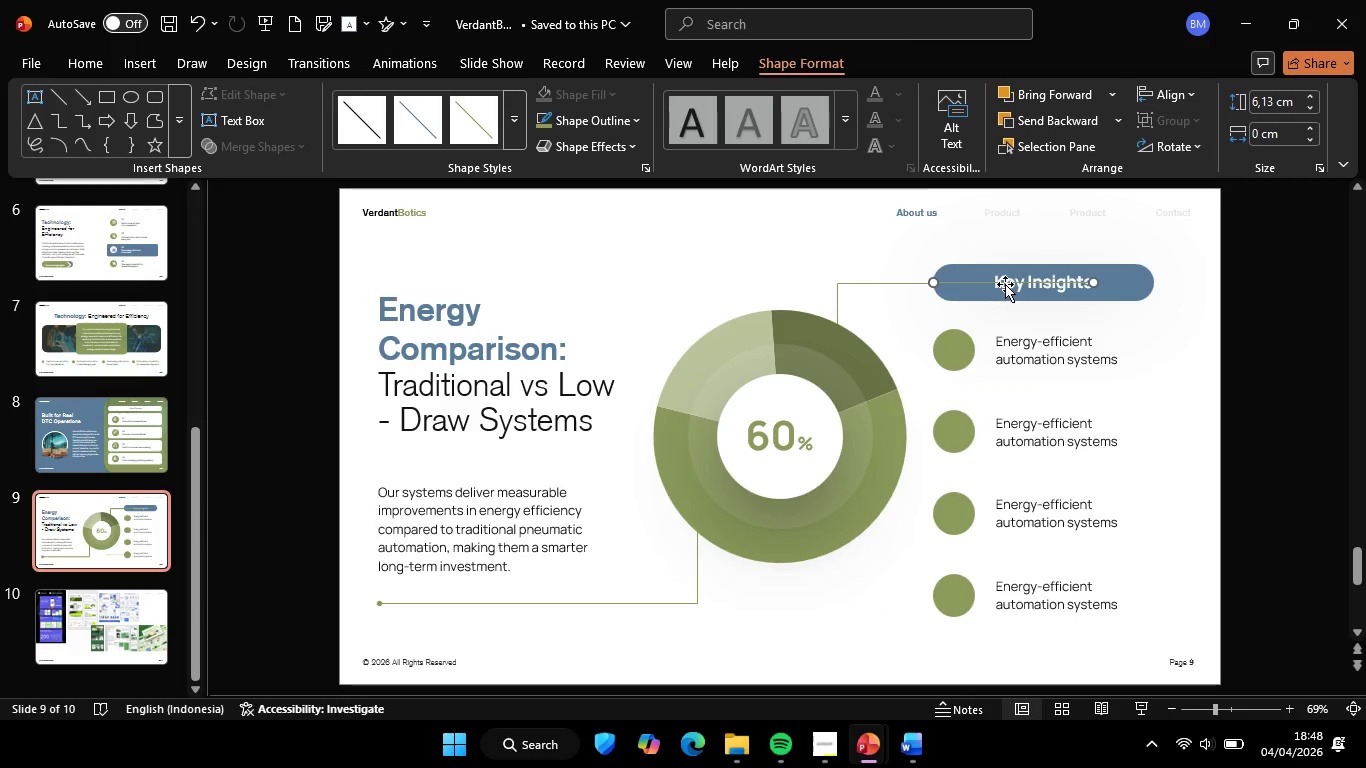 
hold_key(key=ShiftLeft, duration=3.97)
left_click_drag(start_coordinate=[1003, 283], to_coordinate=[1008, 393])
 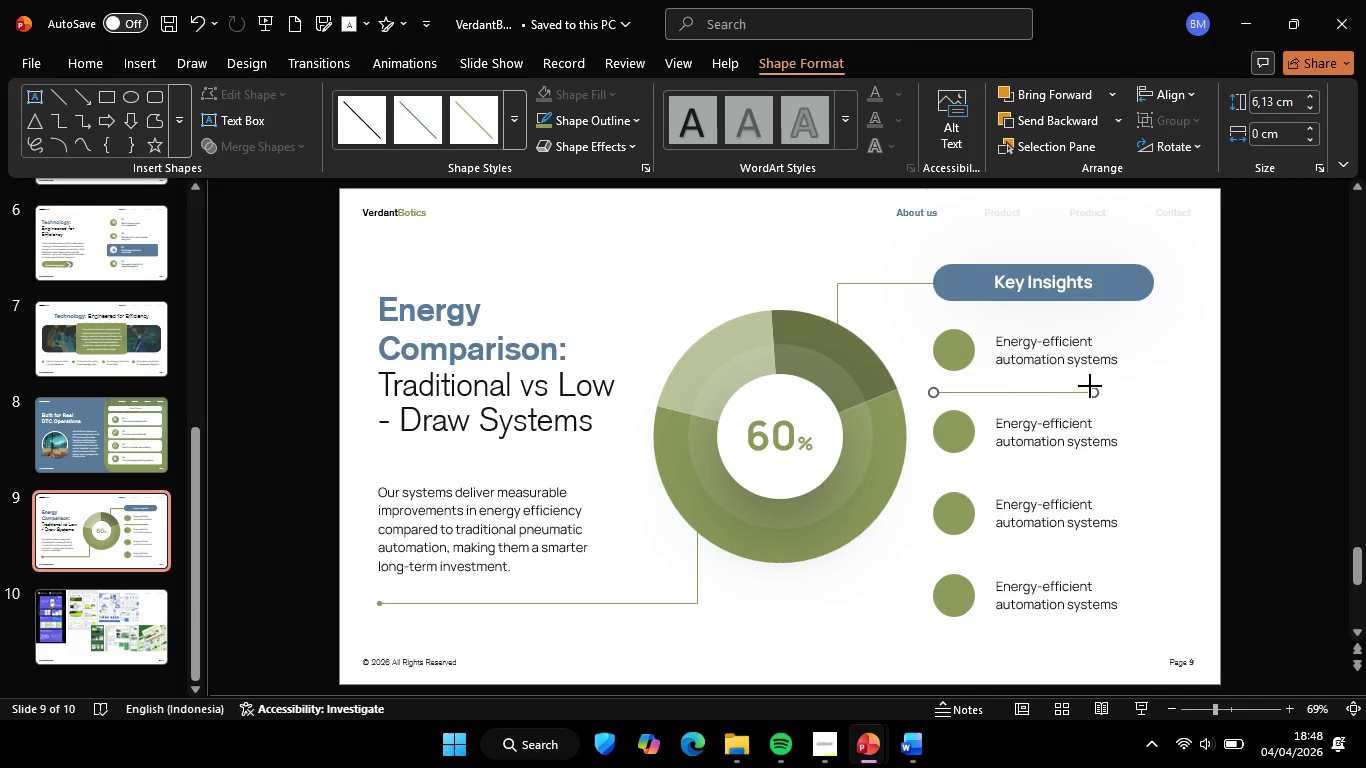 
left_click_drag(start_coordinate=[1087, 387], to_coordinate=[1150, 418])
 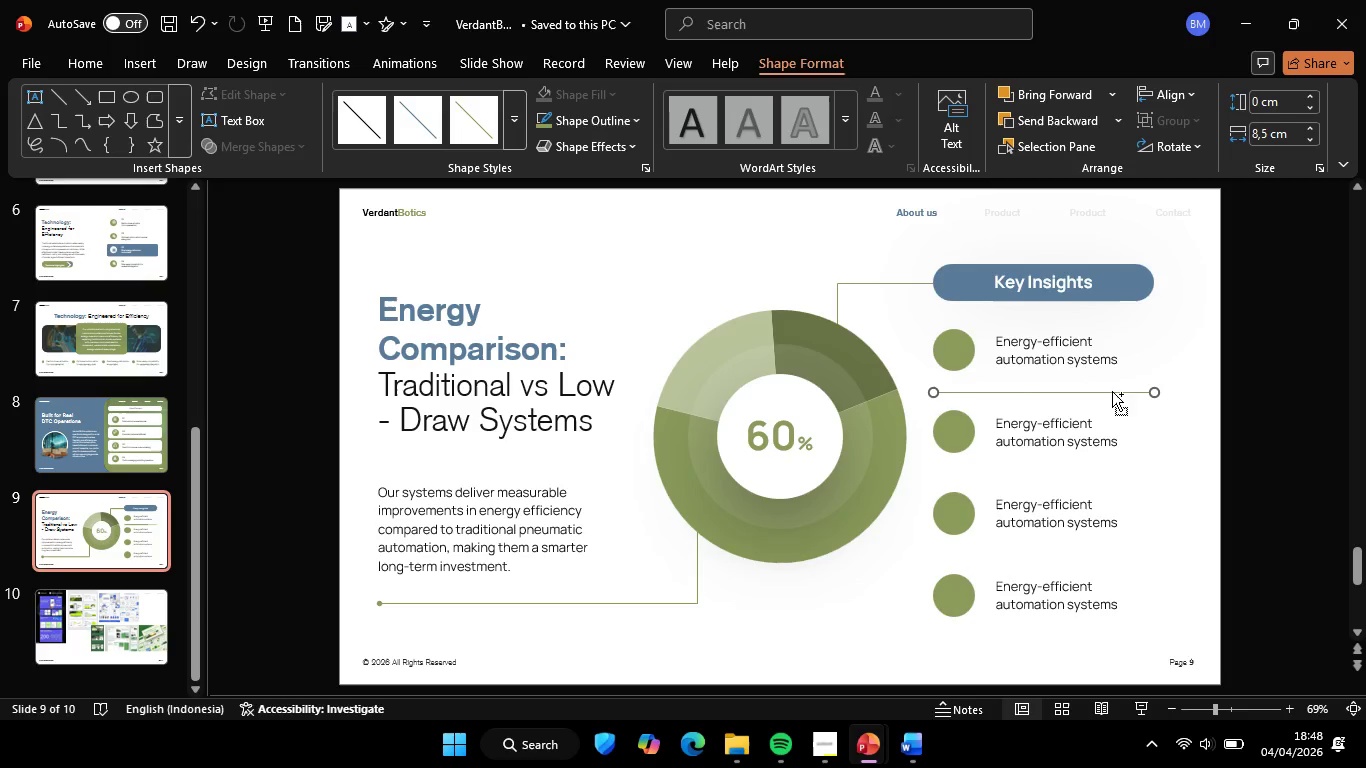 
hold_key(key=ControlLeft, duration=3.41)
hold_key(key=ShiftLeft, duration=3.28)
left_click_drag(start_coordinate=[1112, 391], to_coordinate=[1115, 478])
 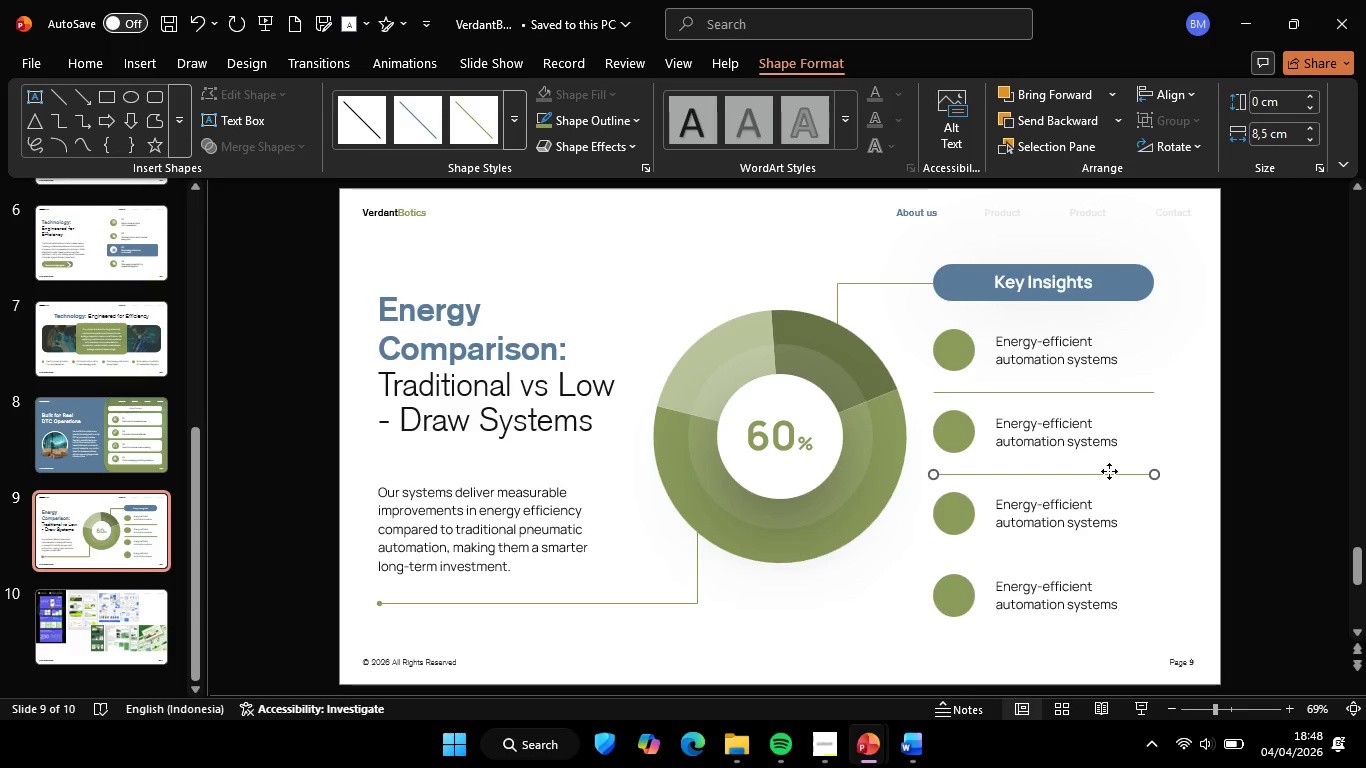 
left_click_drag(start_coordinate=[1109, 471], to_coordinate=[1107, 557])
 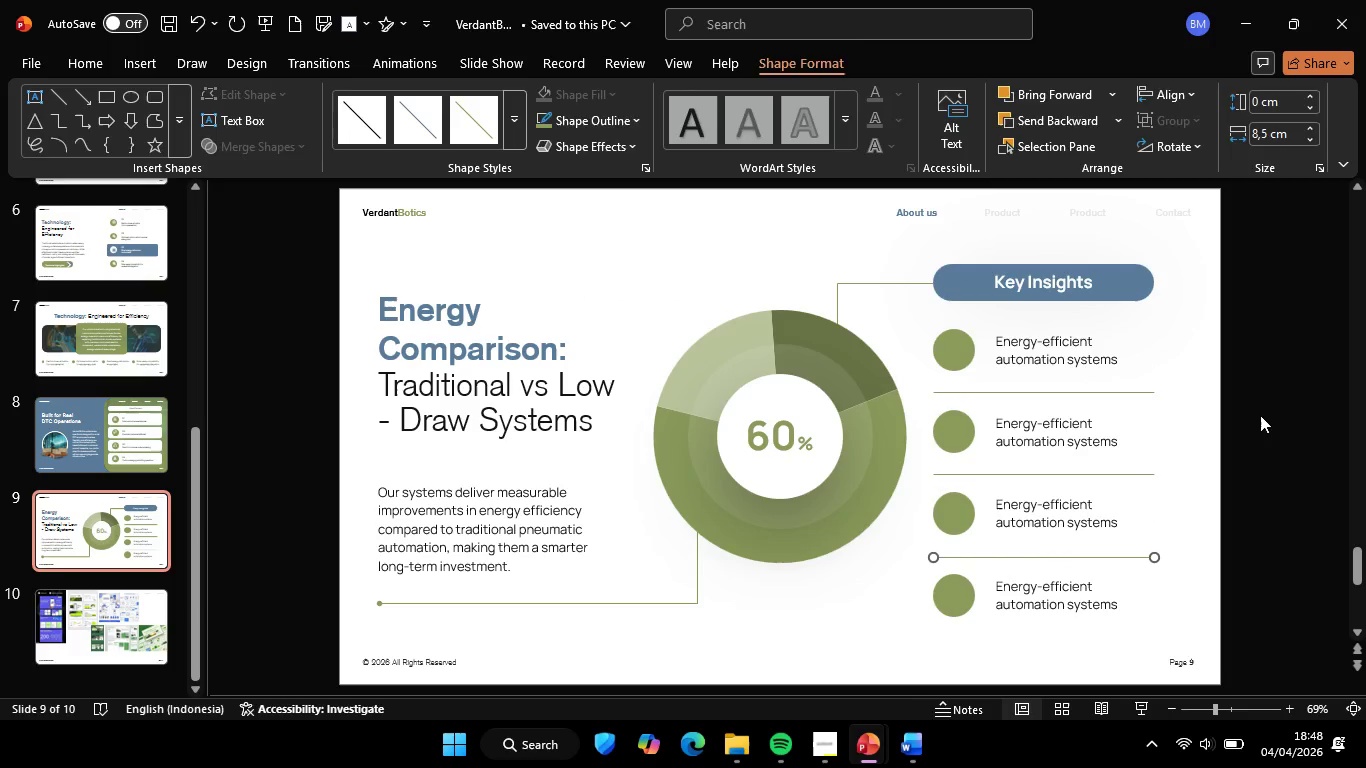 
left_click([1260, 415])
 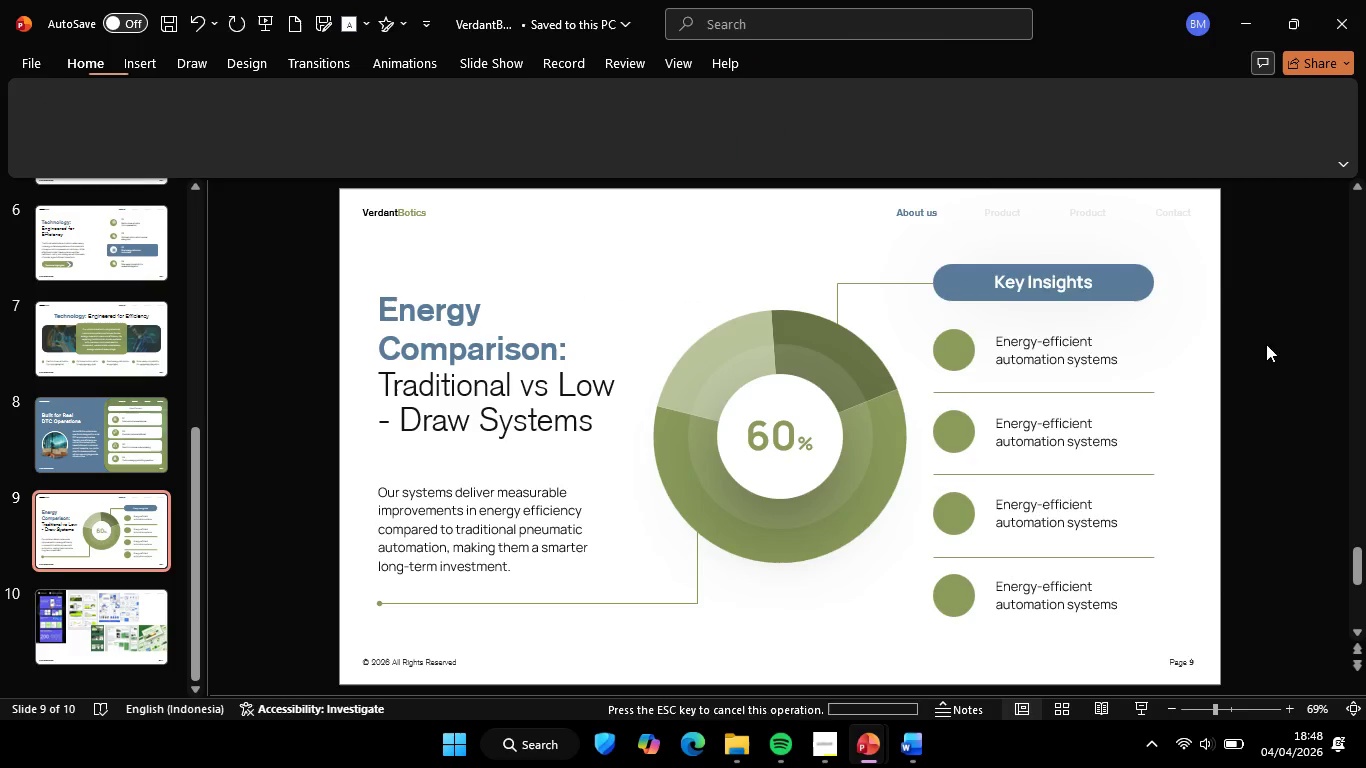 
left_click_drag(start_coordinate=[1255, 303], to_coordinate=[903, 685])
 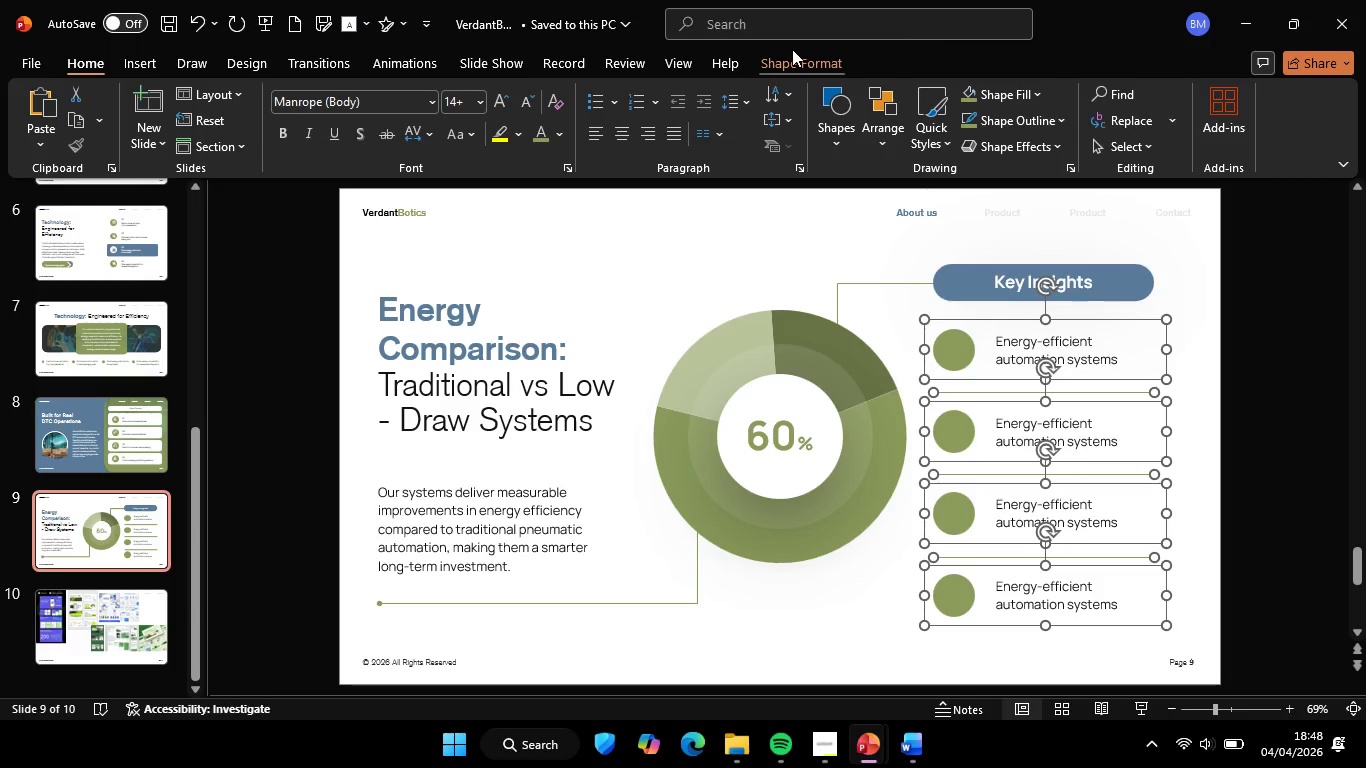 
left_click_drag(start_coordinate=[792, 49], to_coordinate=[1176, 98])
 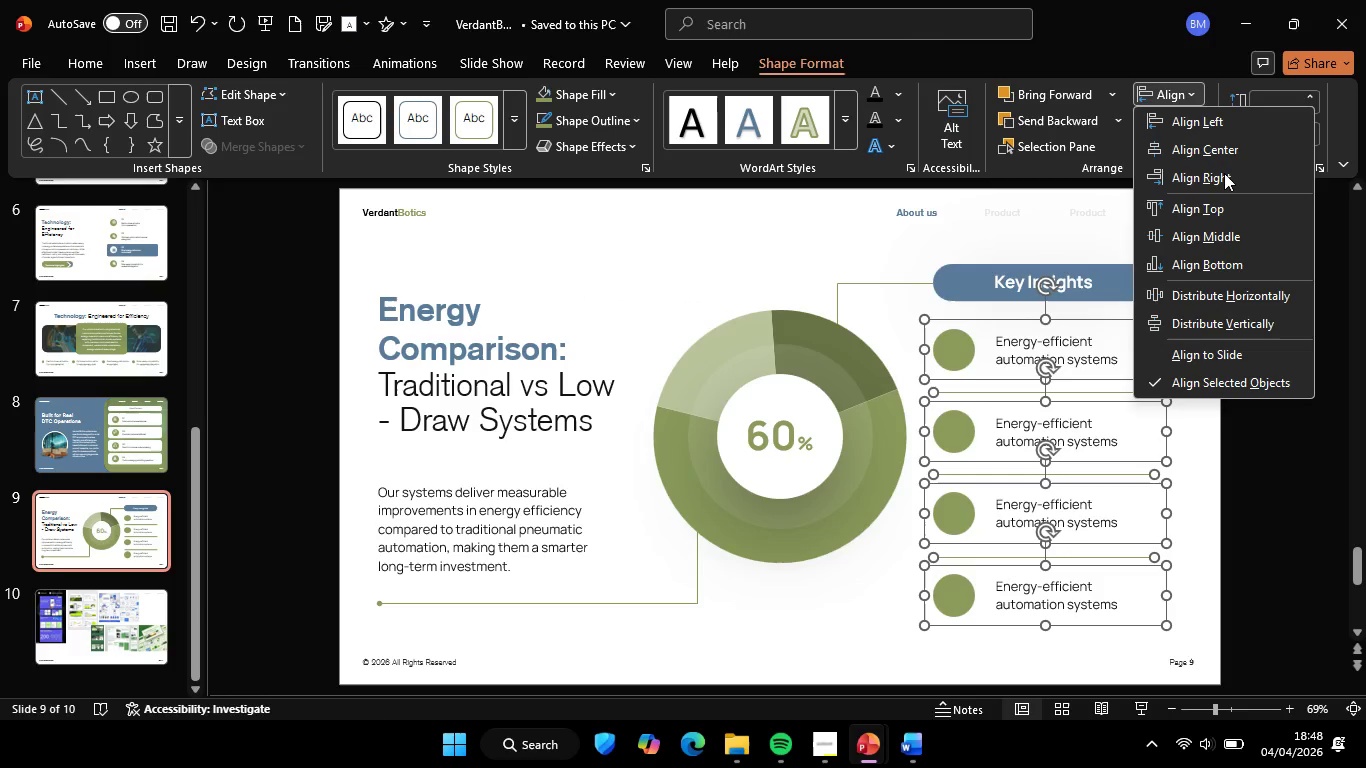 
left_click([1176, 98])
 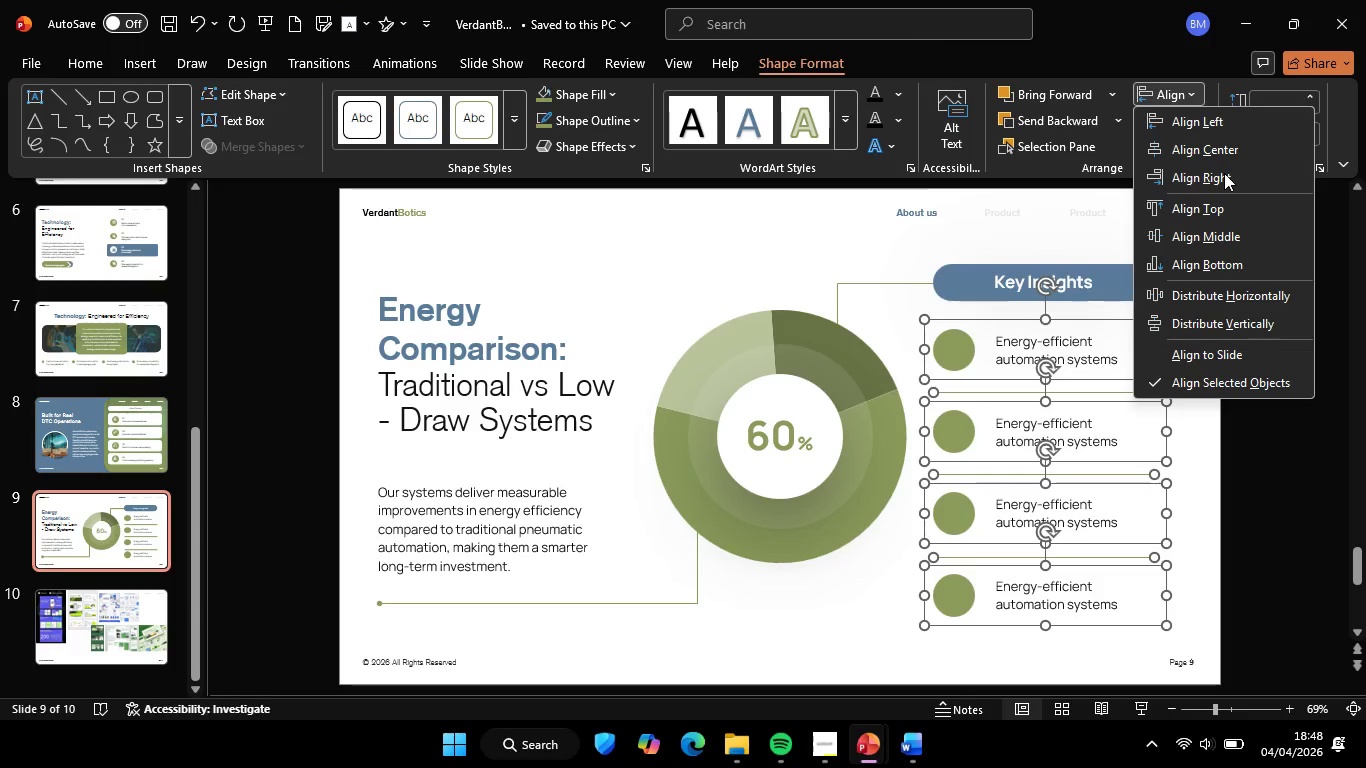 
double_click([1283, 398])
 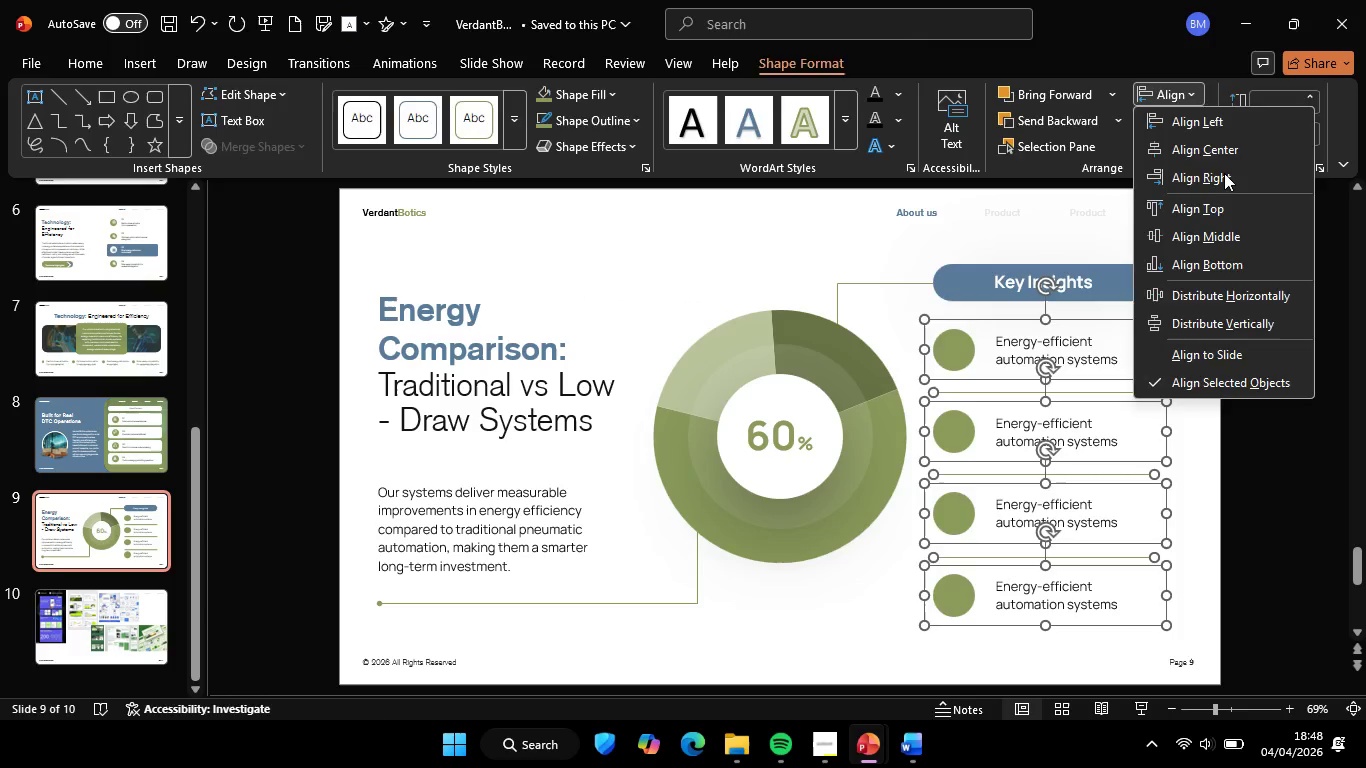 
left_click([1048, 401])
 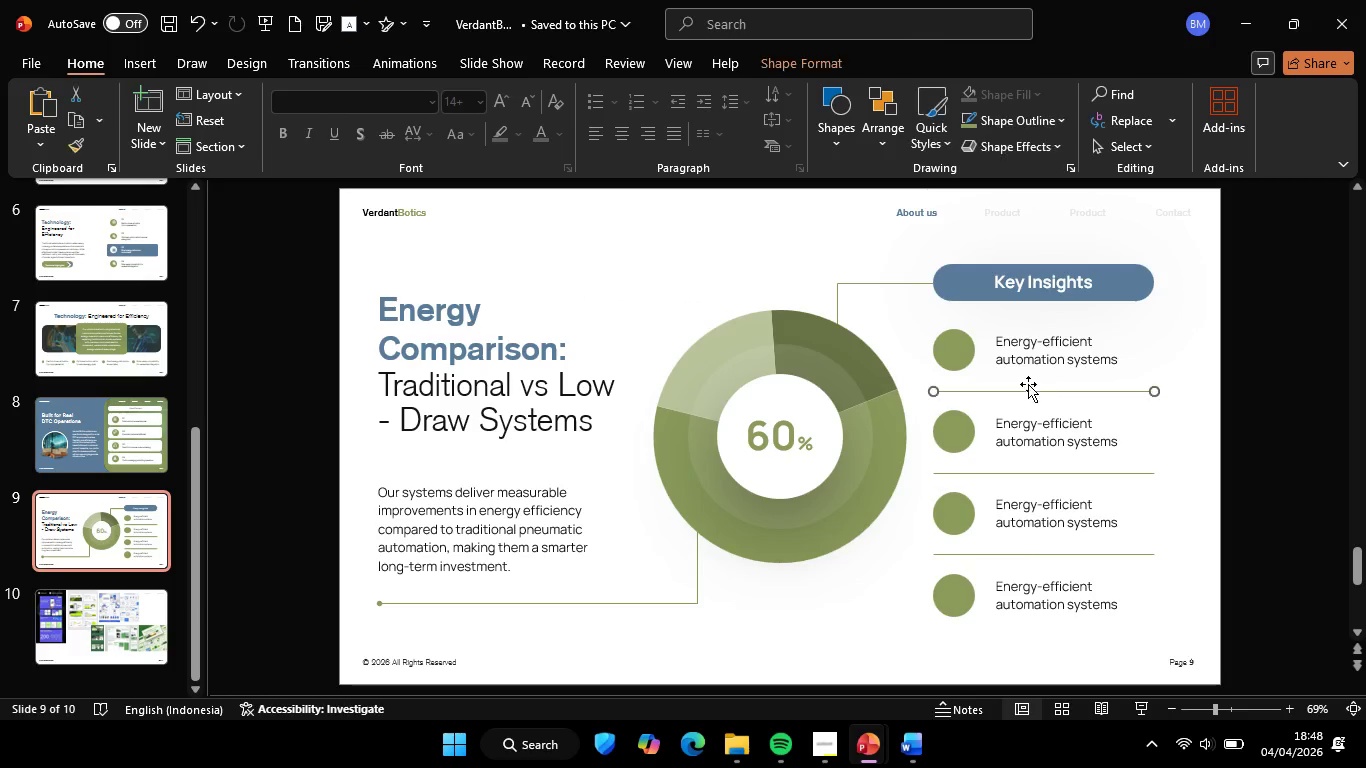 
left_click([1028, 384])
 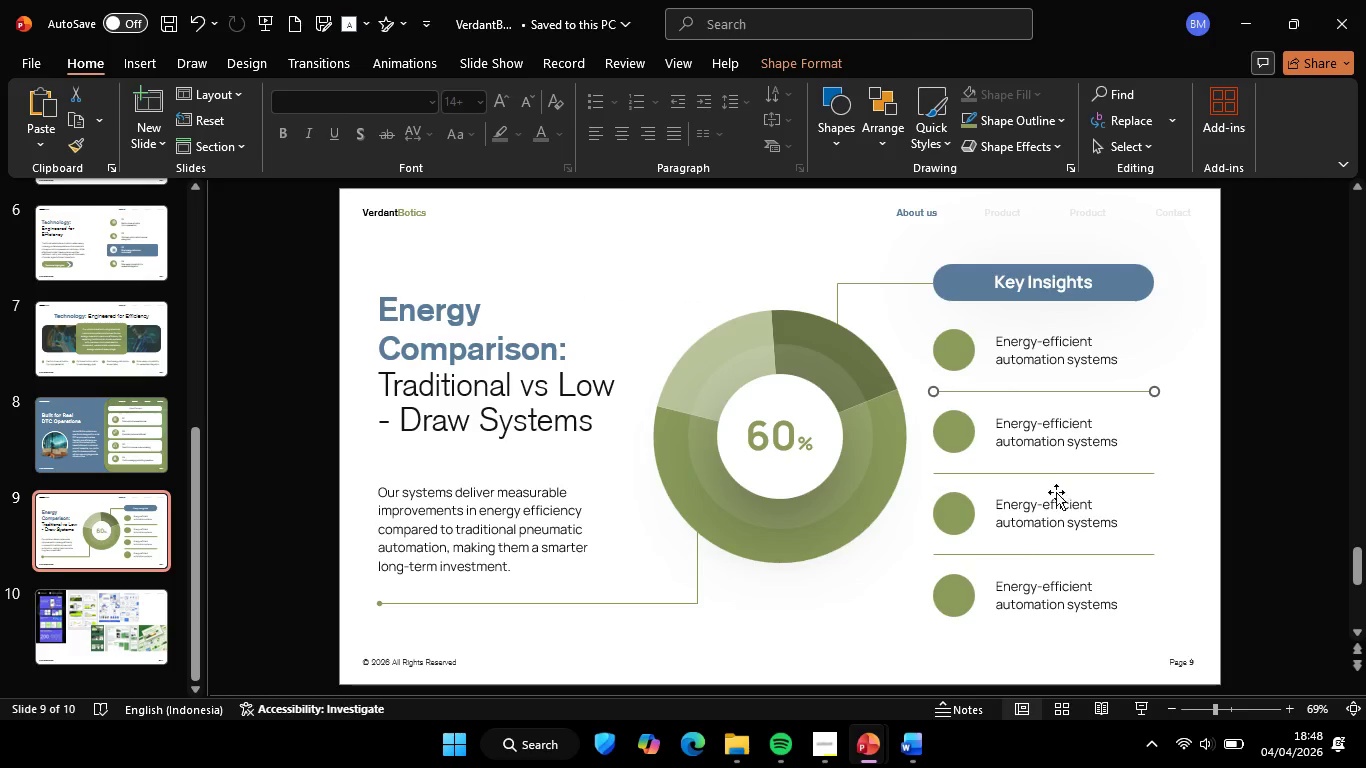 
hold_key(key=ShiftLeft, duration=1.25)
left_click_drag(start_coordinate=[1049, 474], to_coordinate=[1057, 474])
 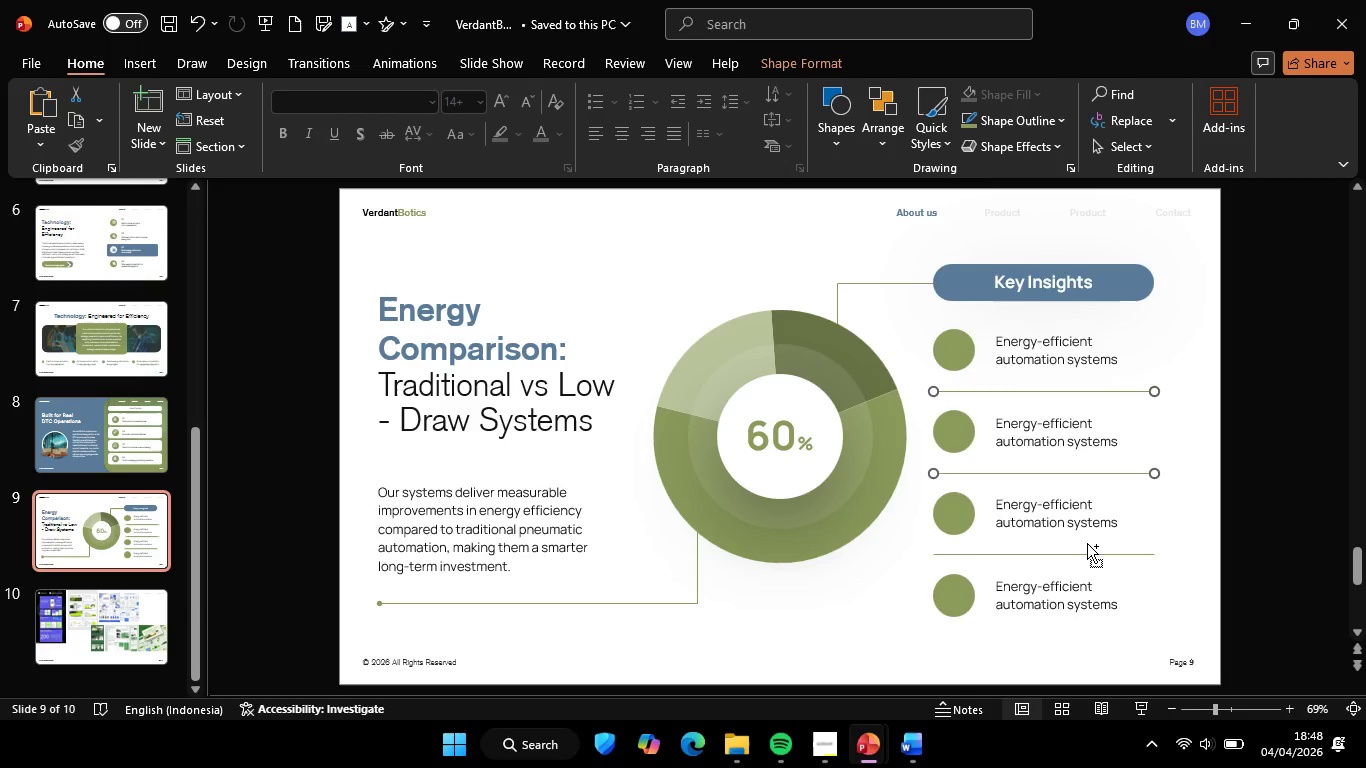 
key(Control+Shift+ControlLeft)
 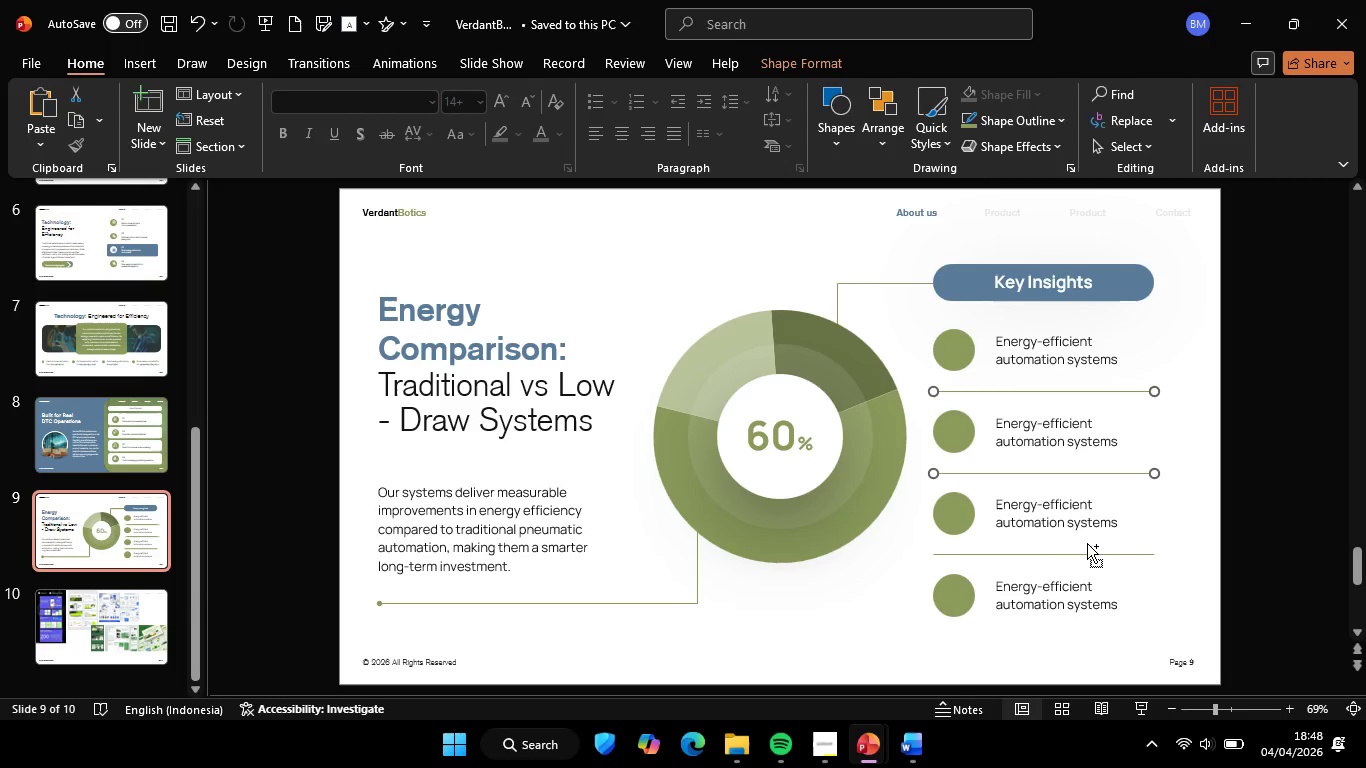 
key(Control+Z)
 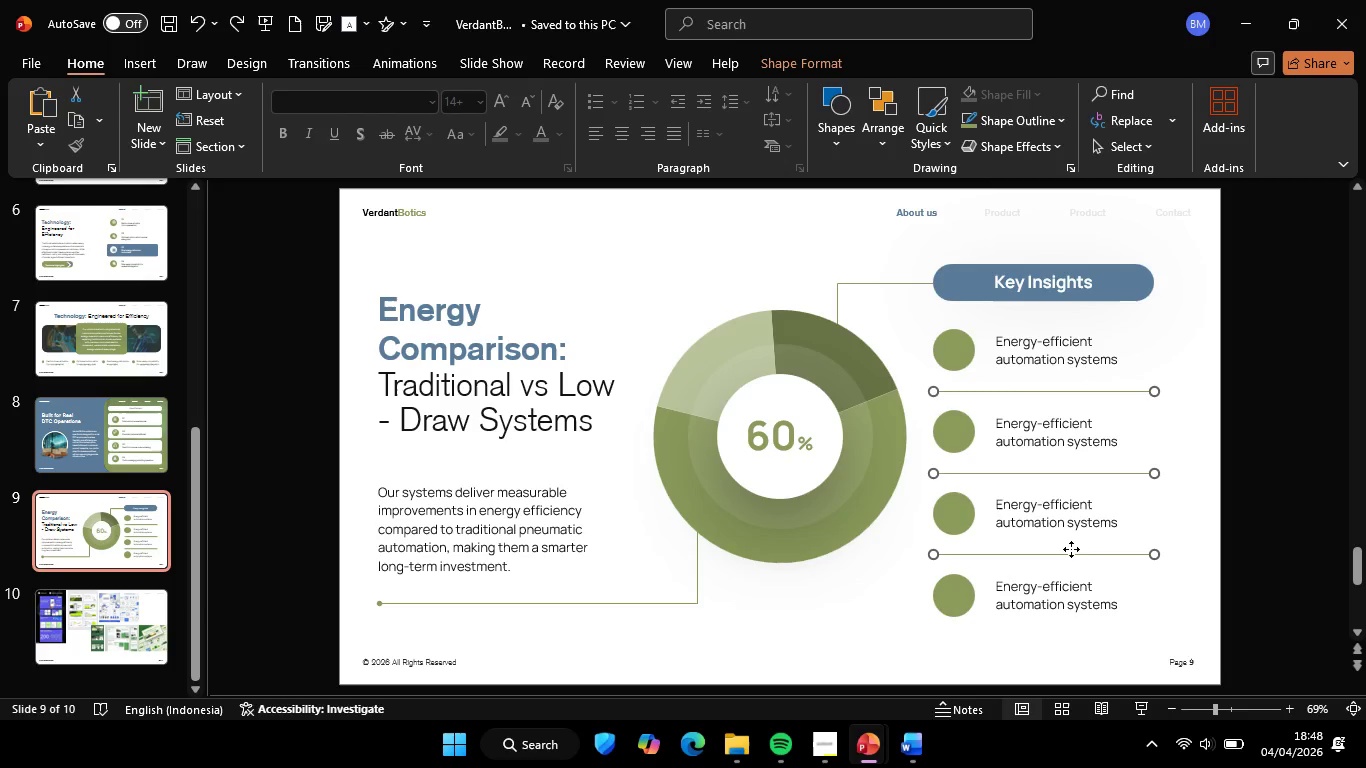 
key(Shift+ShiftLeft)
 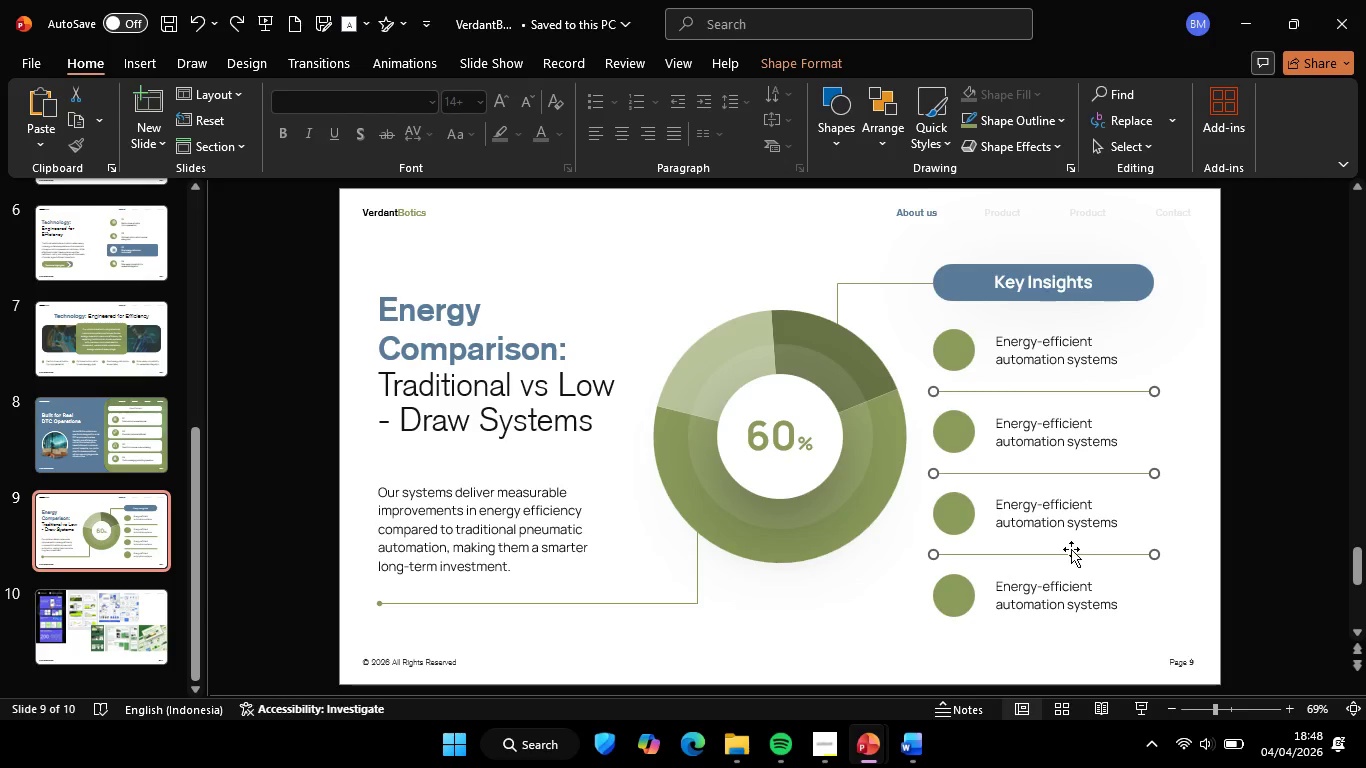 
left_click([1071, 549])
 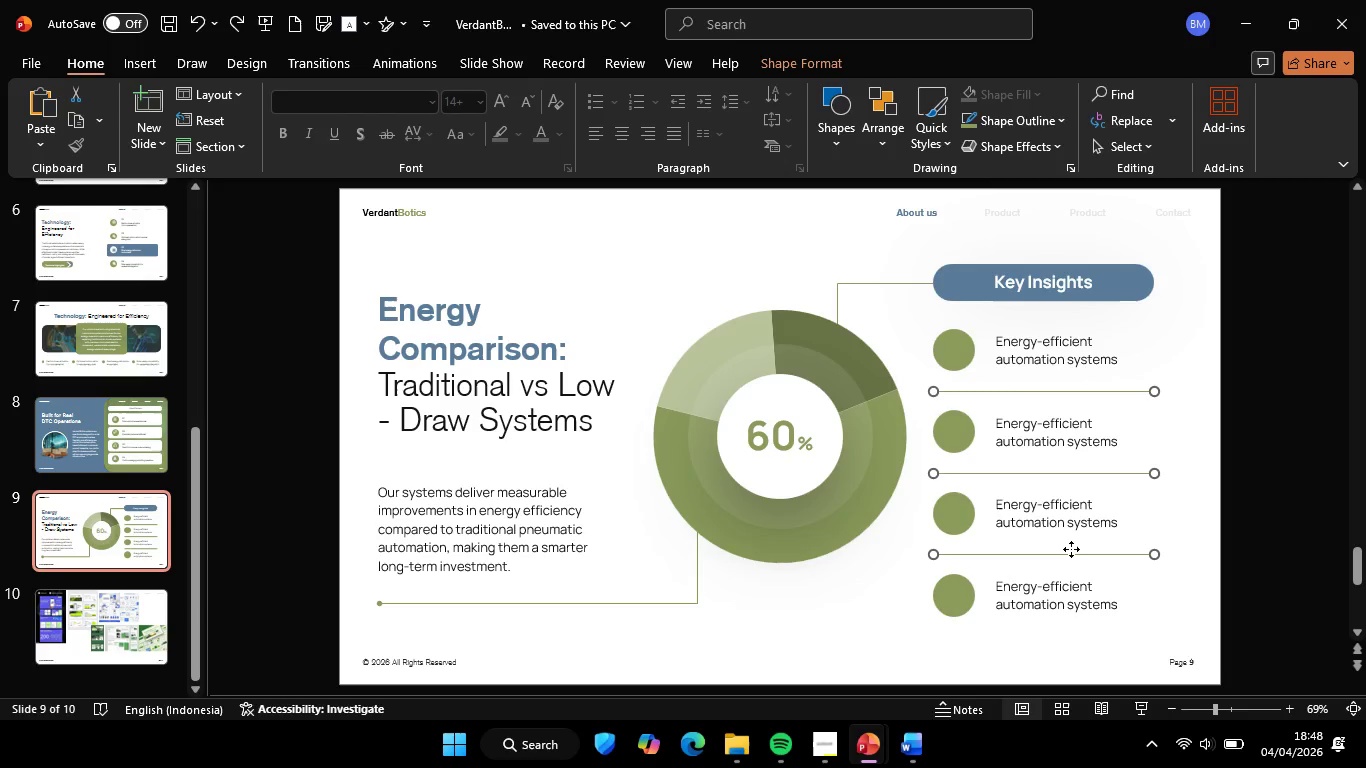 
right_click([1071, 549])
 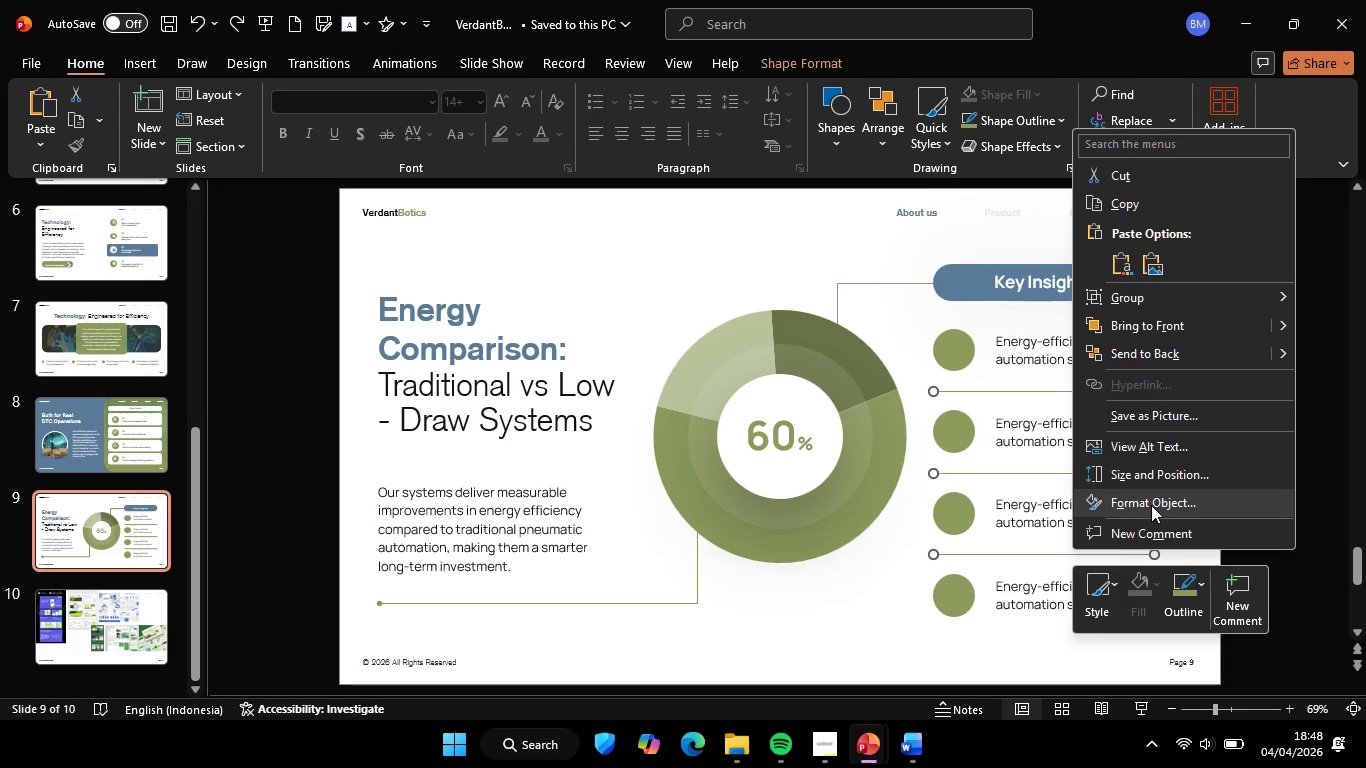 
left_click([1151, 505])
 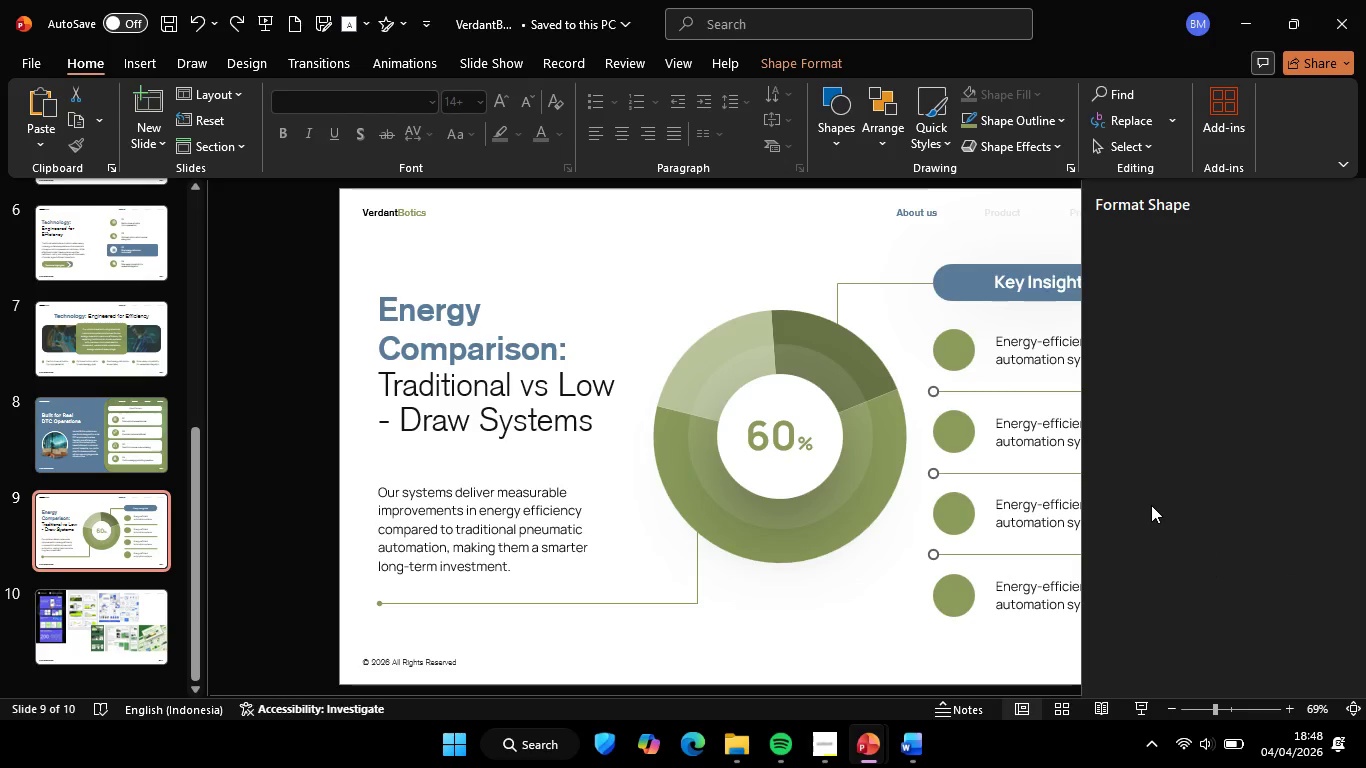 
left_click([1330, 202])
 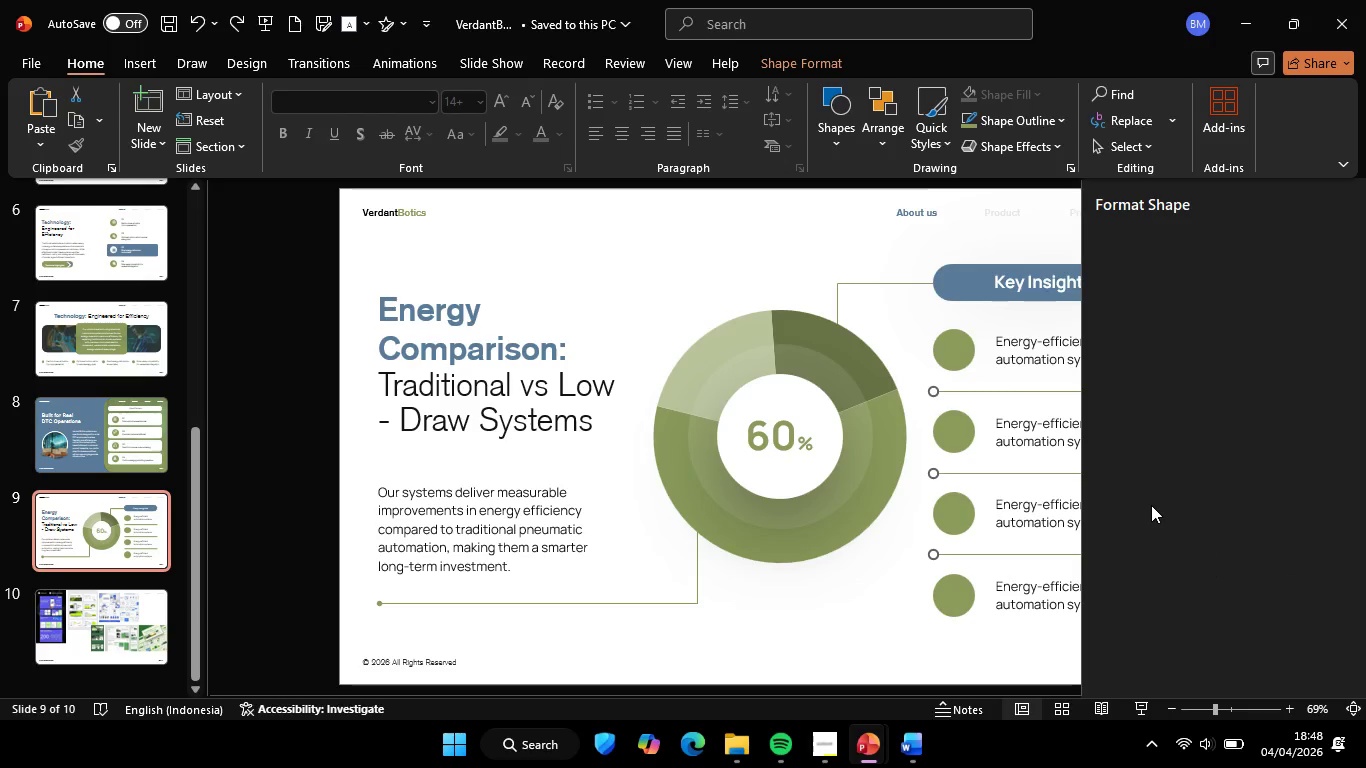 
left_click([1041, 117])
 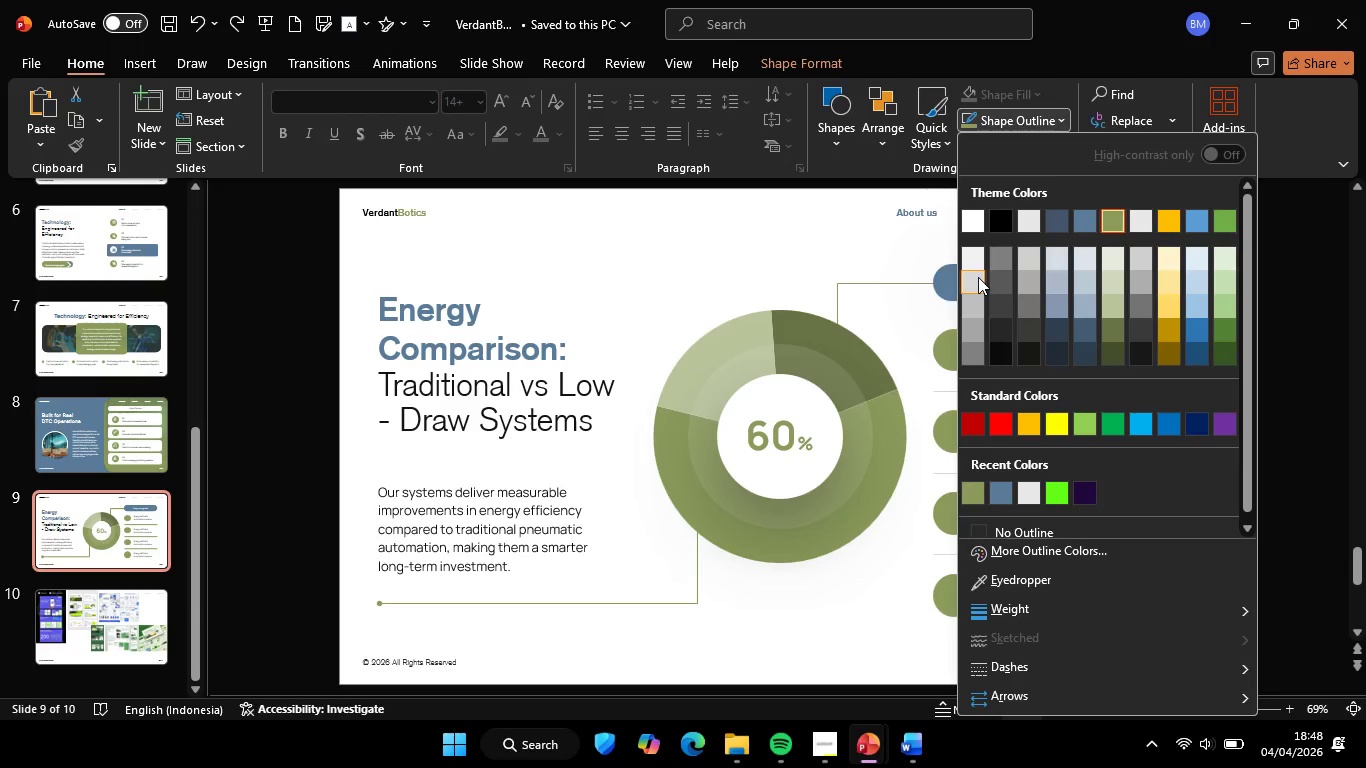 
left_click([973, 257])
 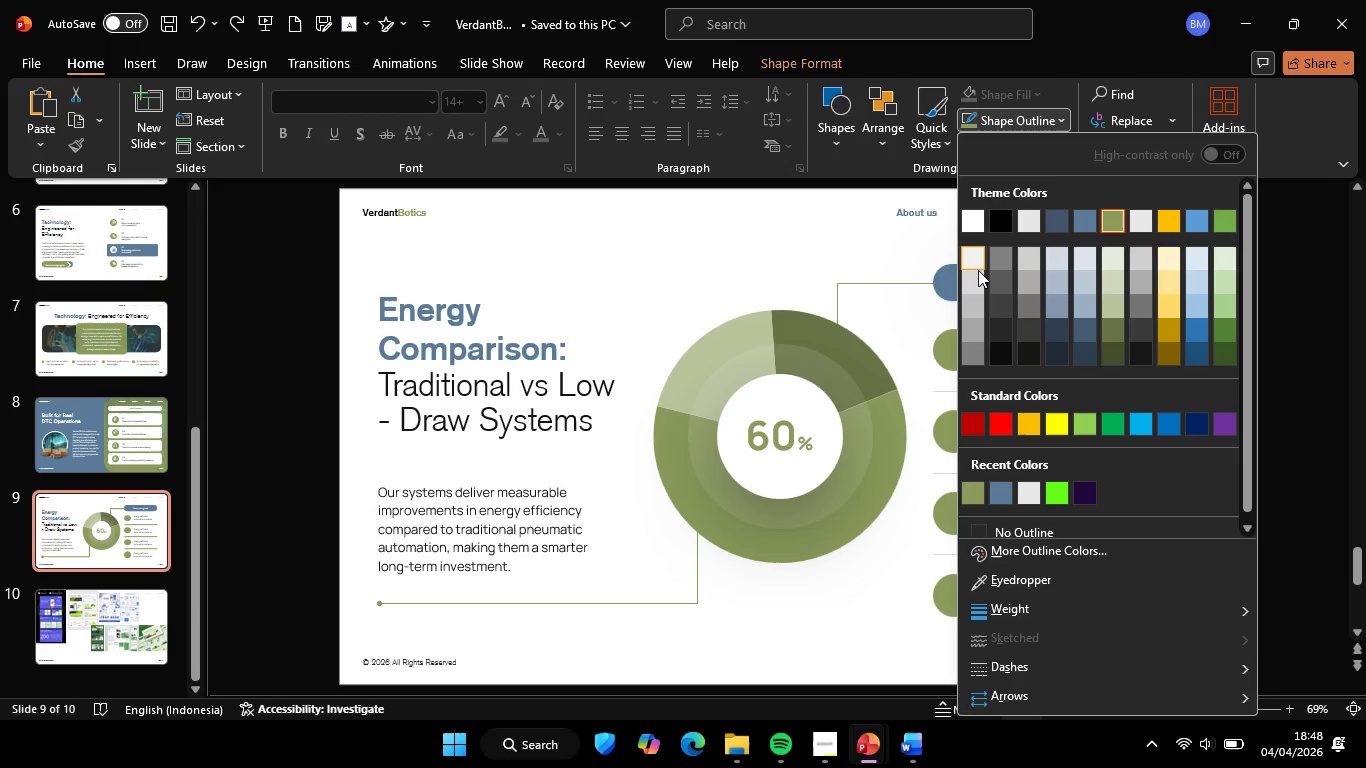 
left_click([1029, 130])
 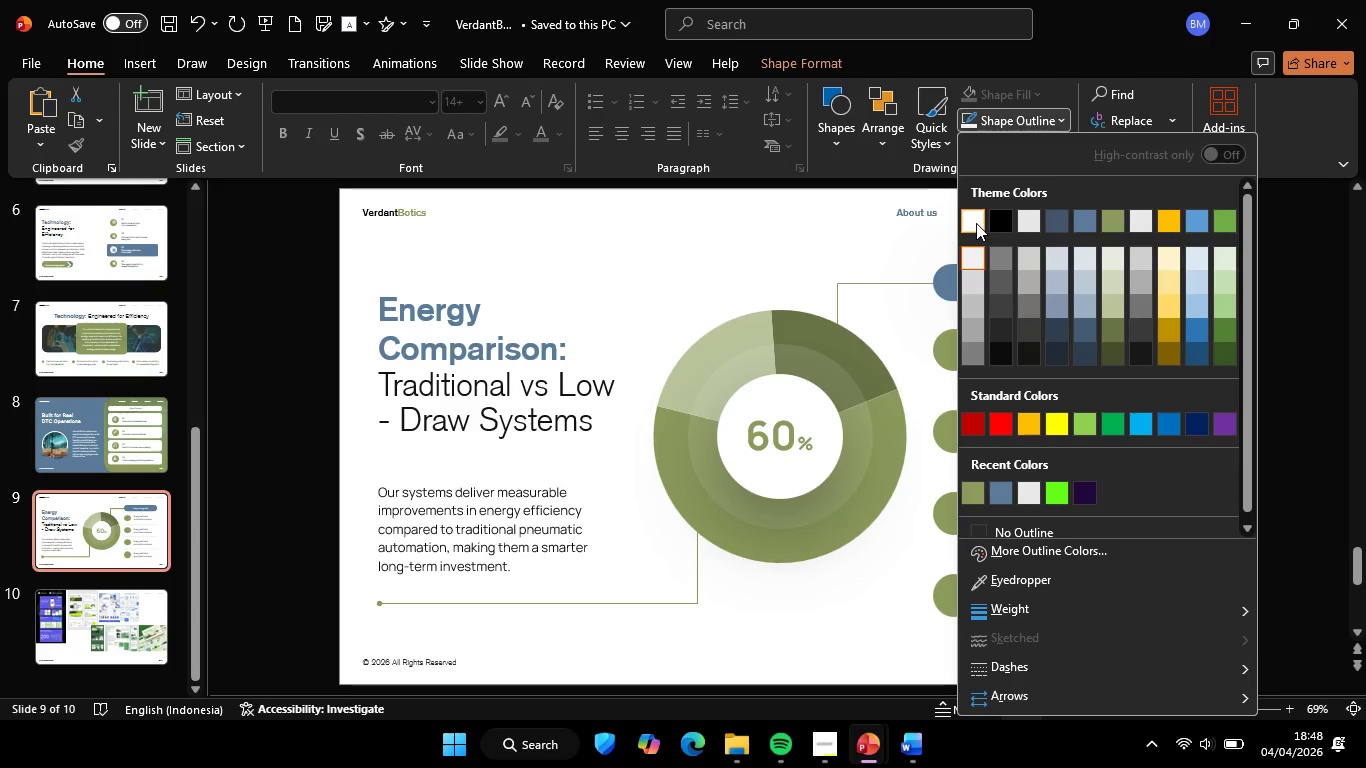 
left_click([976, 223])
 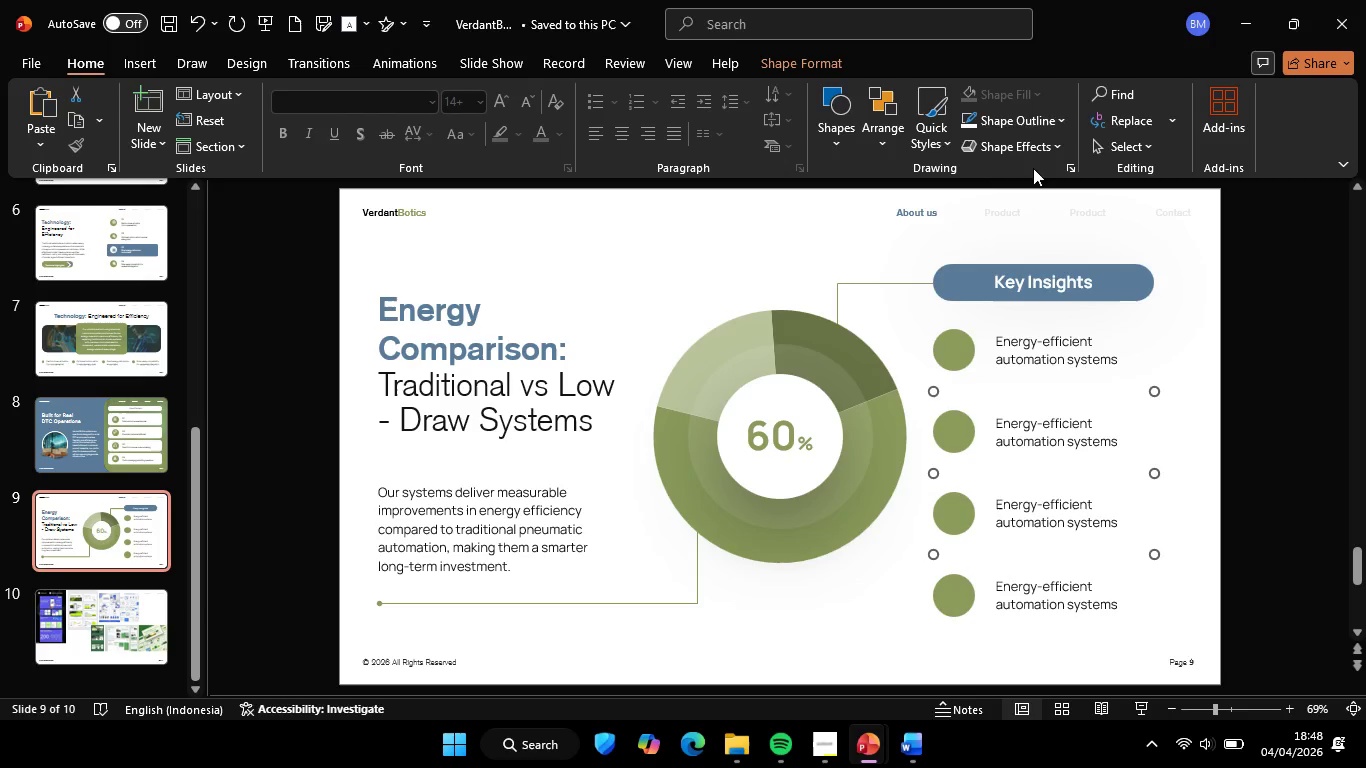 
left_click([1015, 122])
 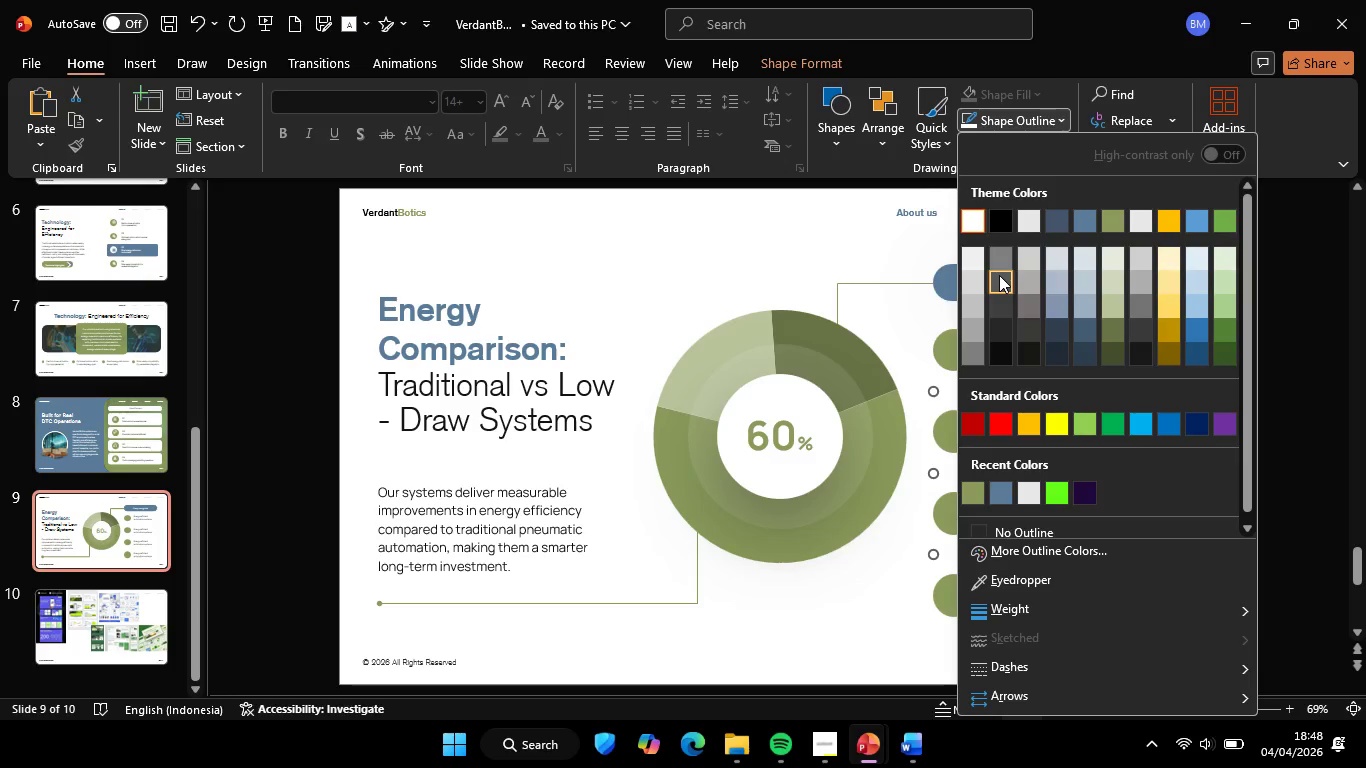 
left_click([971, 258])
 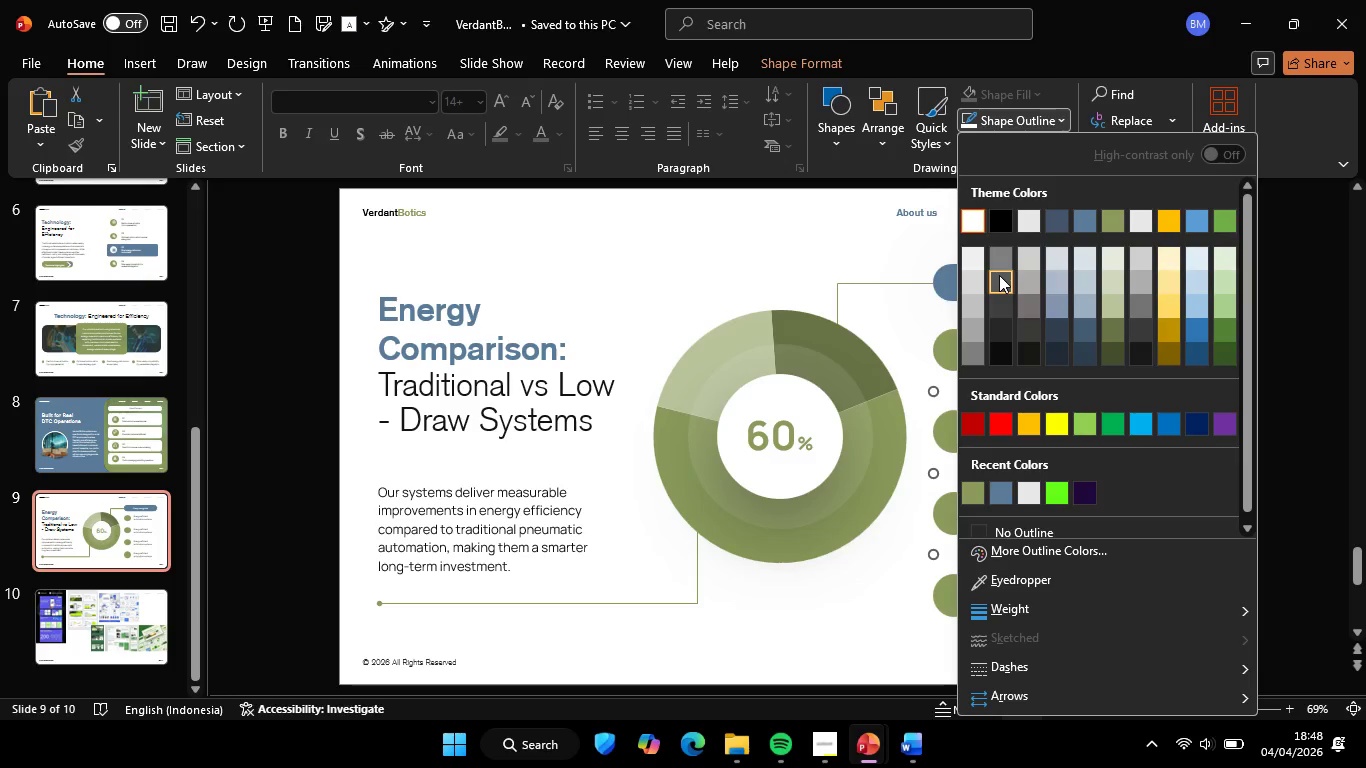 
left_click([1279, 425])
 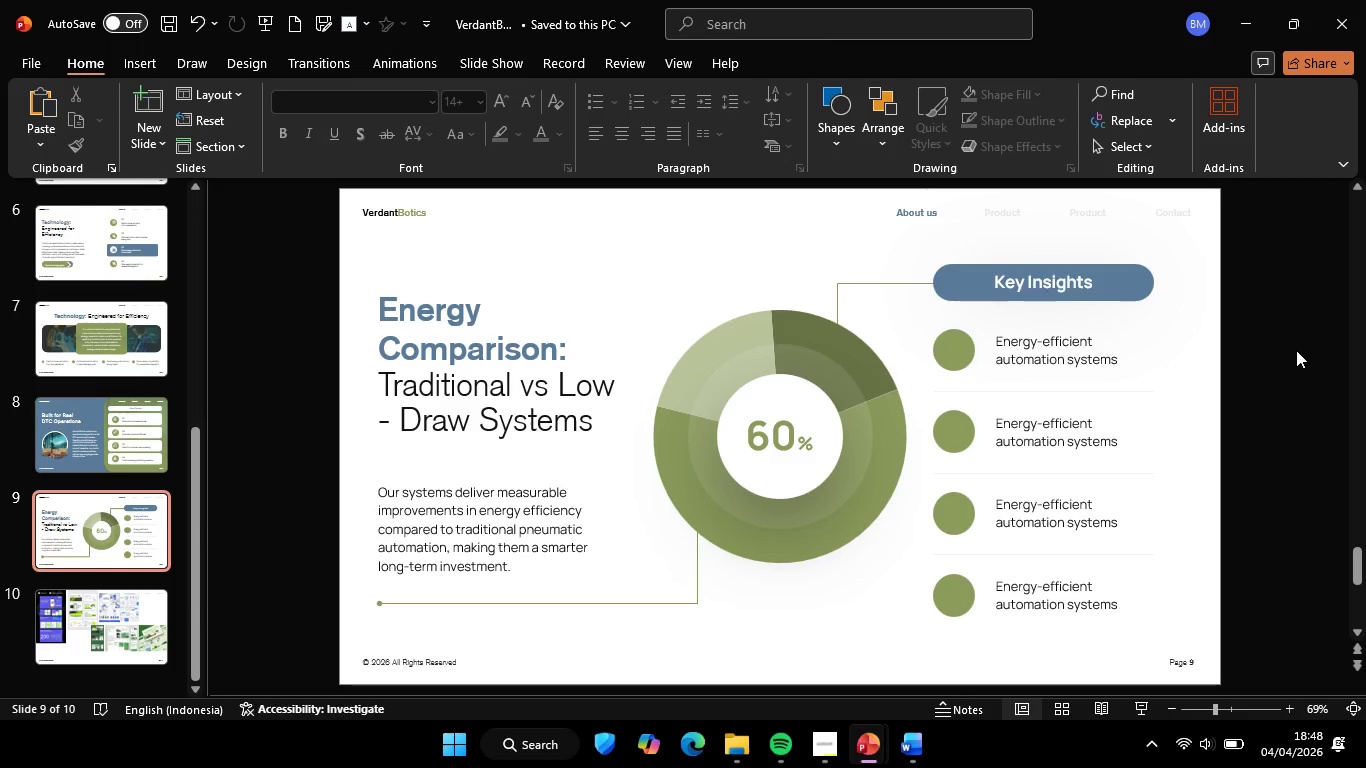 
left_click_drag(start_coordinate=[1298, 349], to_coordinate=[1192, 533])
 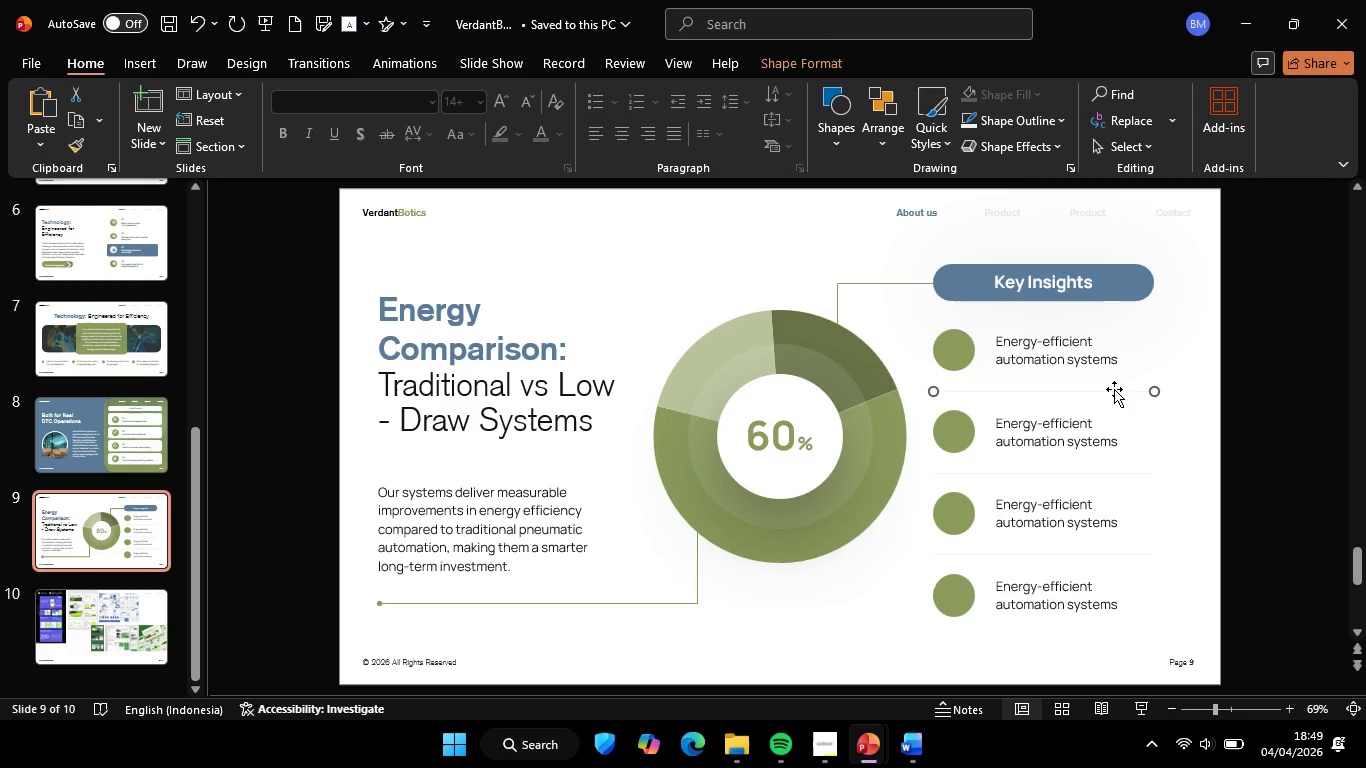 
left_click([1114, 389])
 